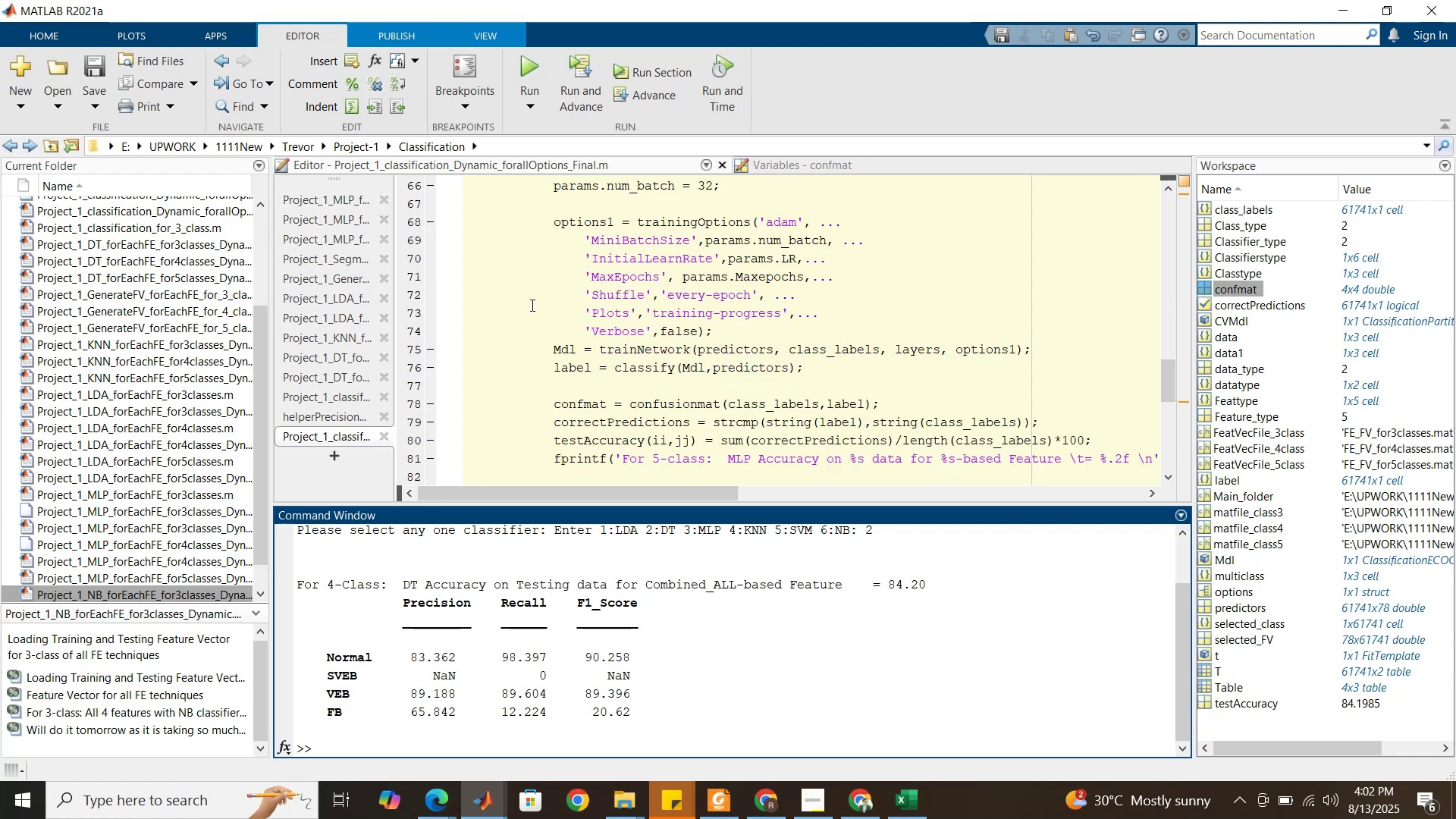 
wait(5.23)
 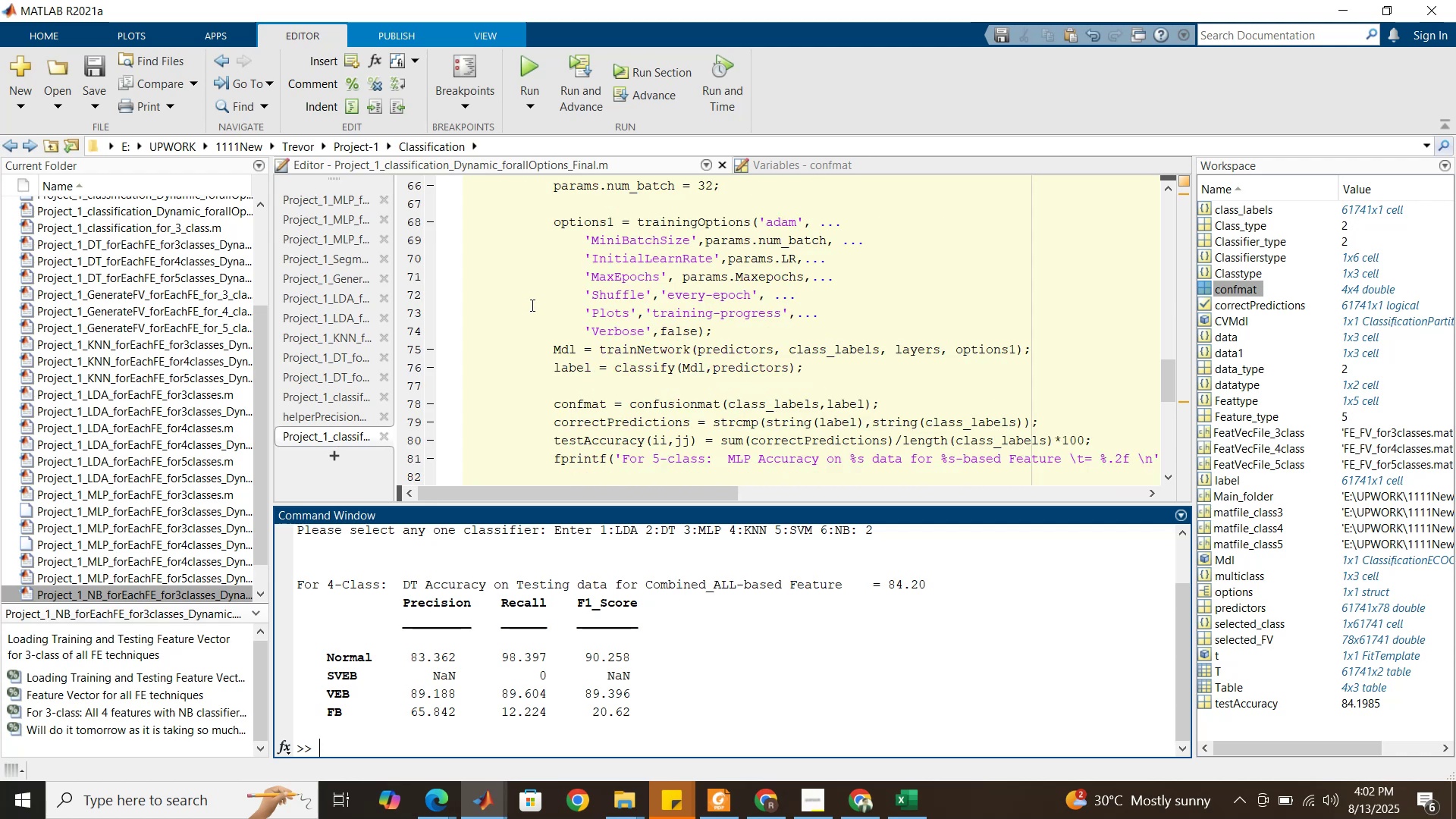 
scroll: coordinate [531, 305], scroll_direction: up, amount: 1.0
 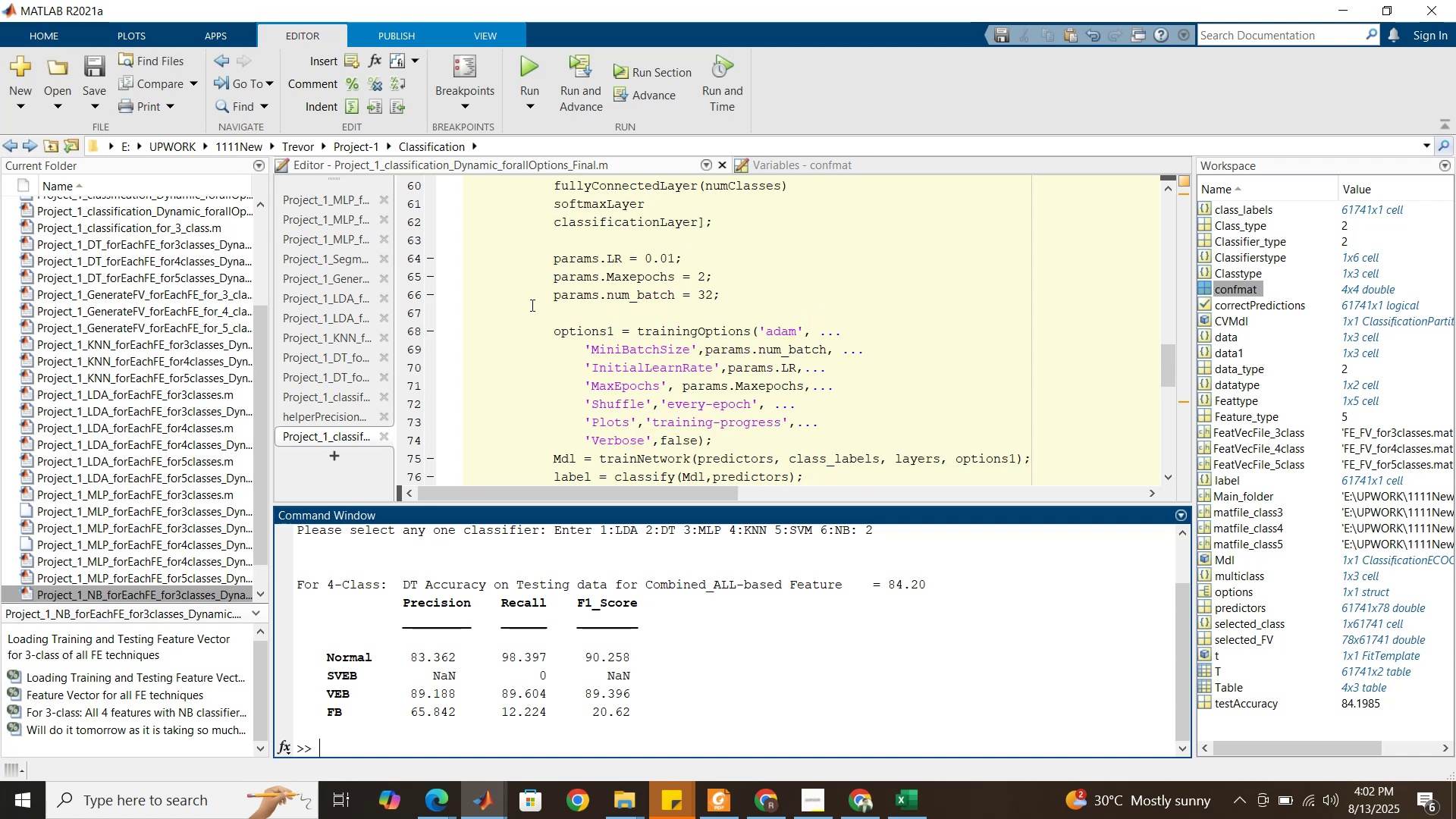 
scroll: coordinate [531, 305], scroll_direction: down, amount: 3.0
 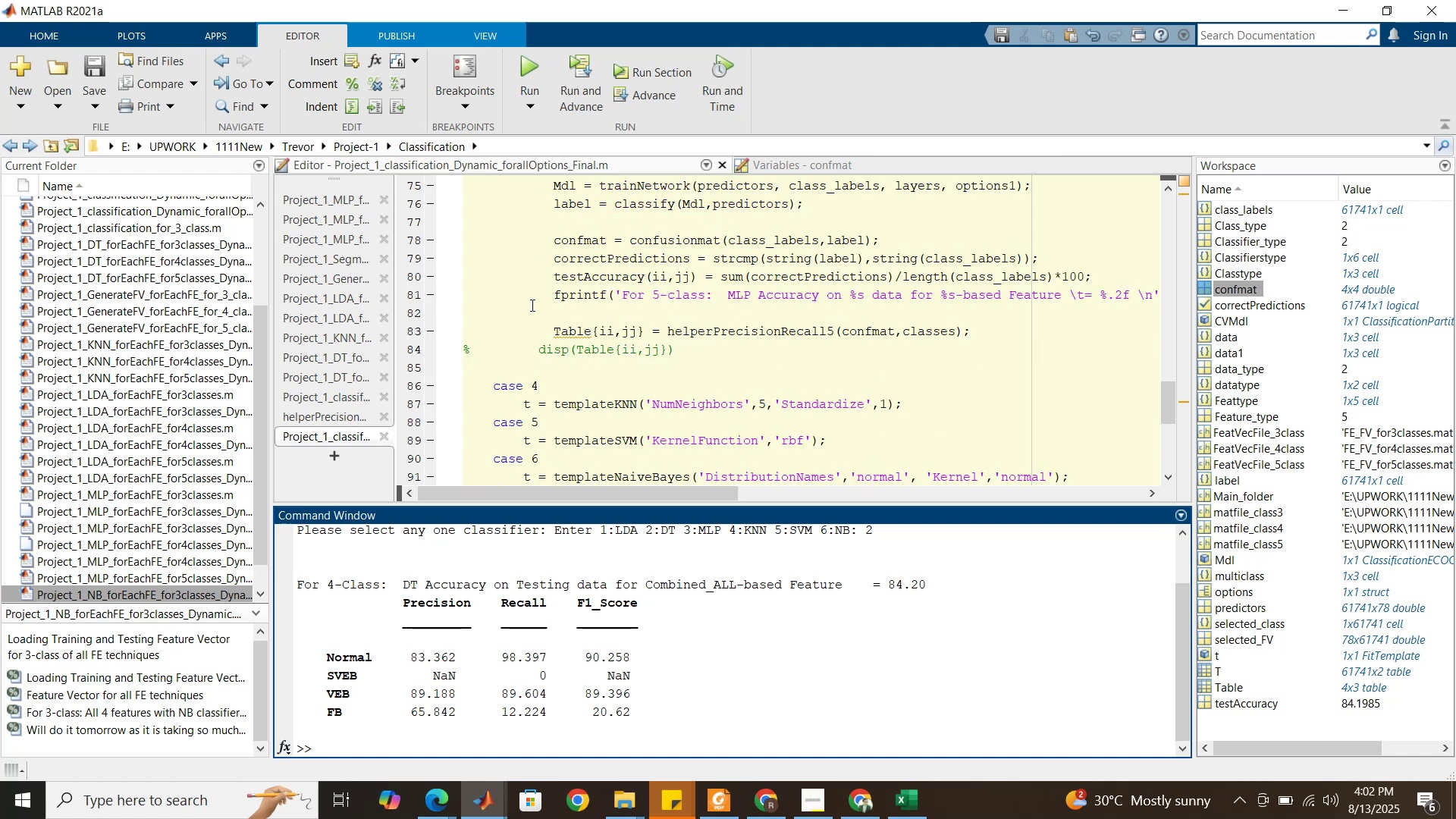 
wait(8.08)
 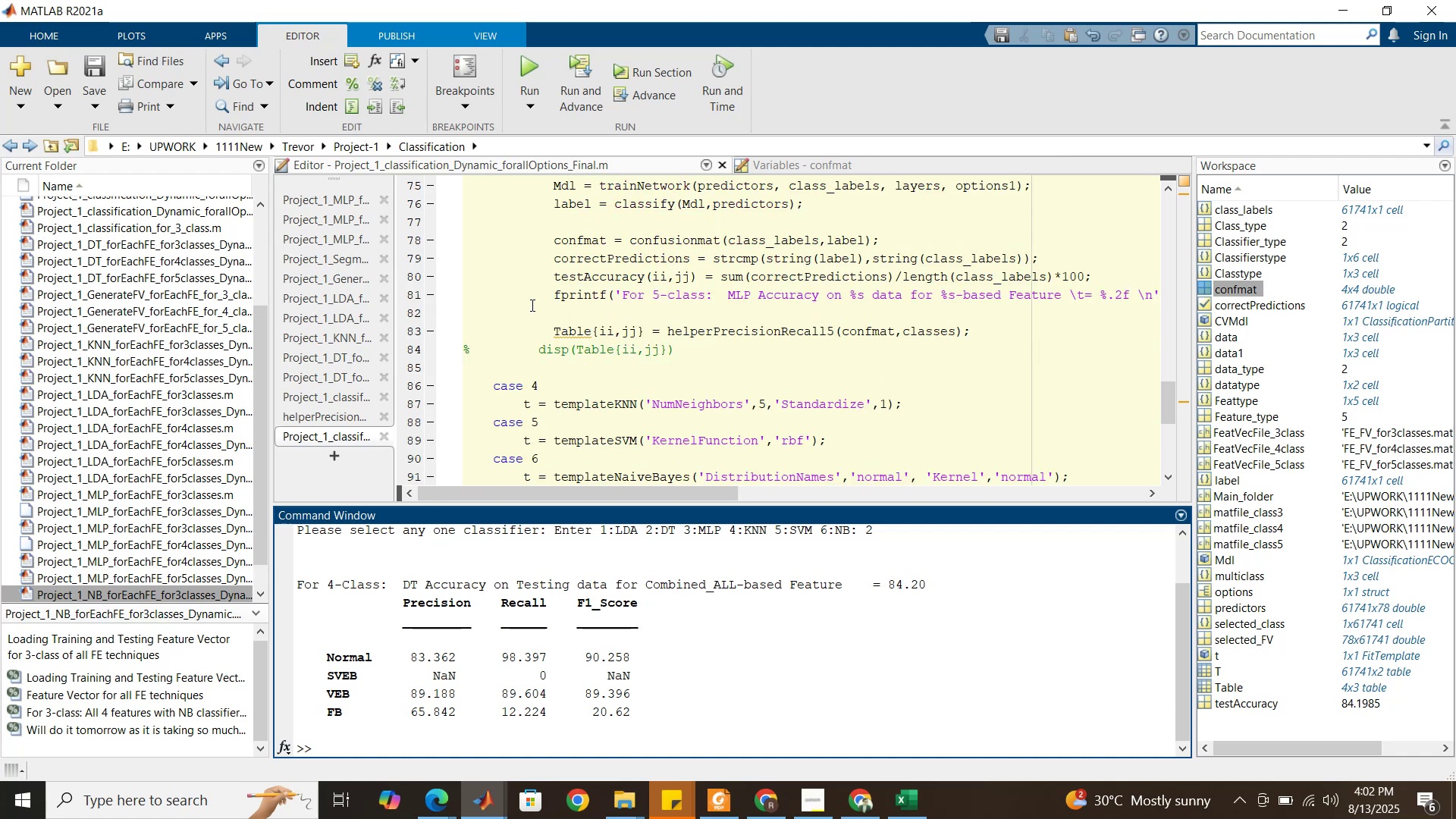 
scroll: coordinate [531, 305], scroll_direction: up, amount: 4.0
 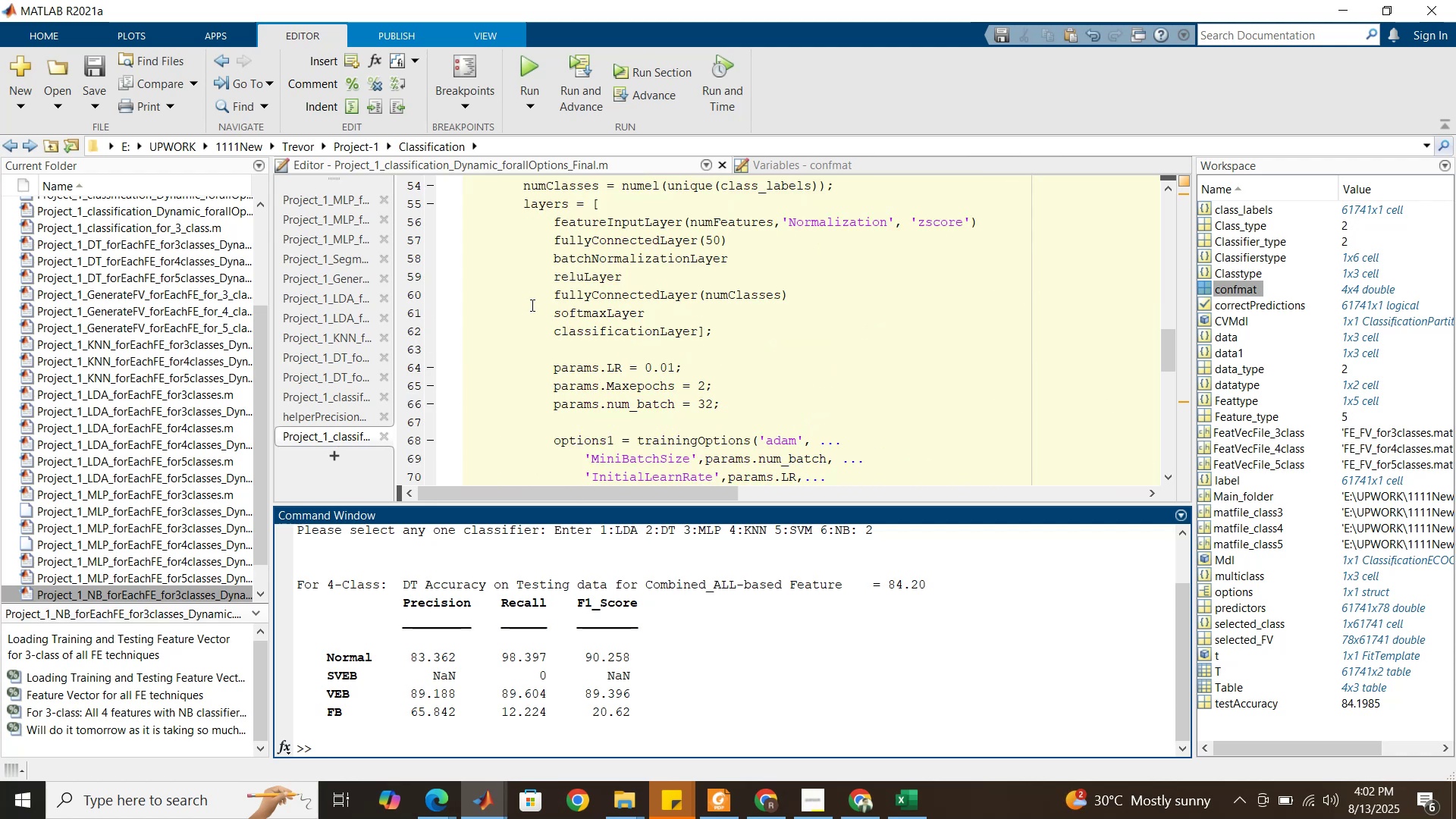 
scroll: coordinate [531, 305], scroll_direction: down, amount: 3.0
 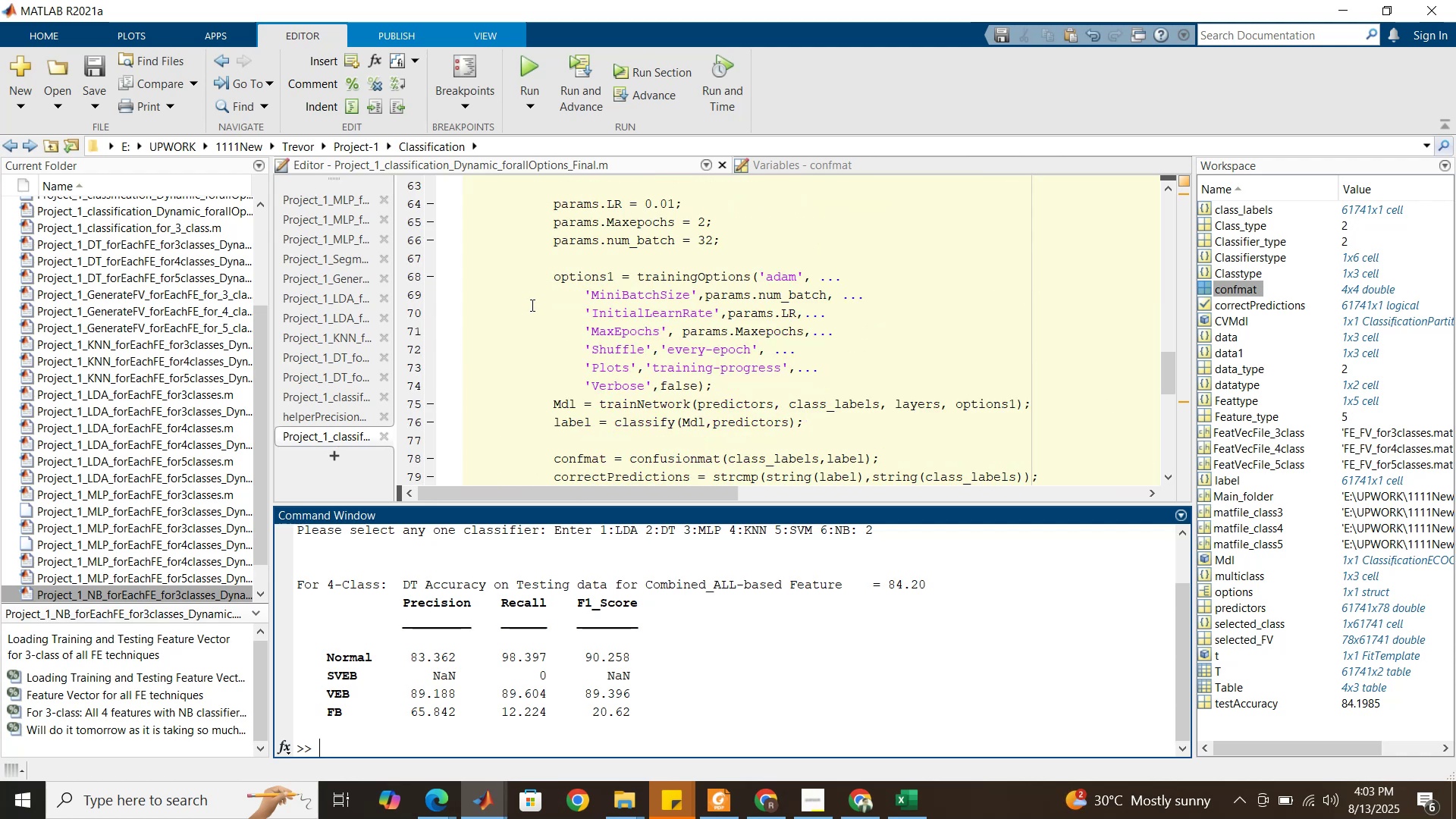 
scroll: coordinate [531, 305], scroll_direction: up, amount: 4.0
 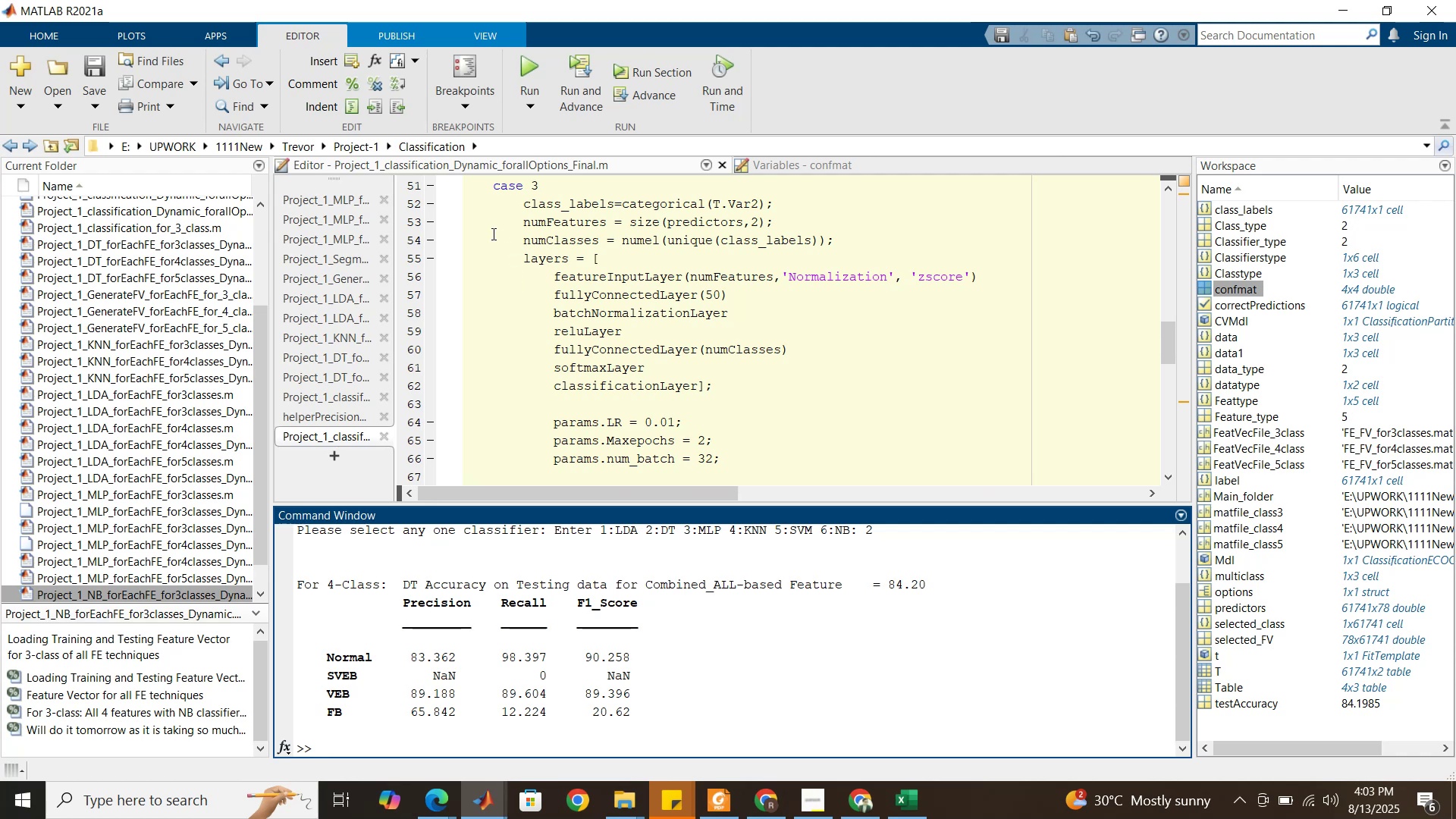 
left_click_drag(start_coordinate=[466, 201], to_coordinate=[457, 344])
 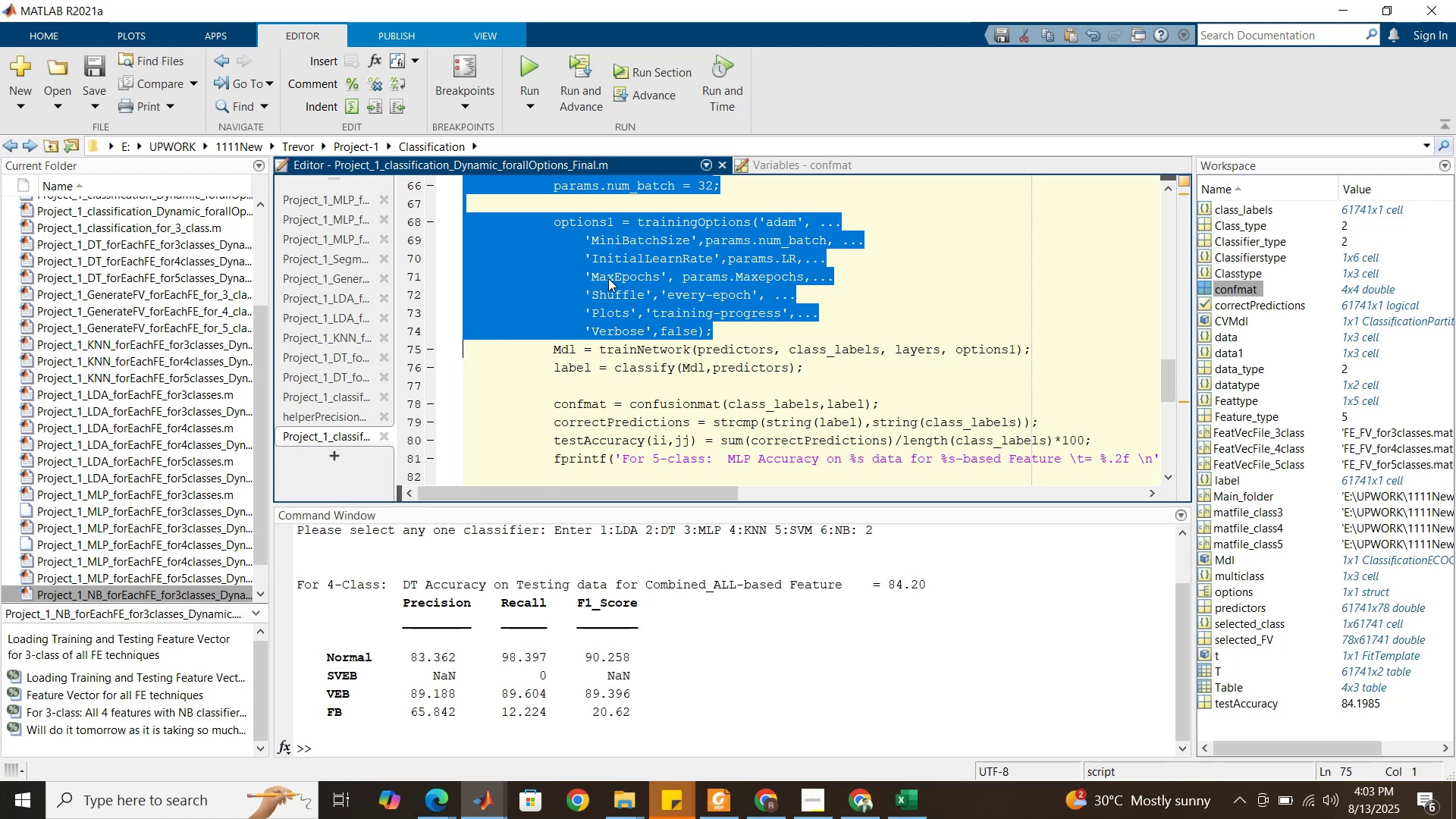 
scroll: coordinate [507, 372], scroll_direction: down, amount: 5.0
 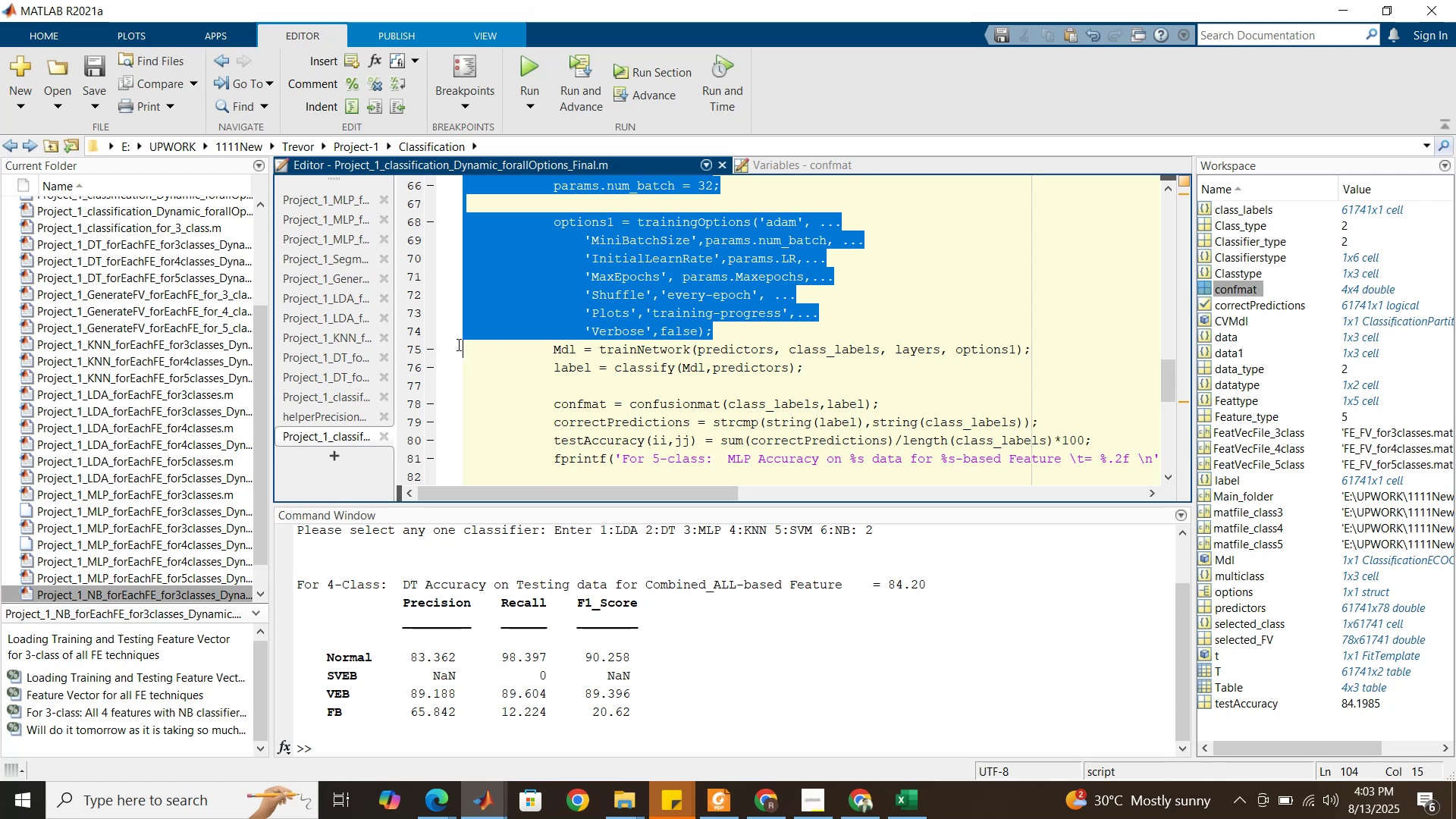 
scroll: coordinate [613, 291], scroll_direction: up, amount: 4.0
 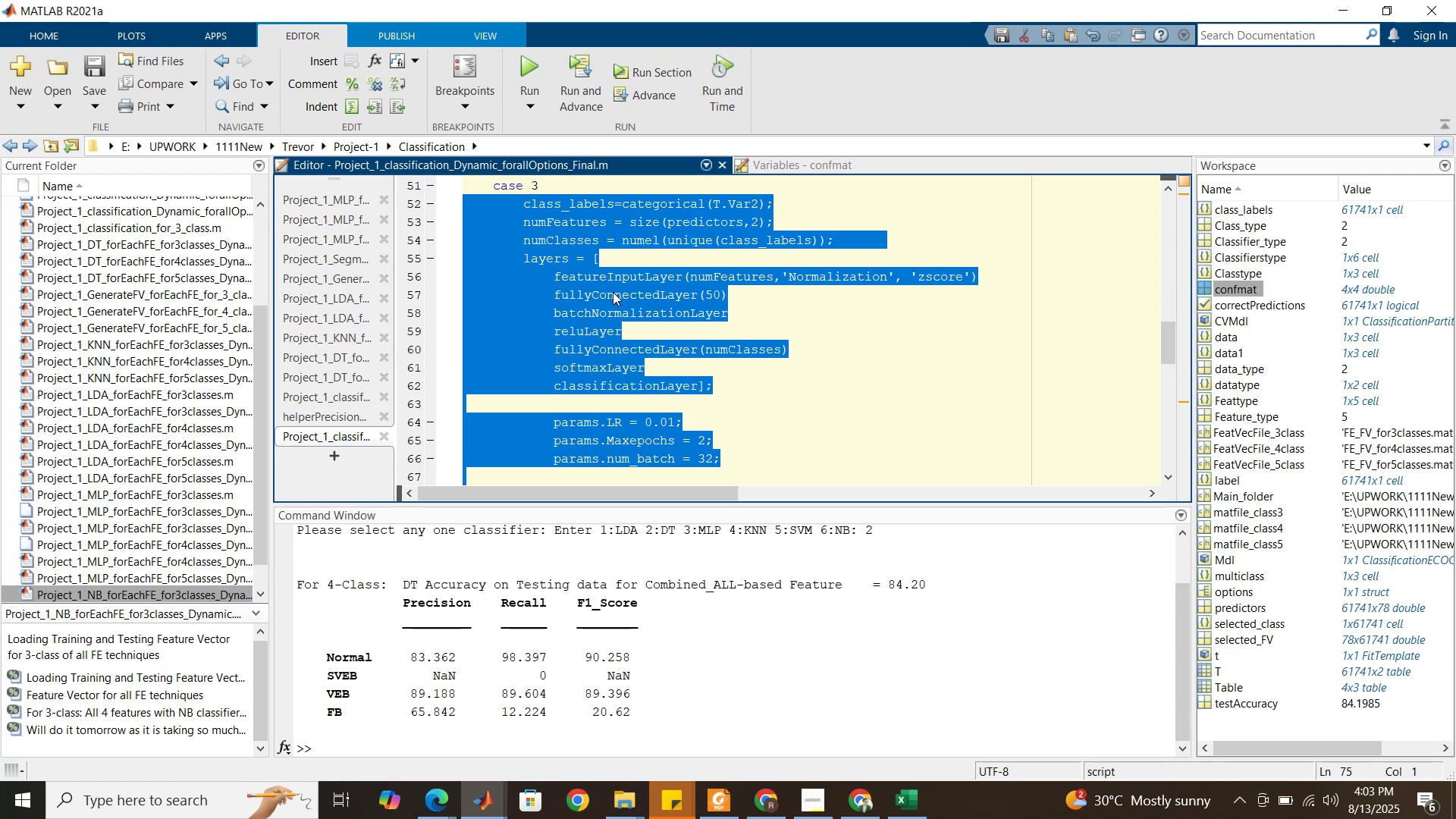 
wait(37.77)
 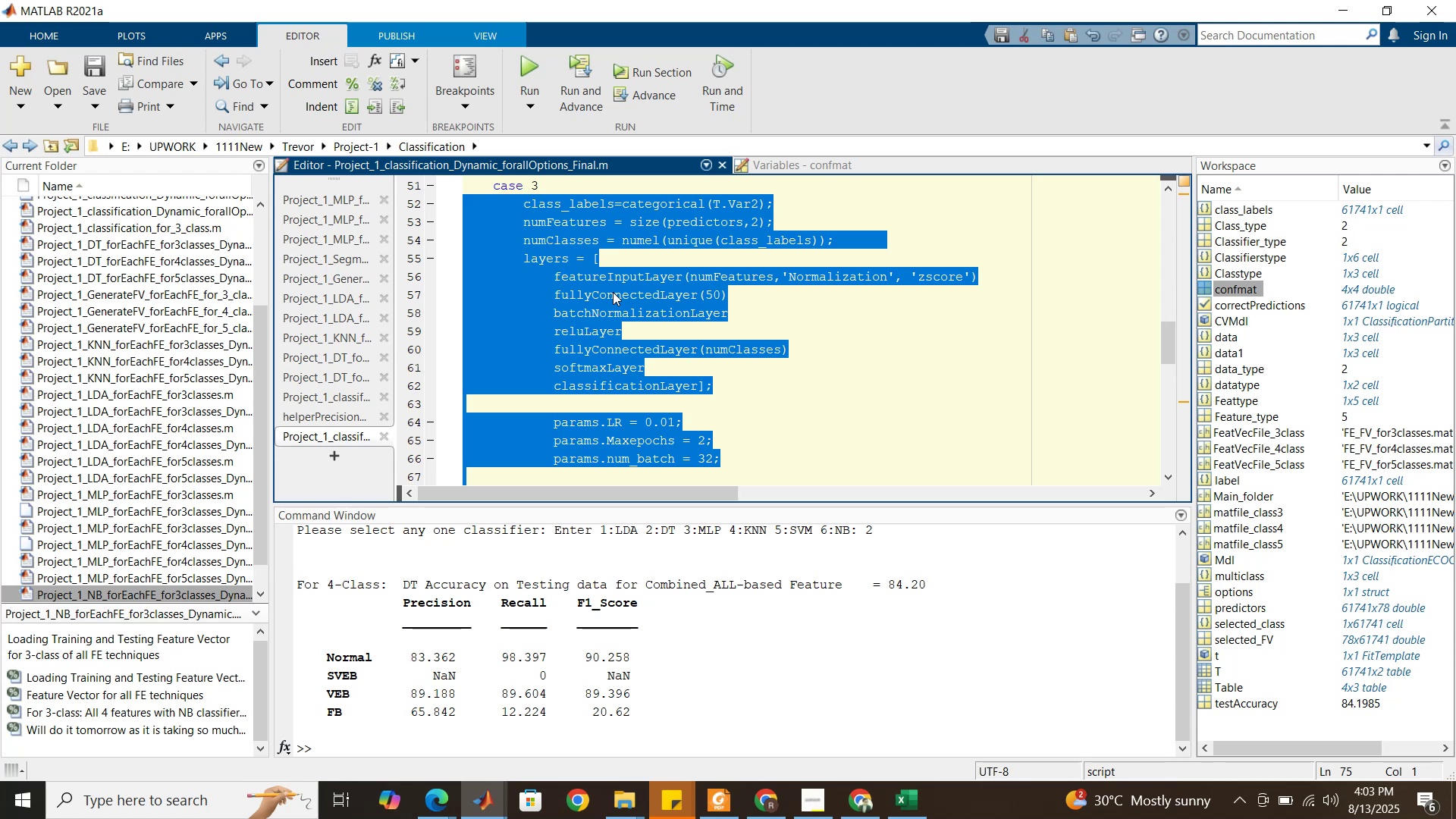 
left_click([686, 406])
 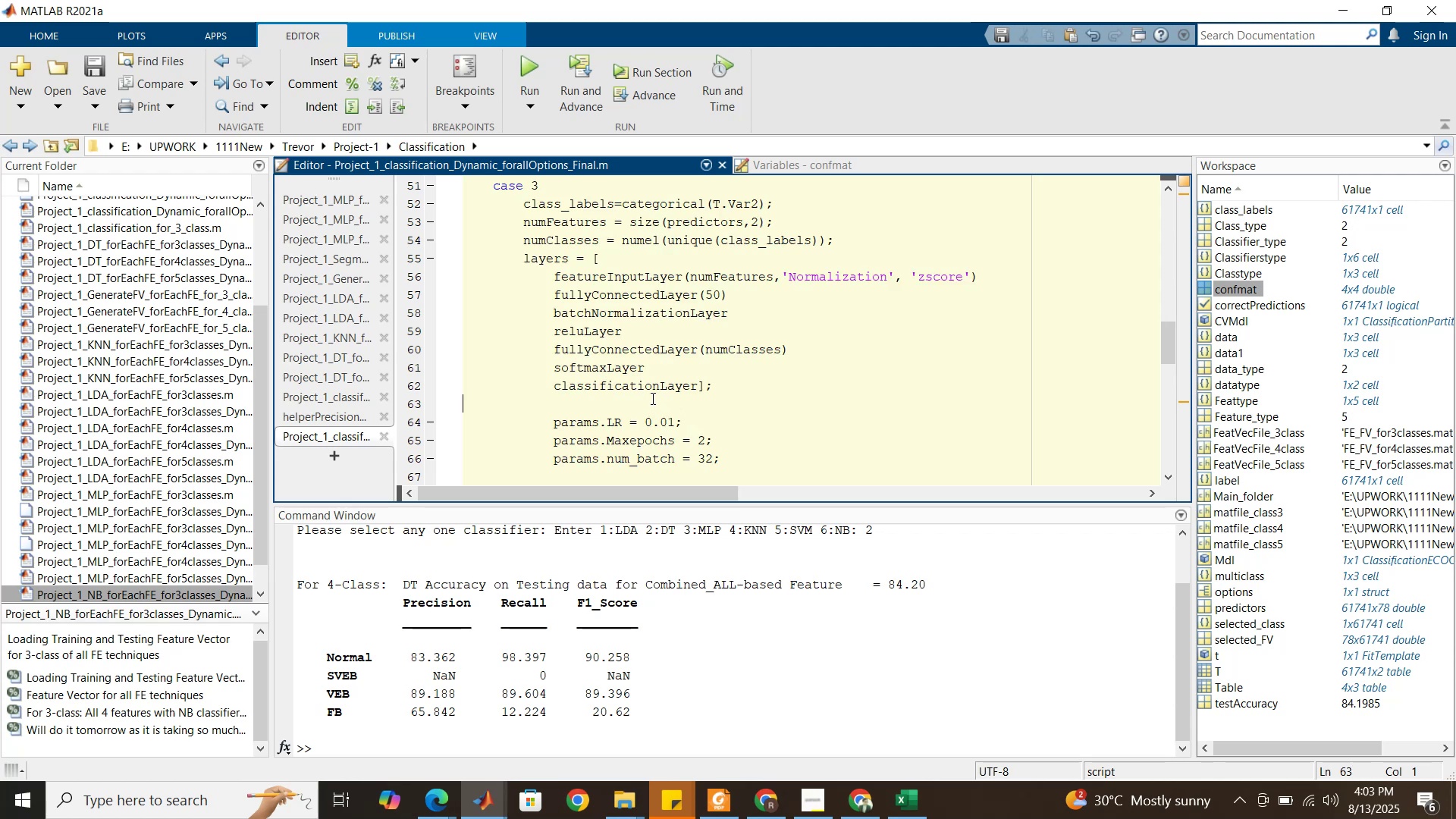 
scroll: coordinate [651, 398], scroll_direction: up, amount: 6.0
 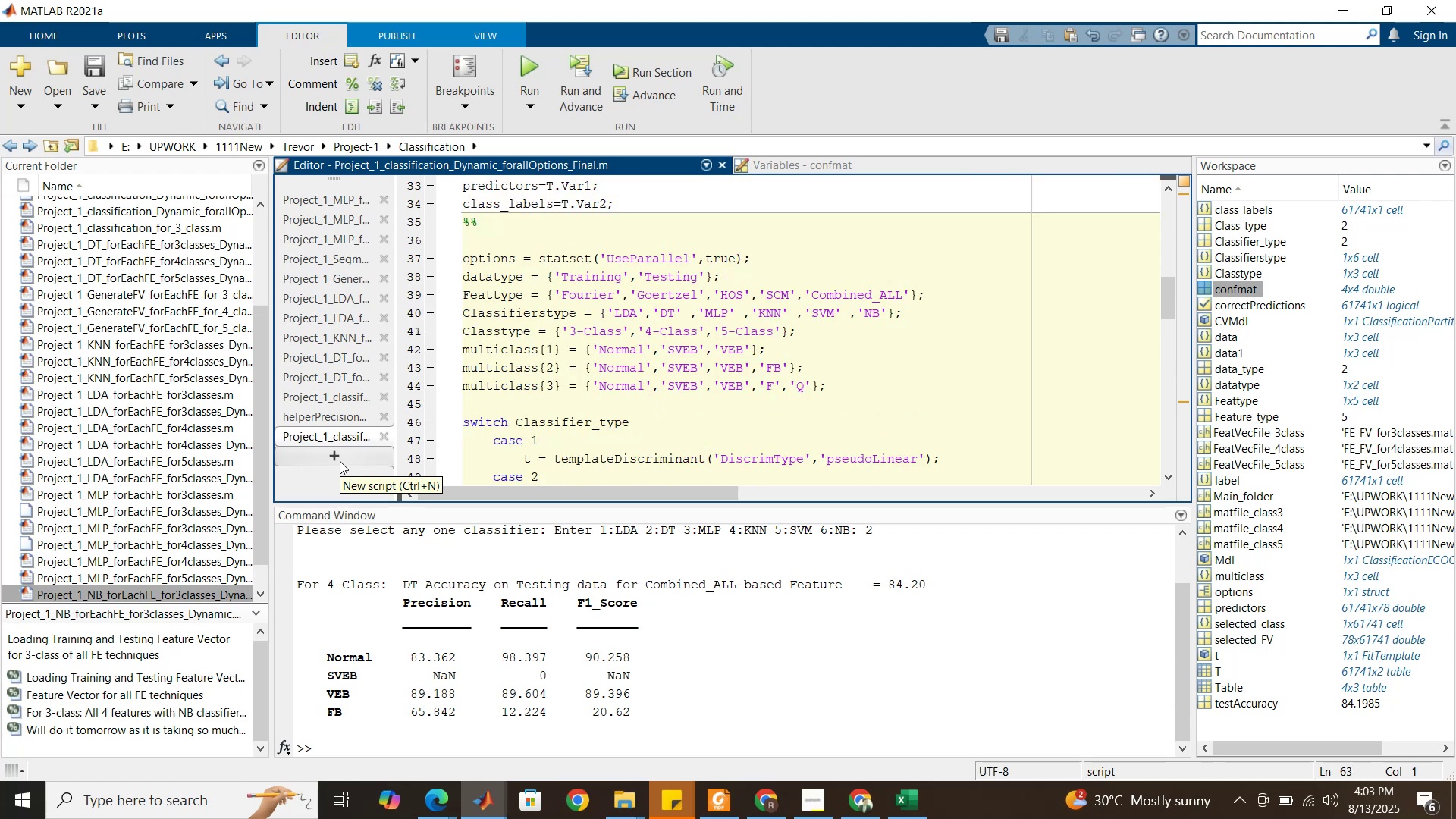 
wait(8.13)
 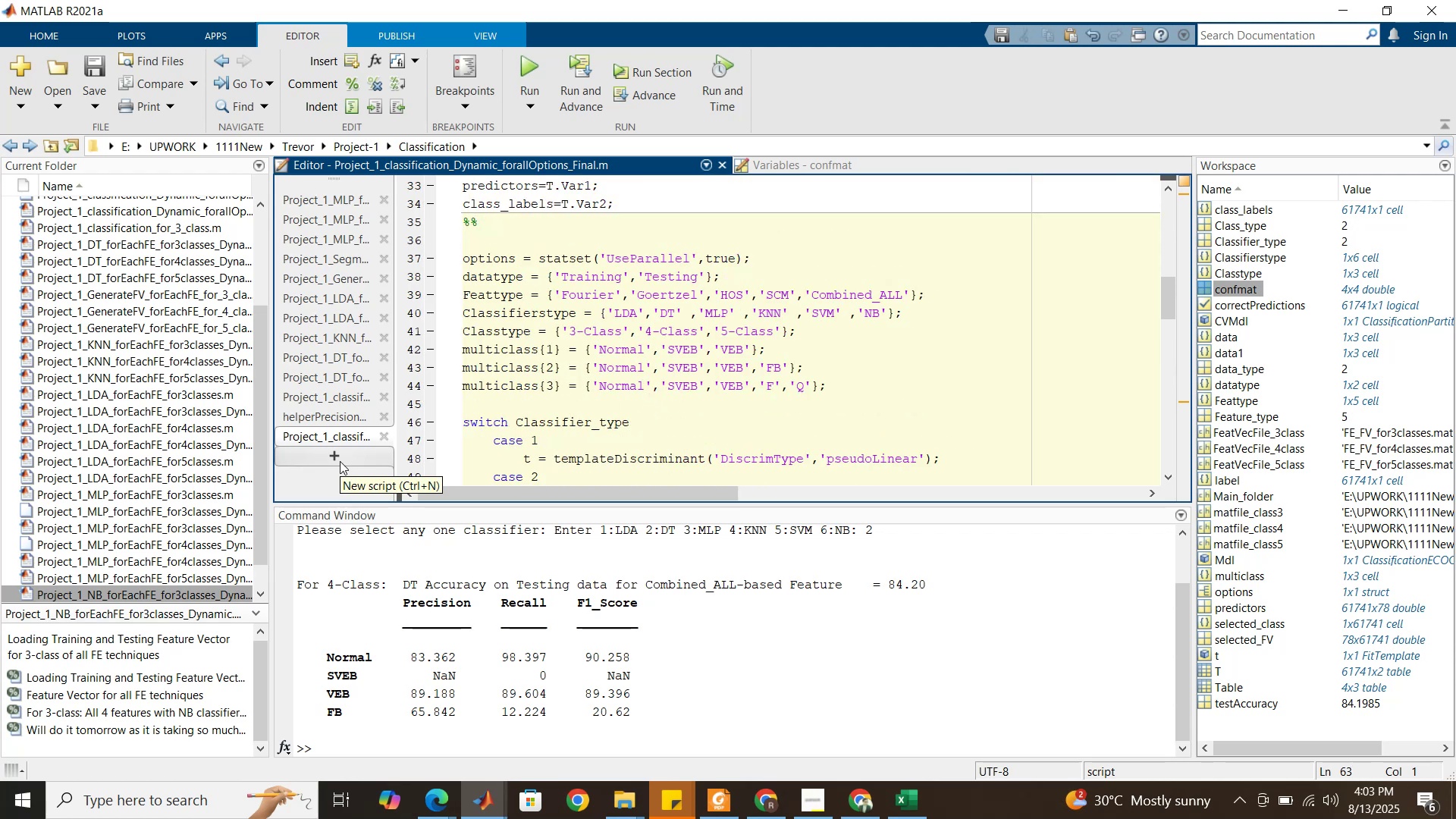 
scroll: coordinate [587, 416], scroll_direction: down, amount: 4.0
 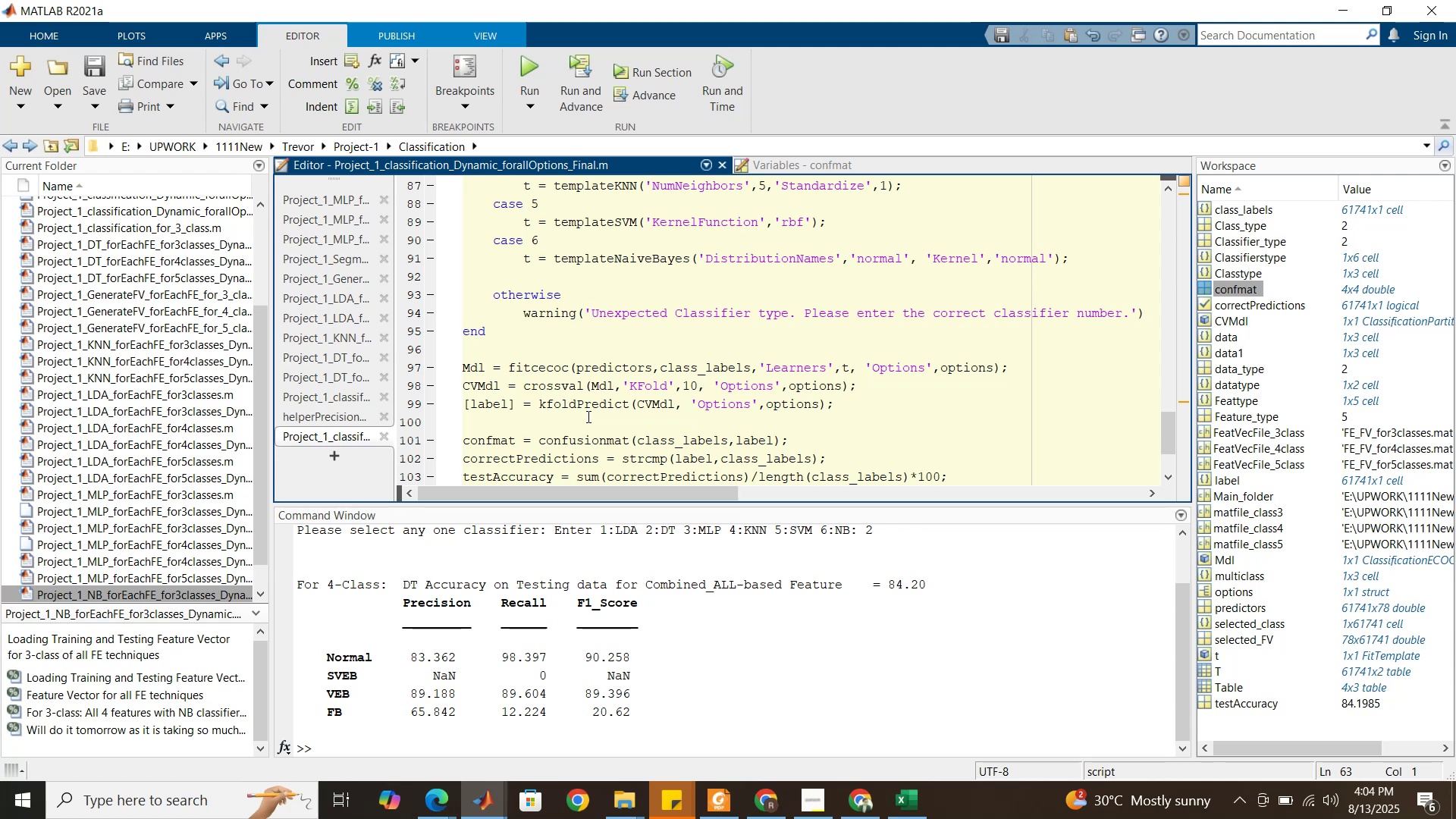 
wait(9.6)
 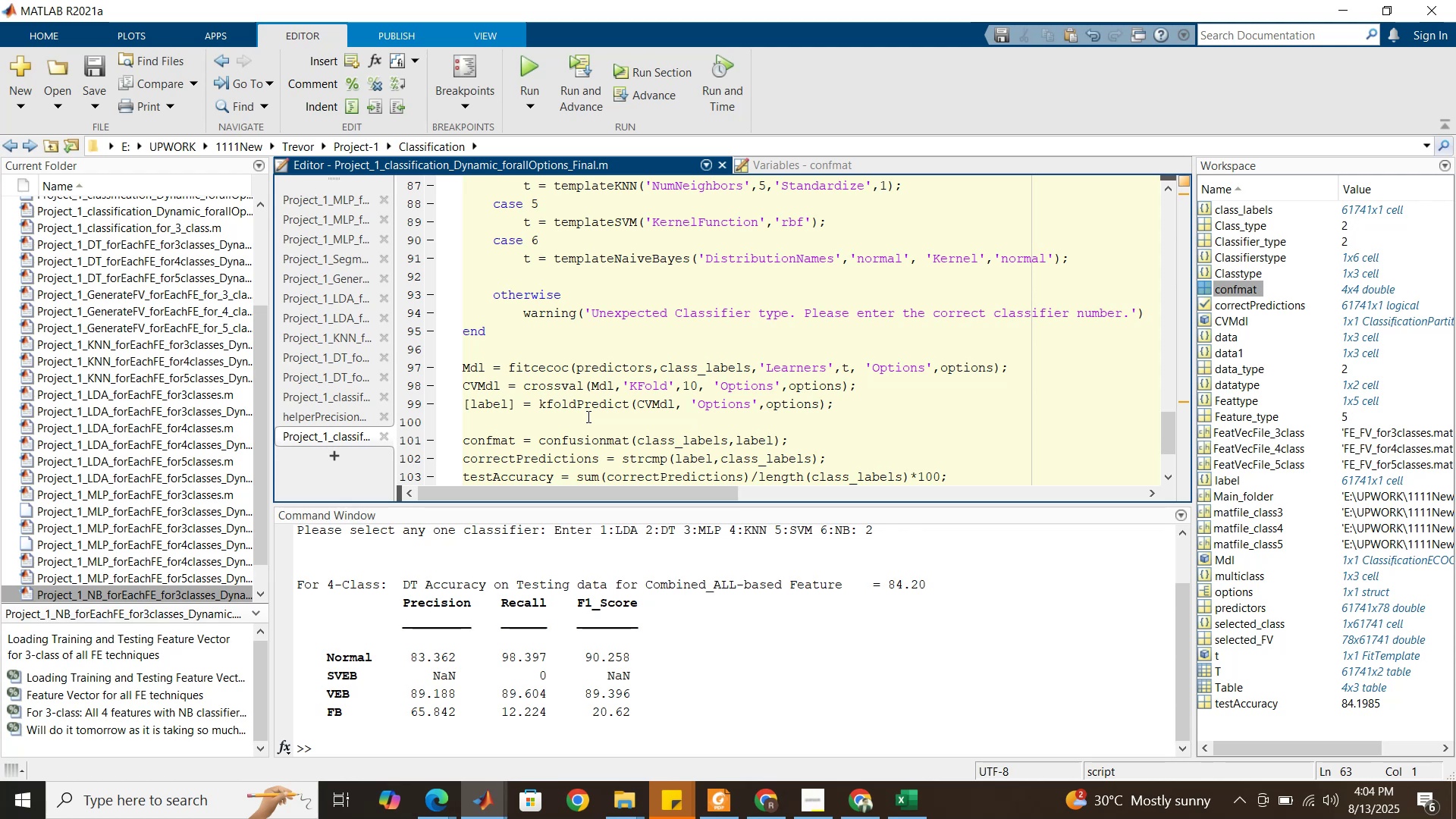 
scroll: coordinate [584, 417], scroll_direction: down, amount: 3.0
 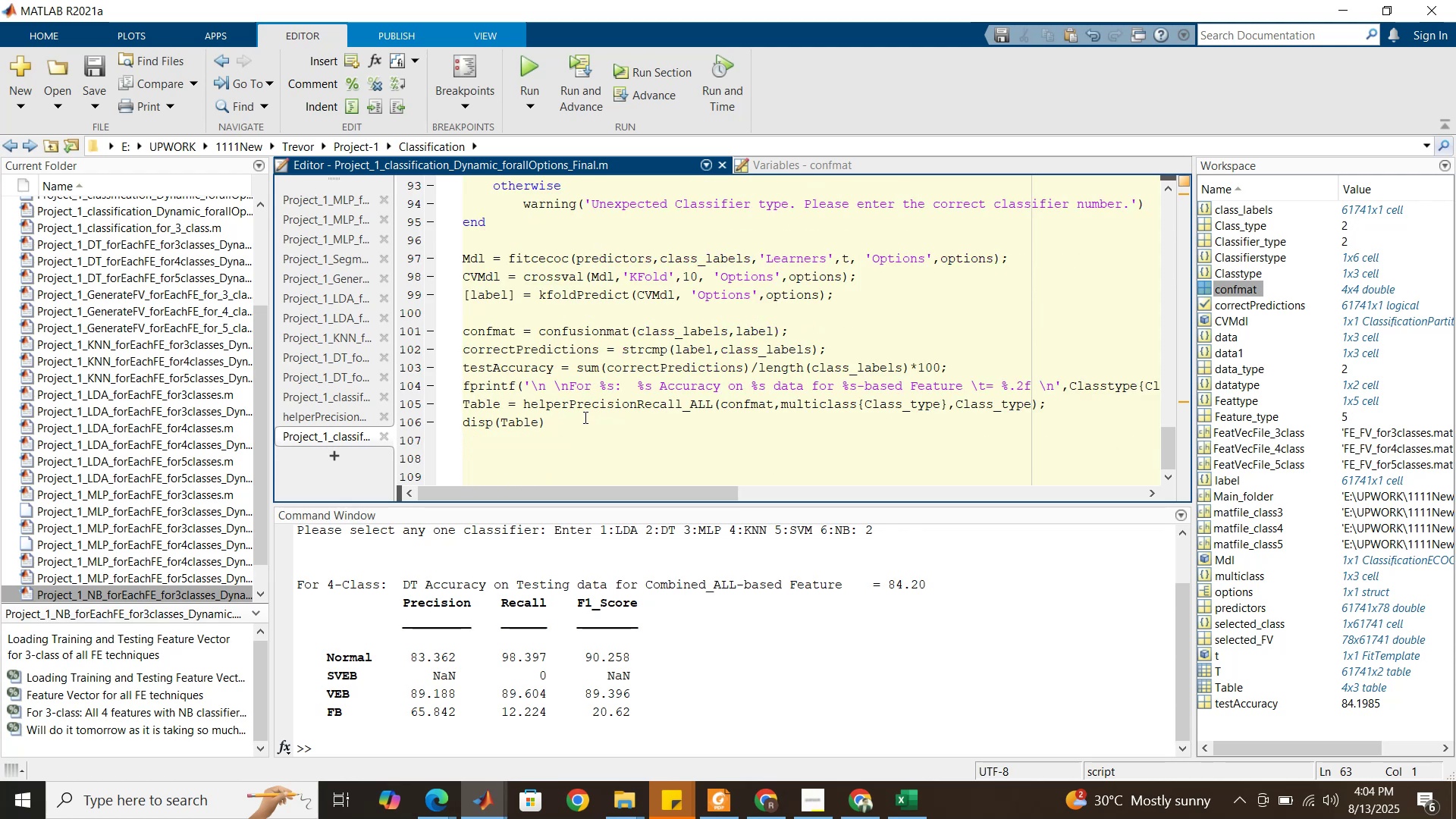 
scroll: coordinate [582, 417], scroll_direction: up, amount: 19.0
 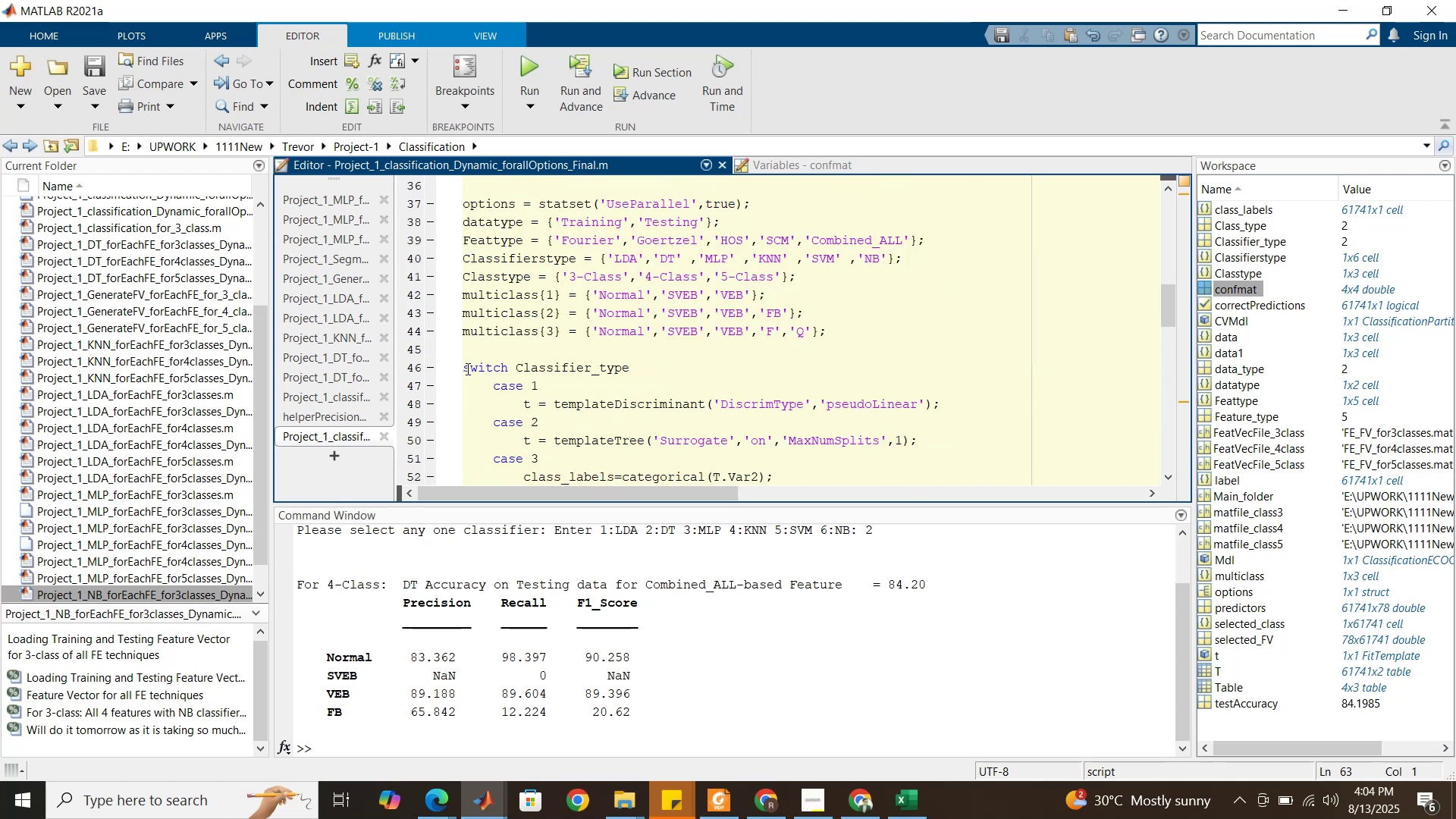 
left_click_drag(start_coordinate=[466, 369], to_coordinate=[488, 463])
 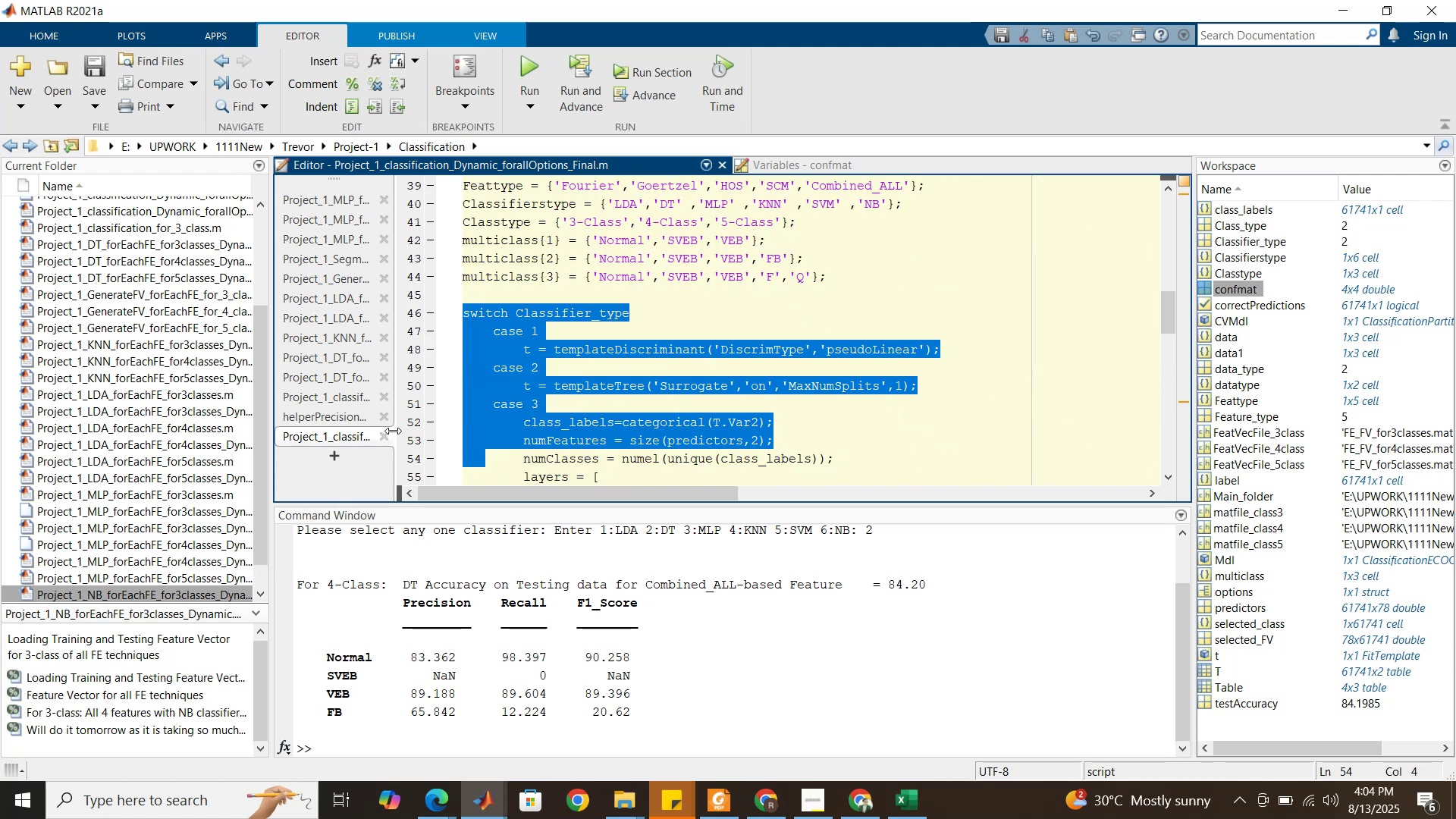 
scroll: coordinate [480, 467], scroll_direction: down, amount: 1.0
 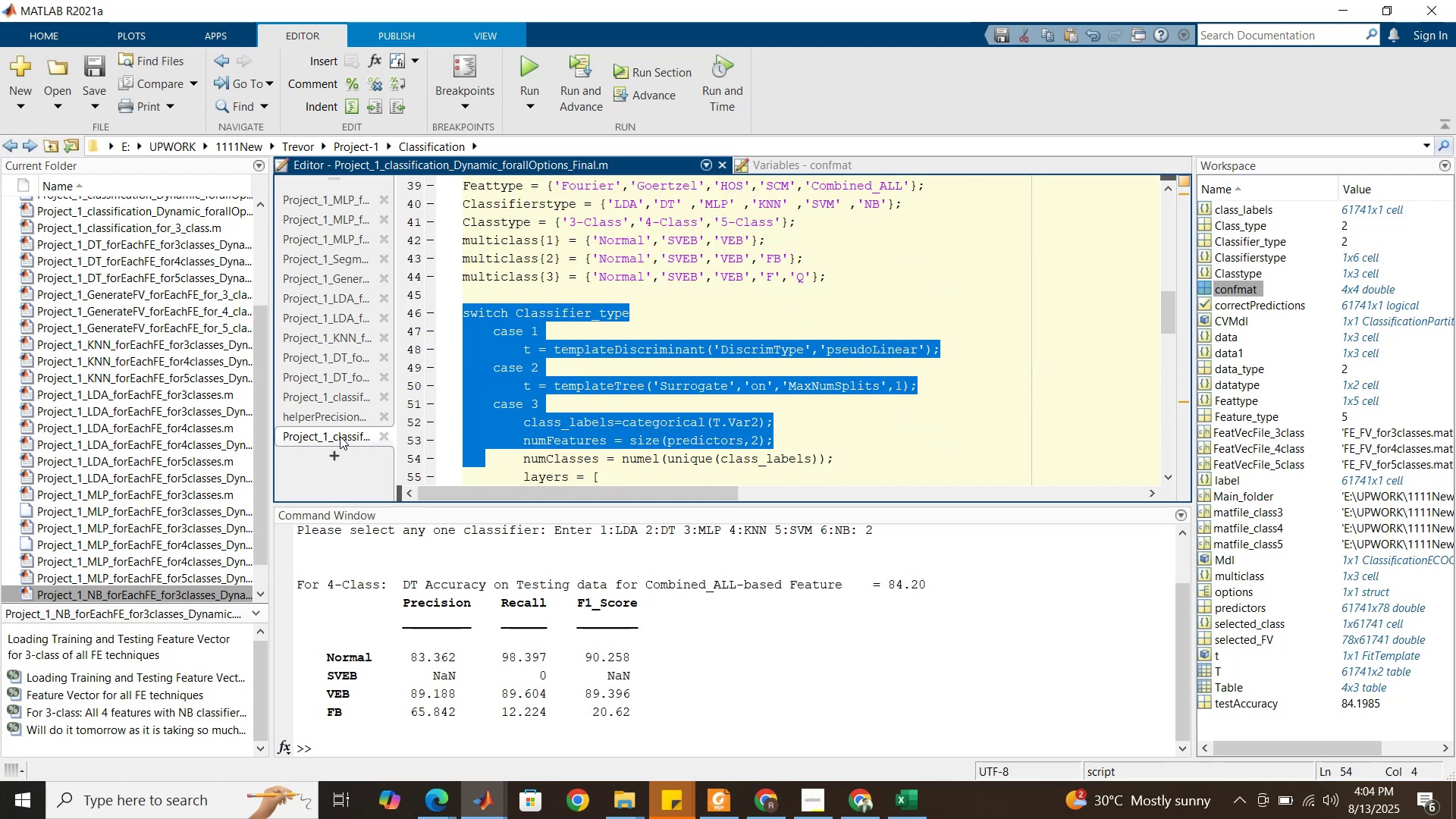 
left_click([331, 457])
 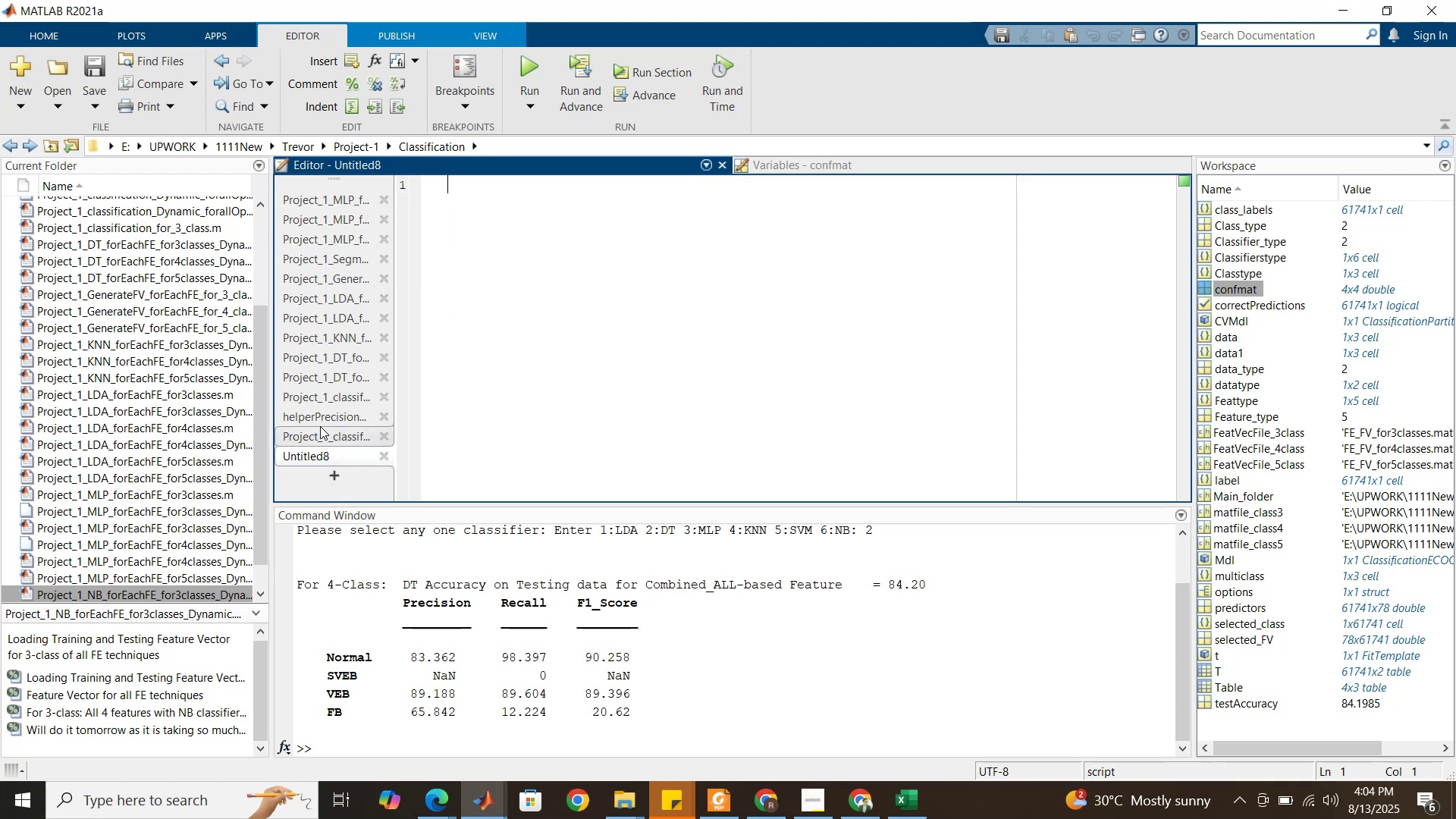 
left_click([320, 434])
 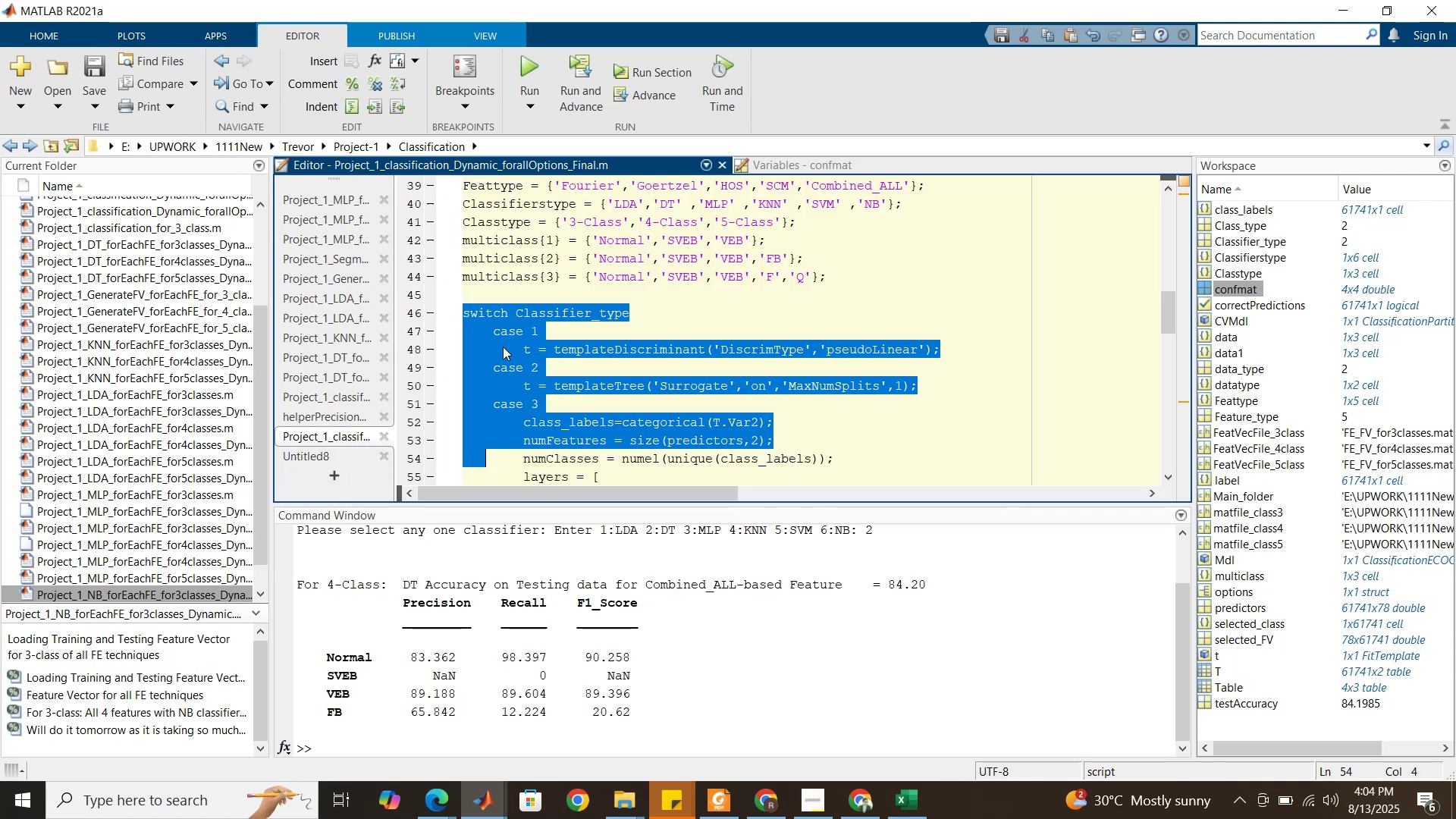 
left_click([503, 342])
 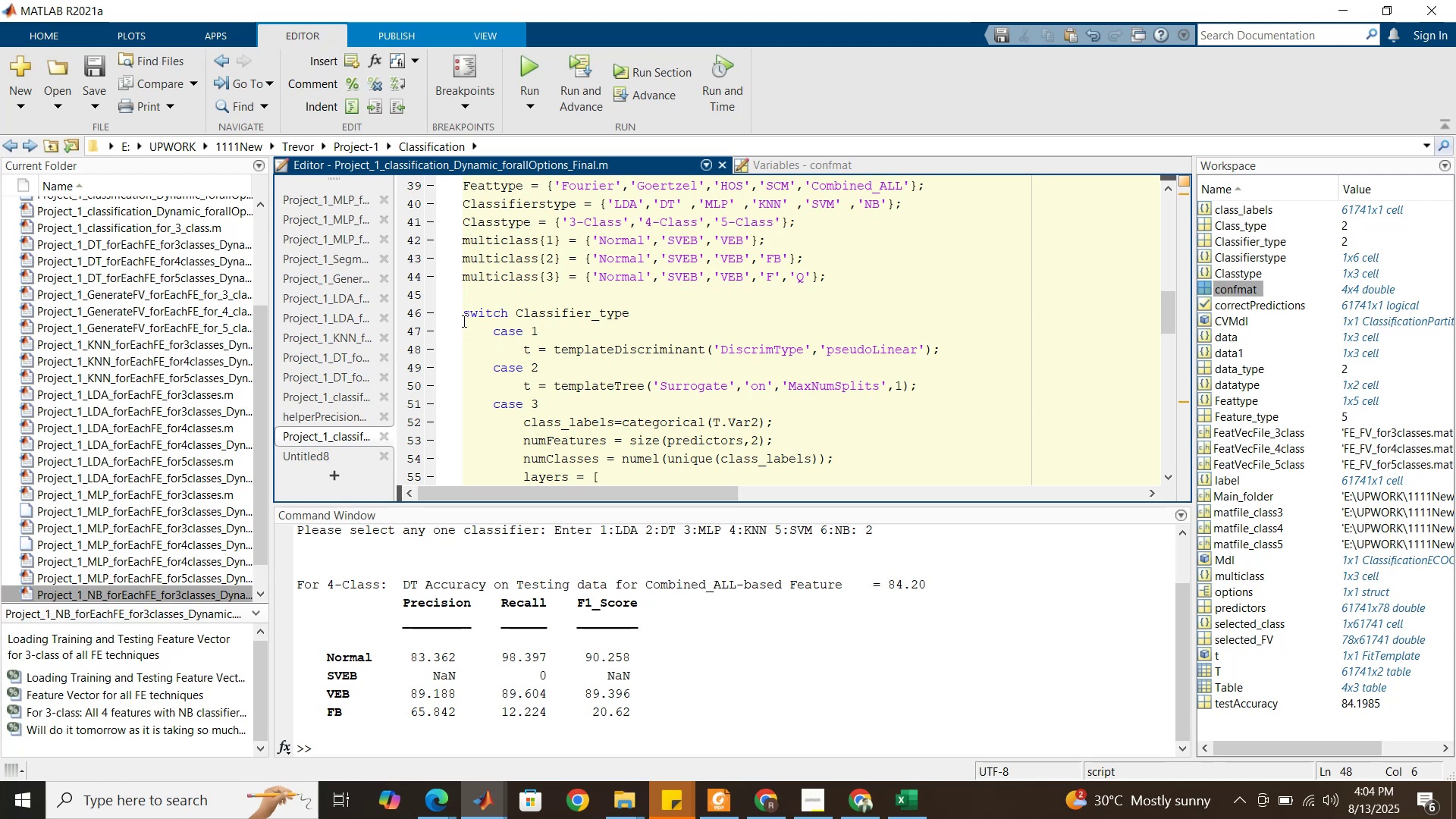 
left_click_drag(start_coordinate=[463, 318], to_coordinate=[489, 350])
 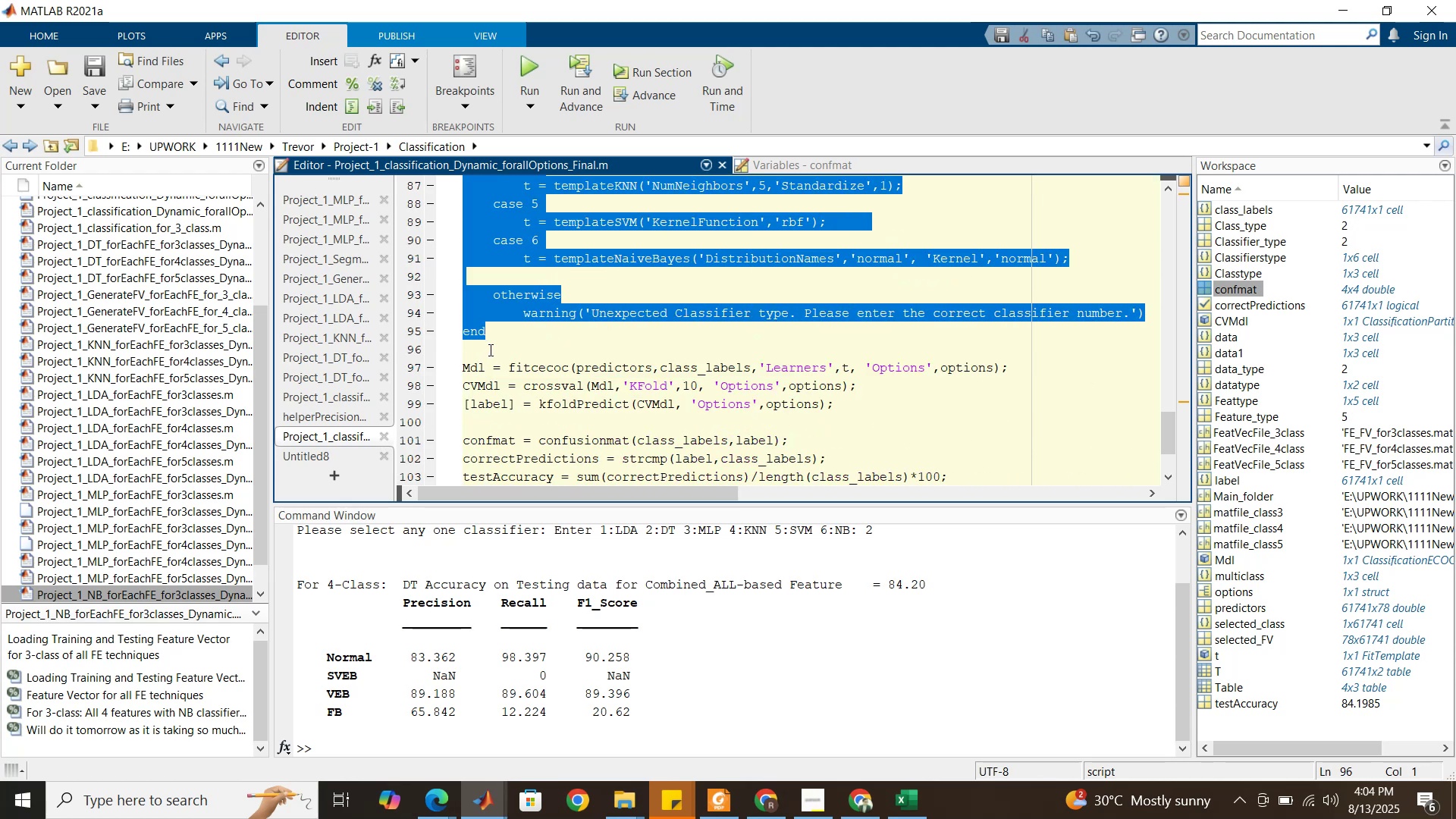 
scroll: coordinate [486, 428], scroll_direction: down, amount: 16.0
 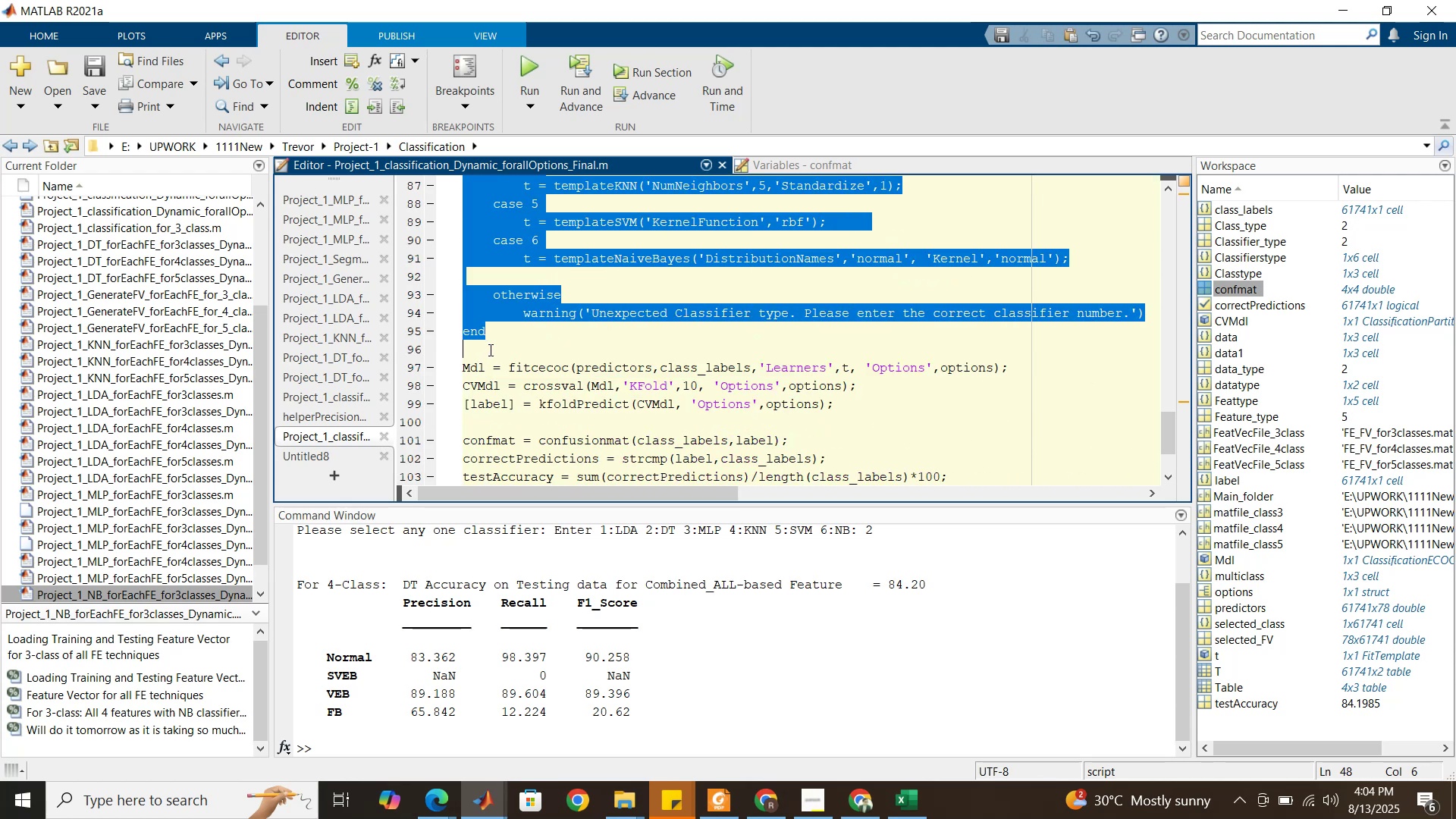 
hold_key(key=ControlLeft, duration=1.5)
 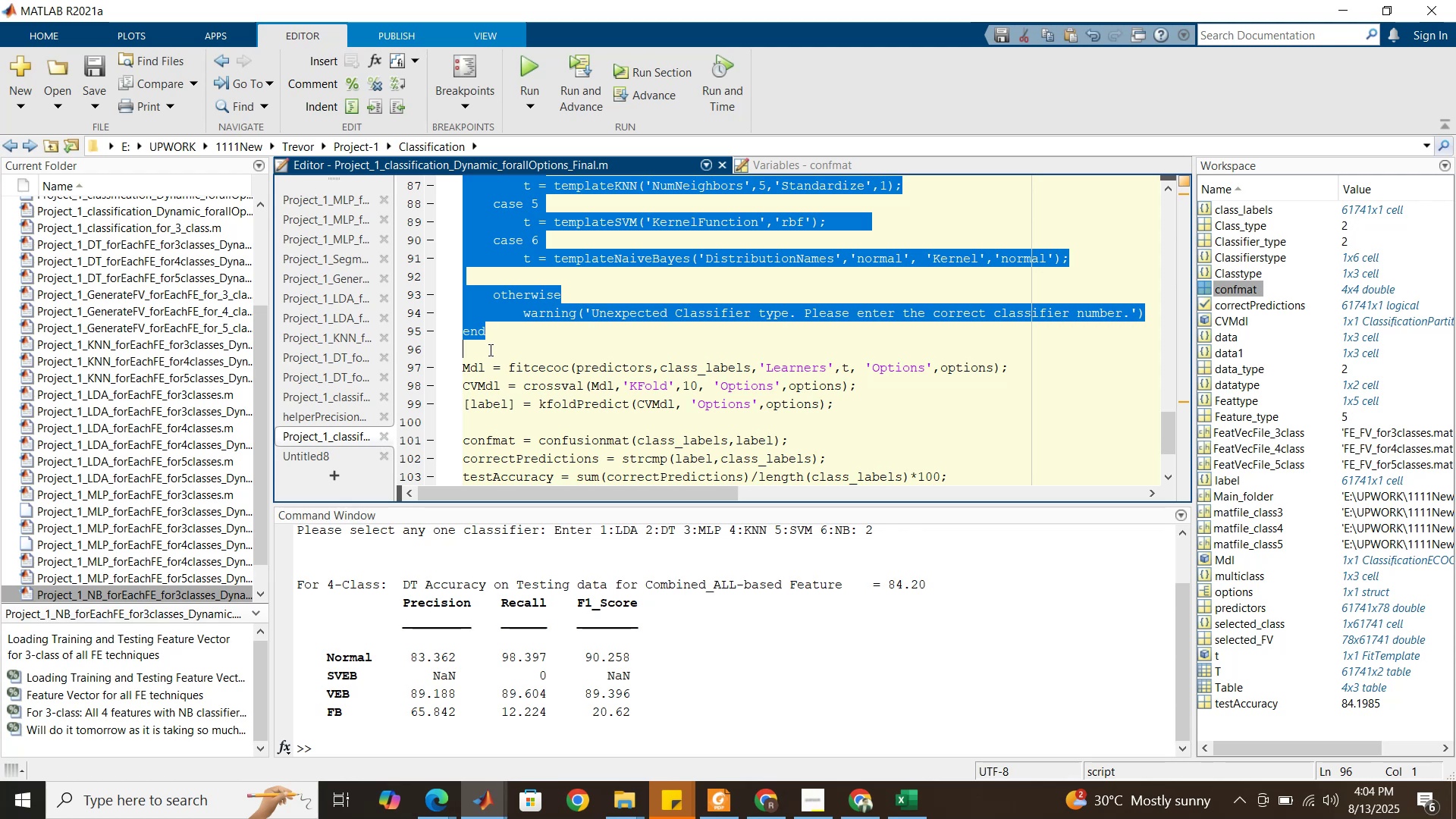 
hold_key(key=ControlLeft, duration=1.52)
 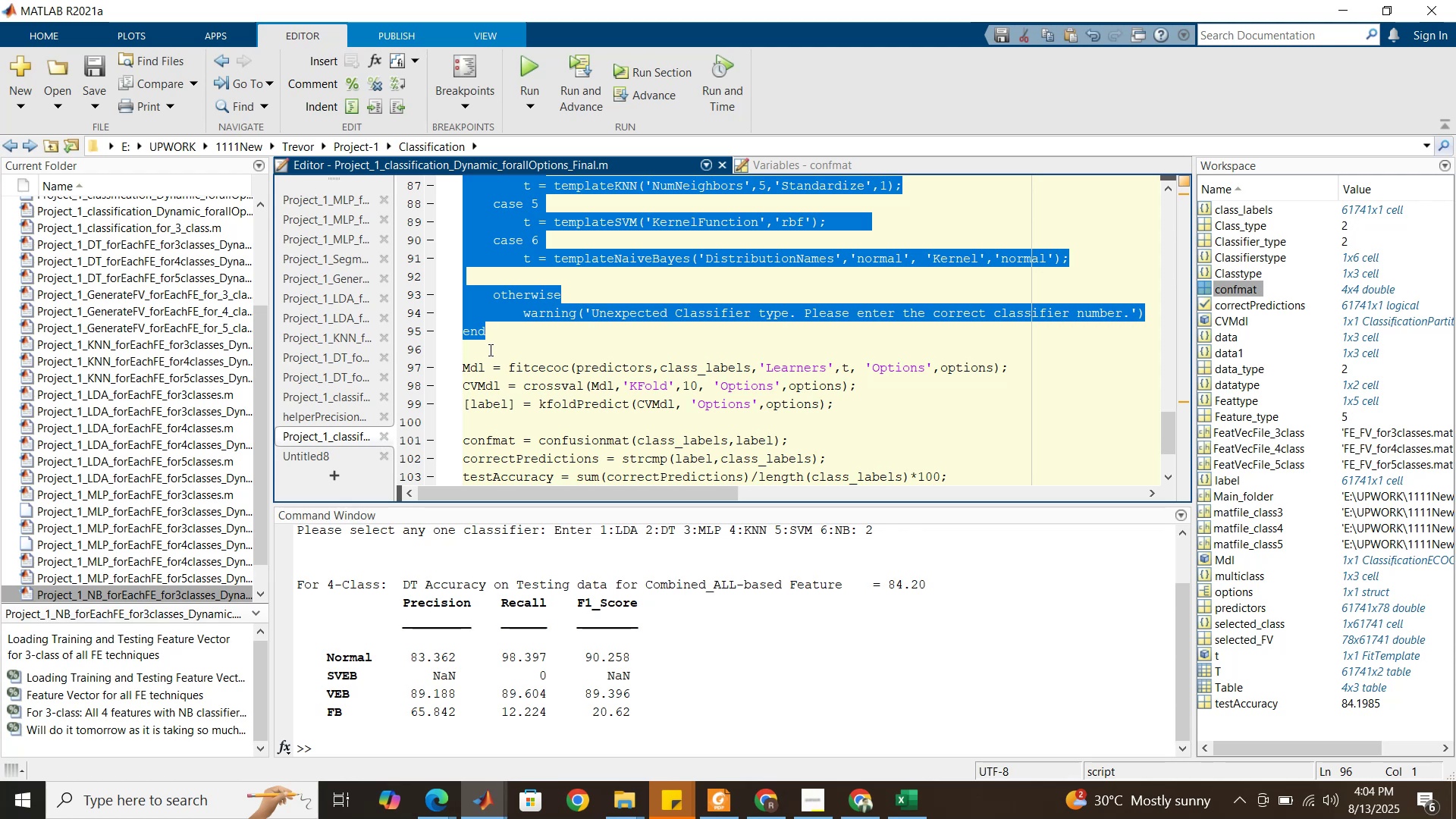 
hold_key(key=ControlLeft, duration=1.5)
 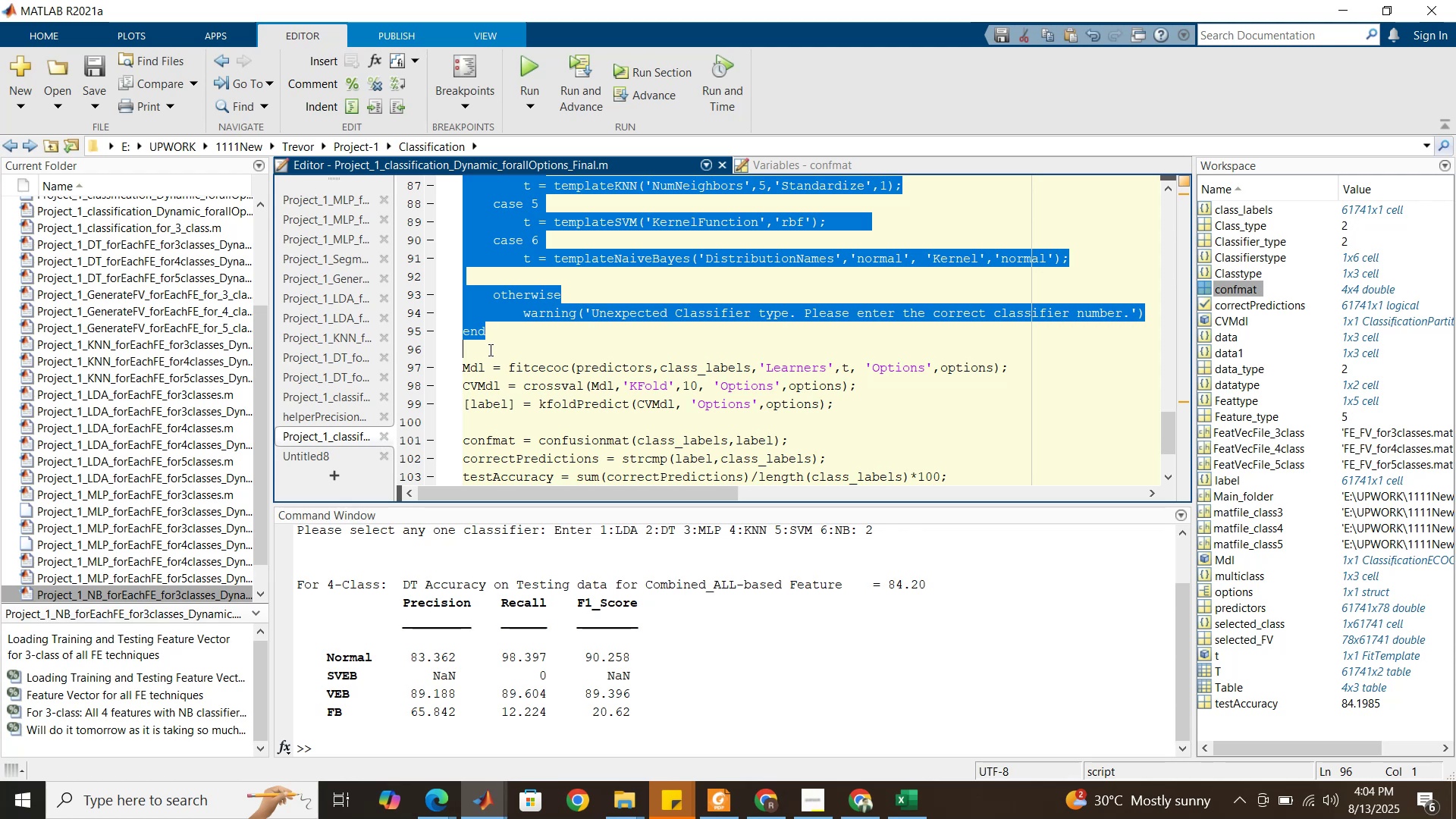 
hold_key(key=ControlLeft, duration=1.52)
 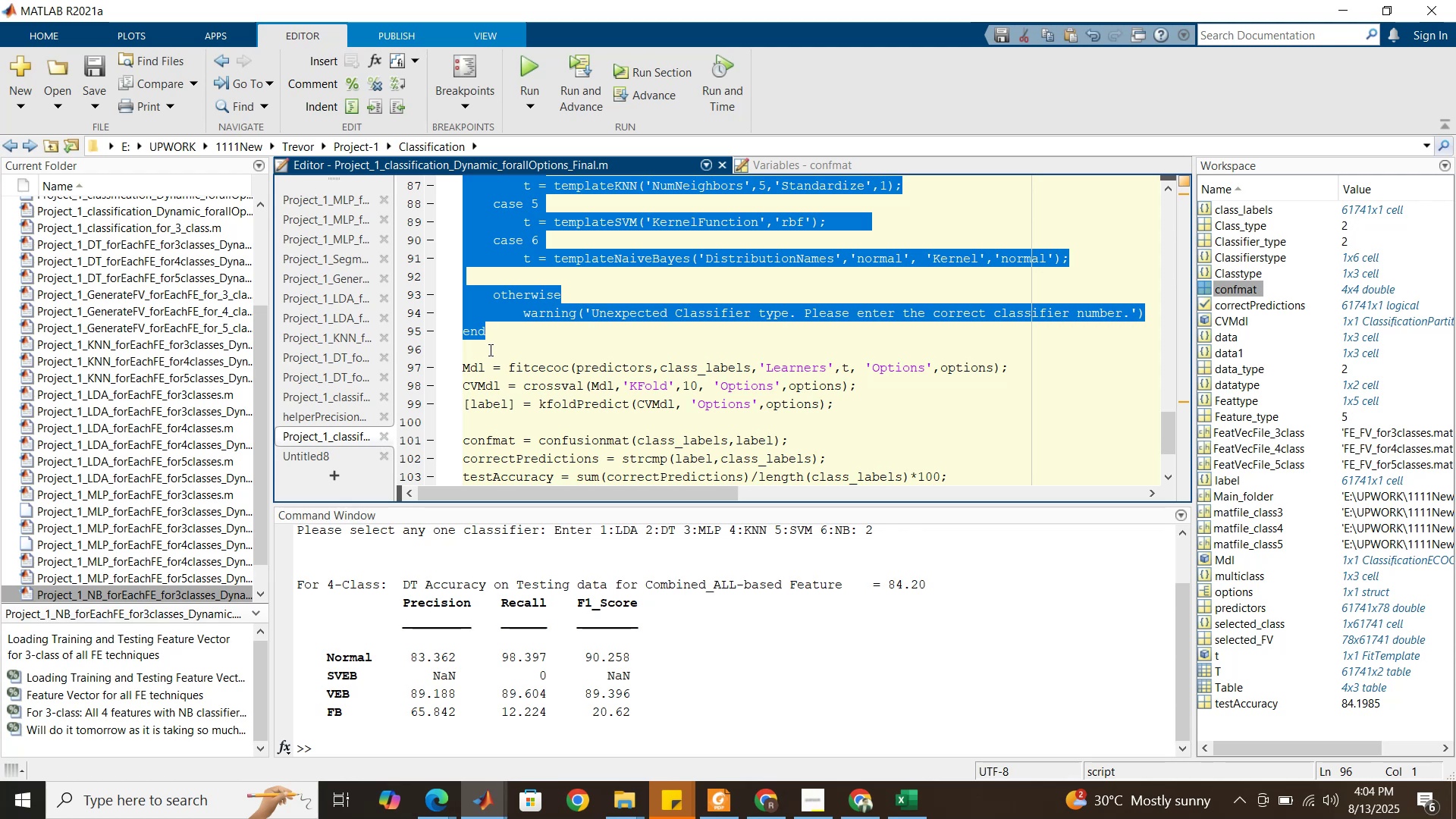 
hold_key(key=ControlLeft, duration=0.55)
 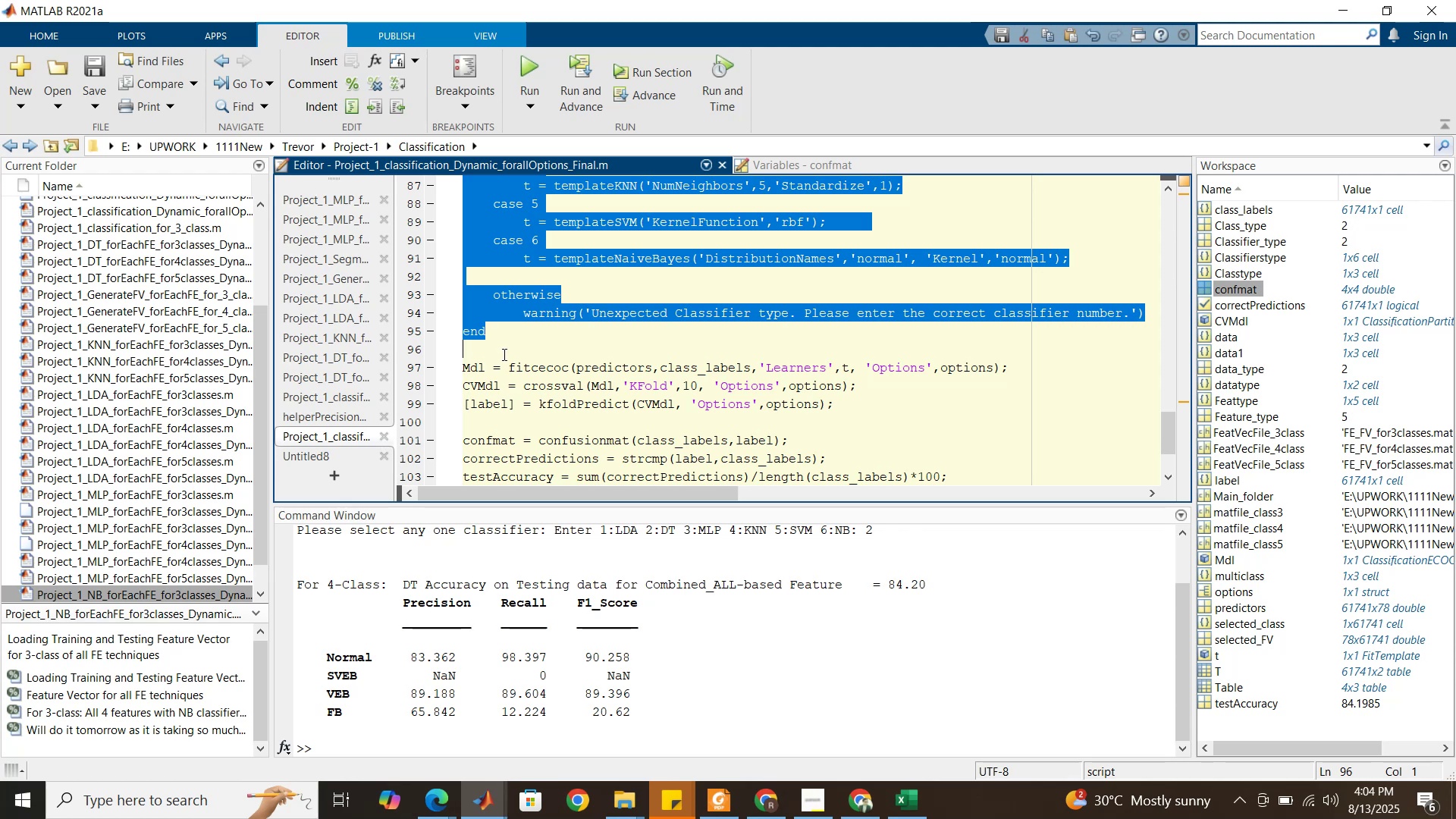 
scroll: coordinate [507, 354], scroll_direction: up, amount: 10.0
 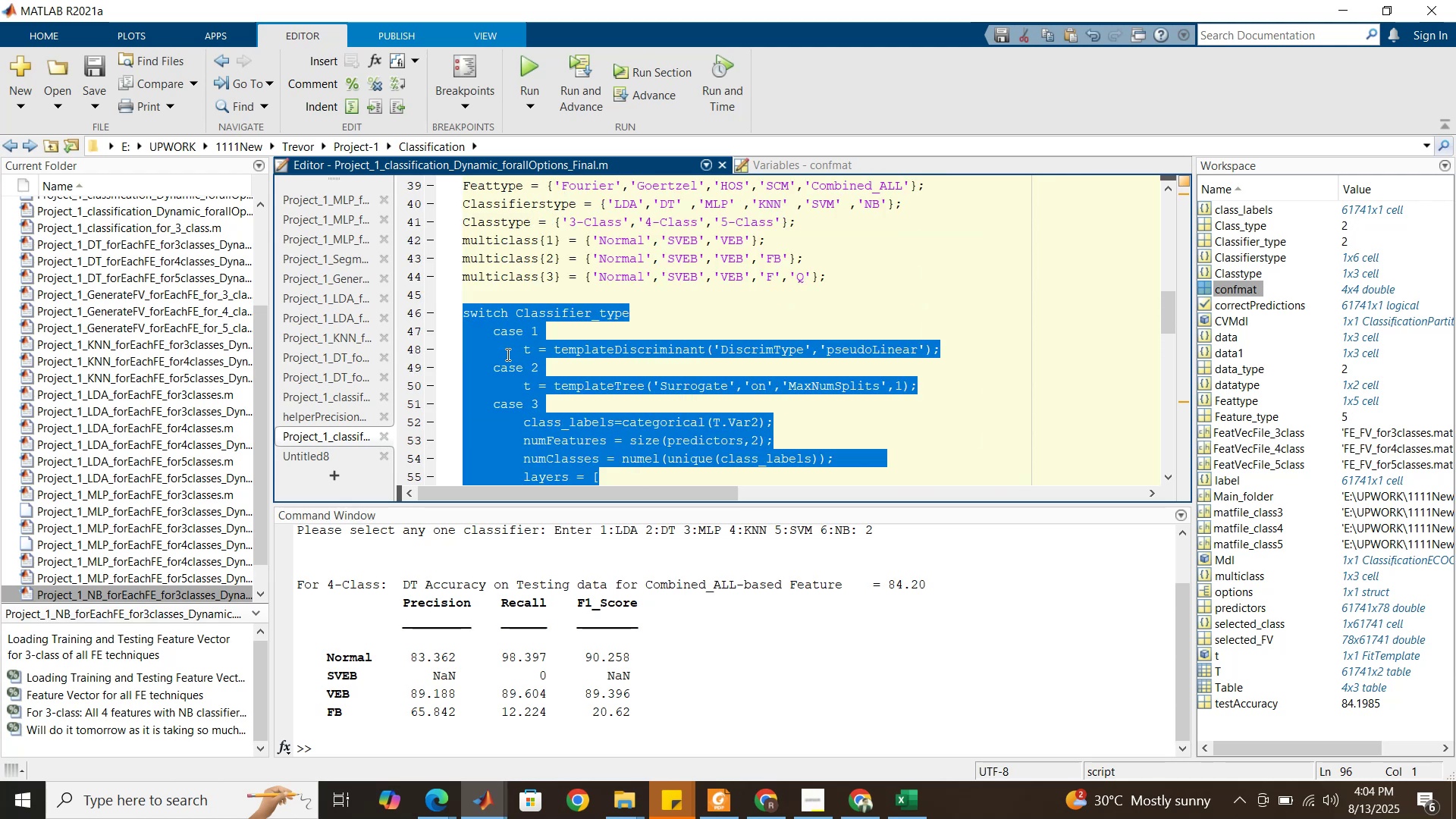 
scroll: coordinate [507, 354], scroll_direction: down, amount: 16.0
 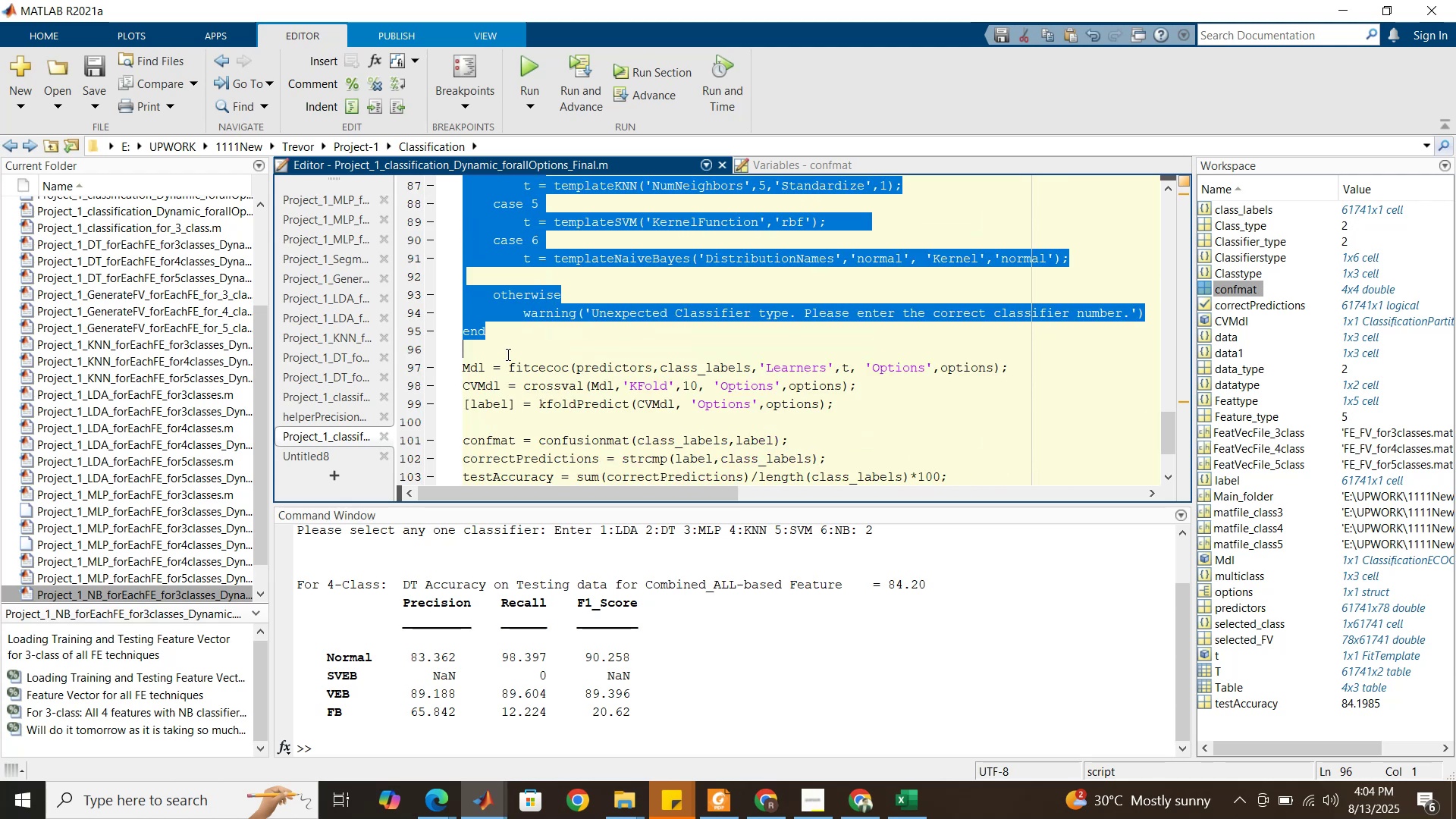 
hold_key(key=ControlLeft, duration=1.74)
 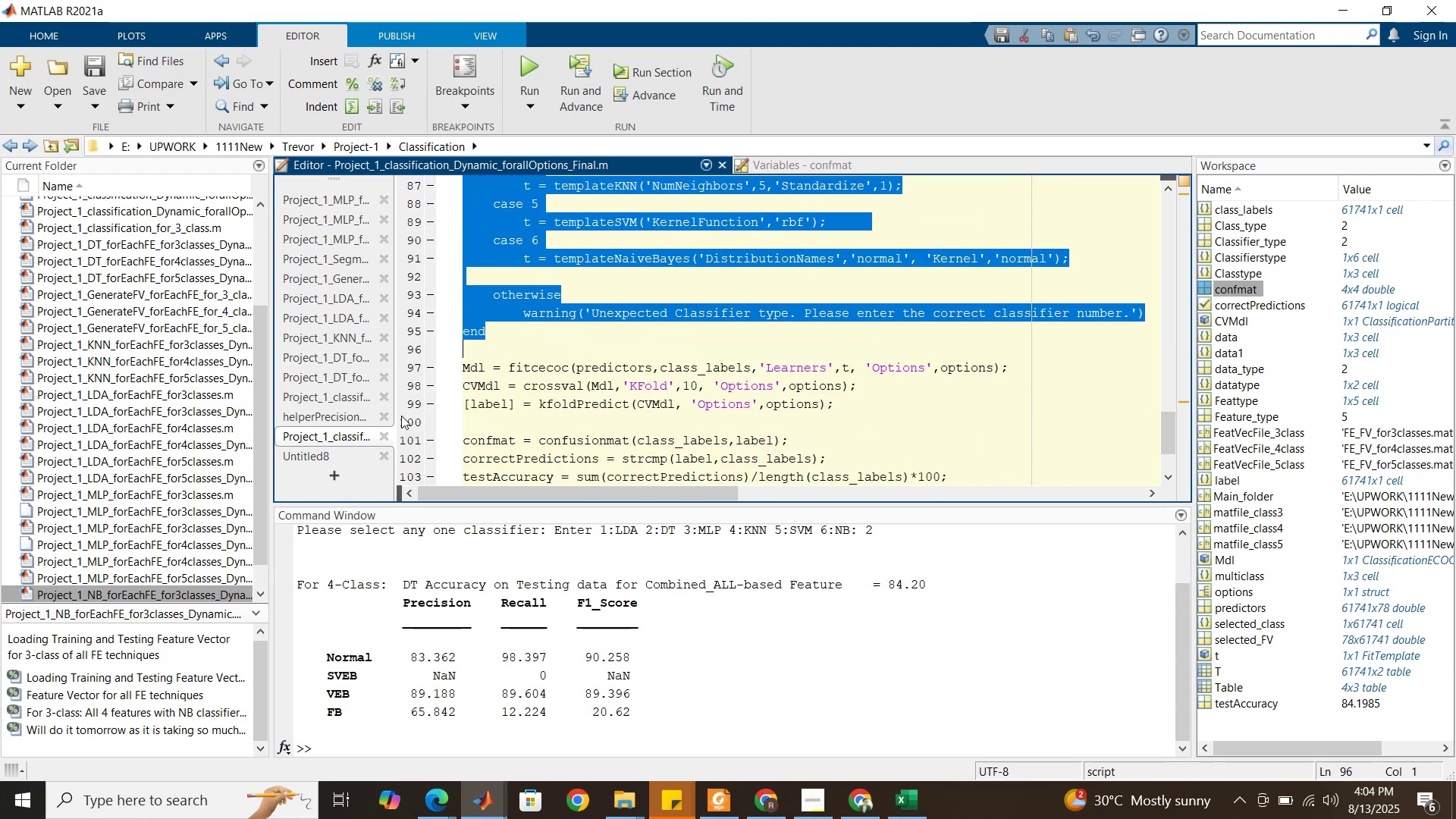 
hold_key(key=C, duration=0.33)
 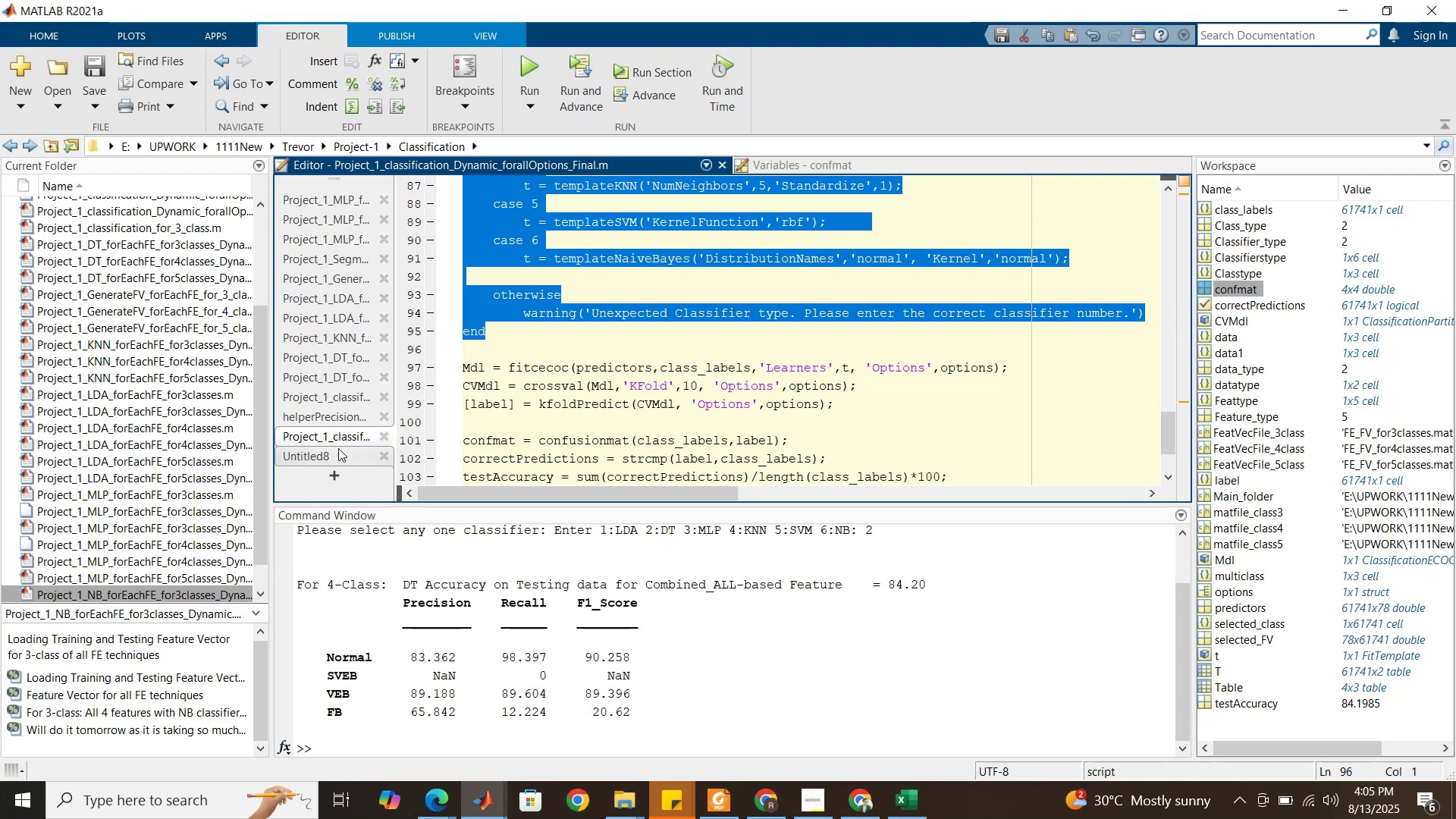 
left_click([338, 448])
 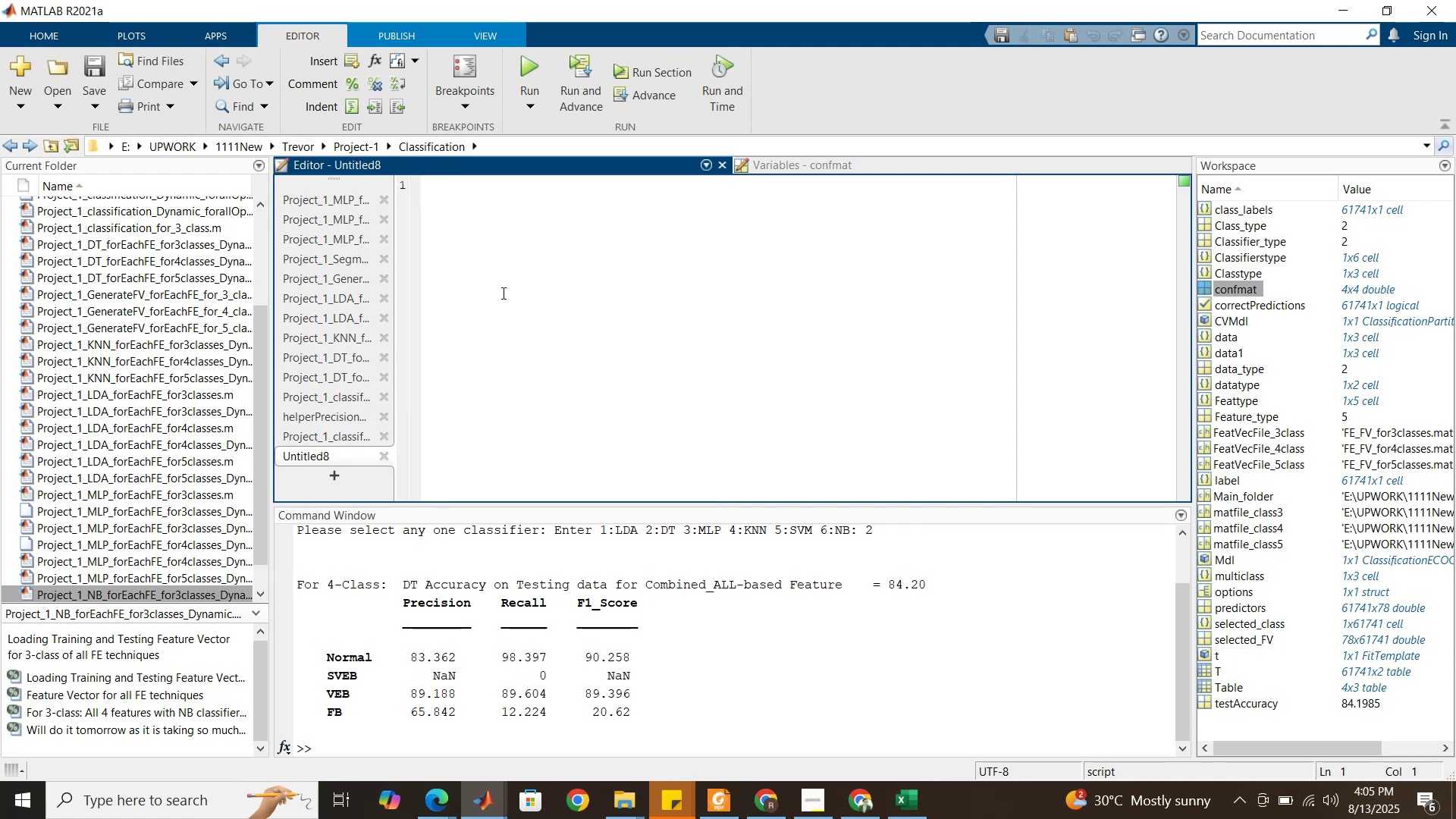 
left_click([516, 275])
 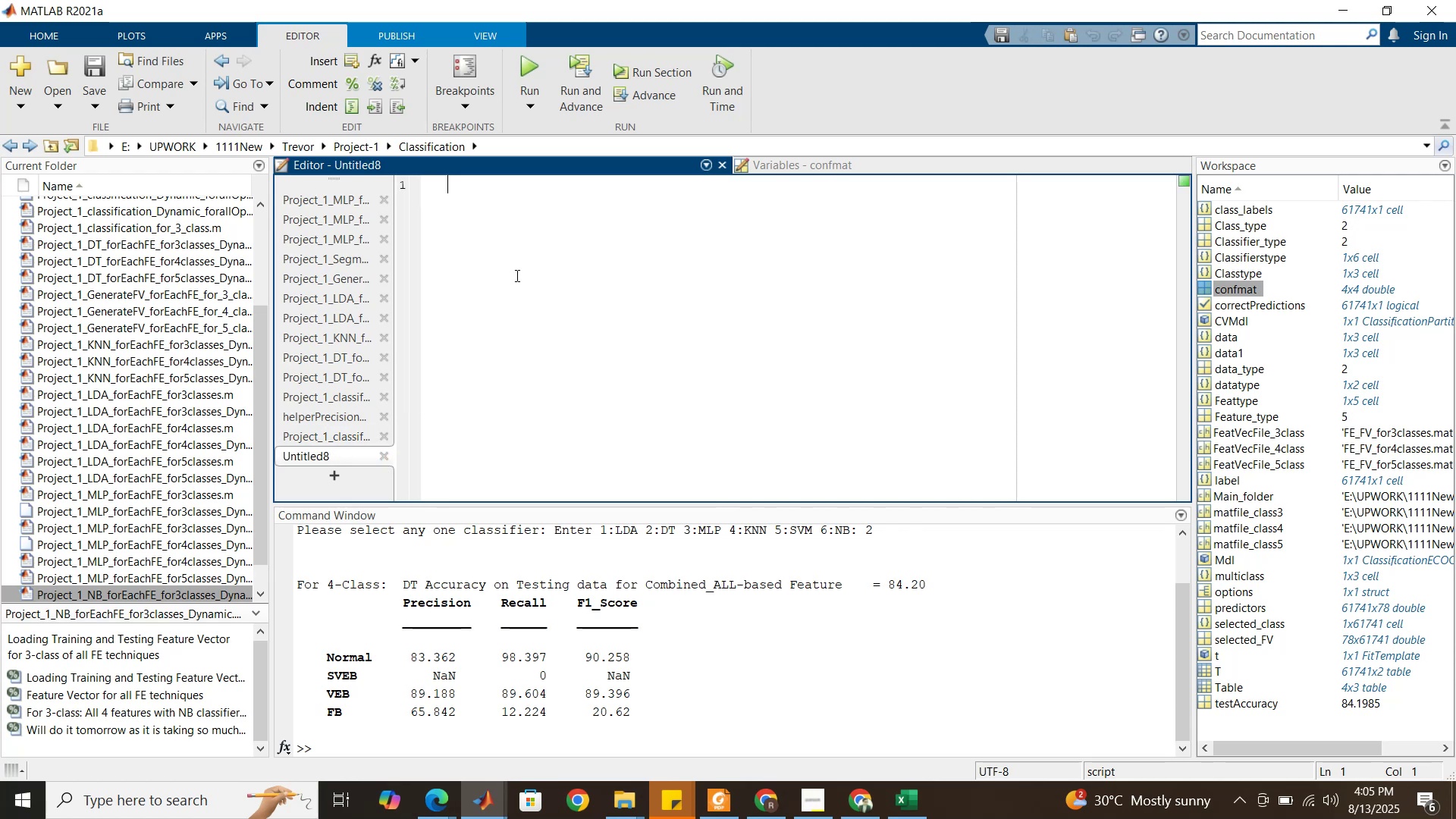 
key(Control+V)
 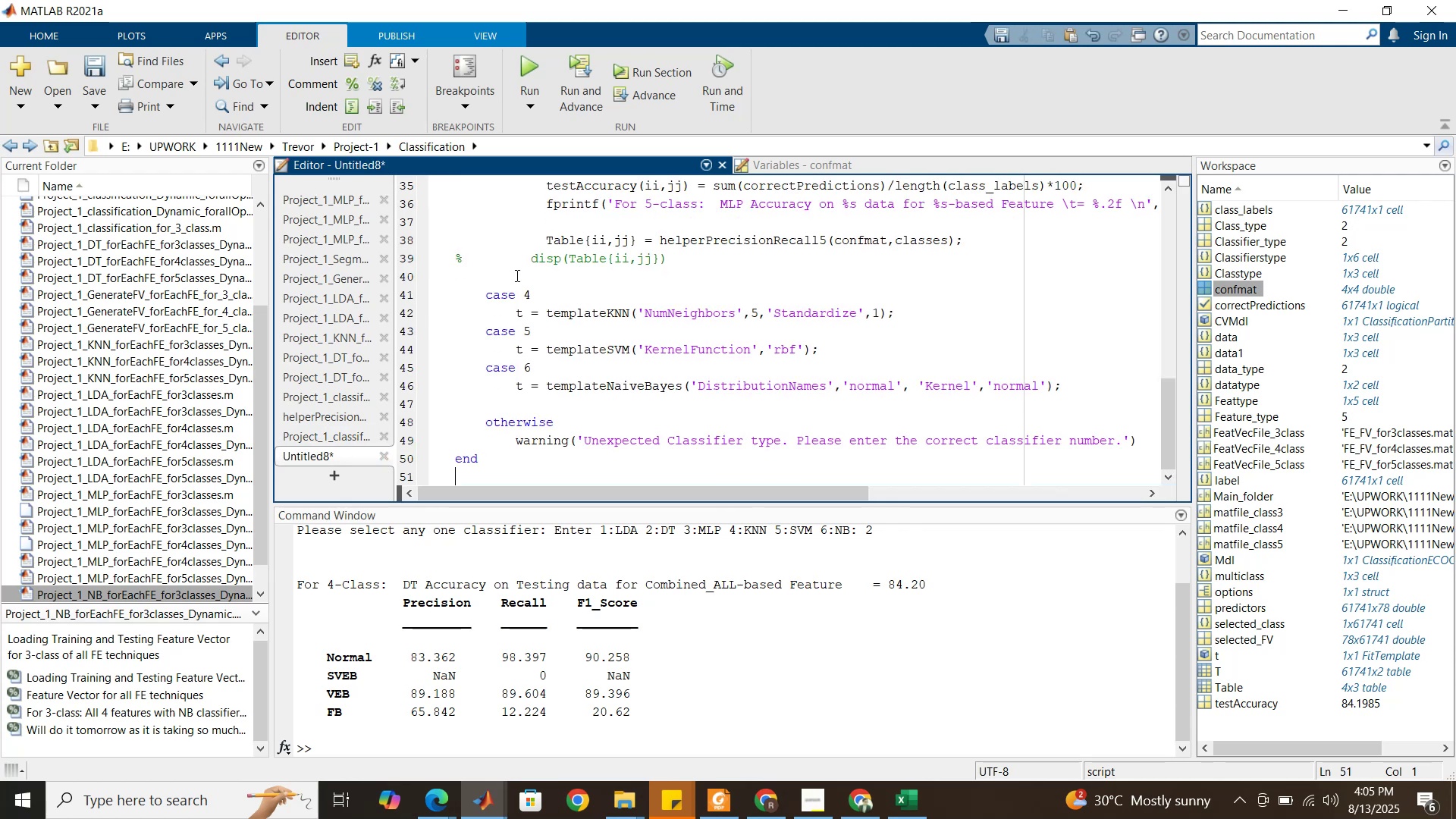 
scroll: coordinate [516, 275], scroll_direction: up, amount: 18.0
 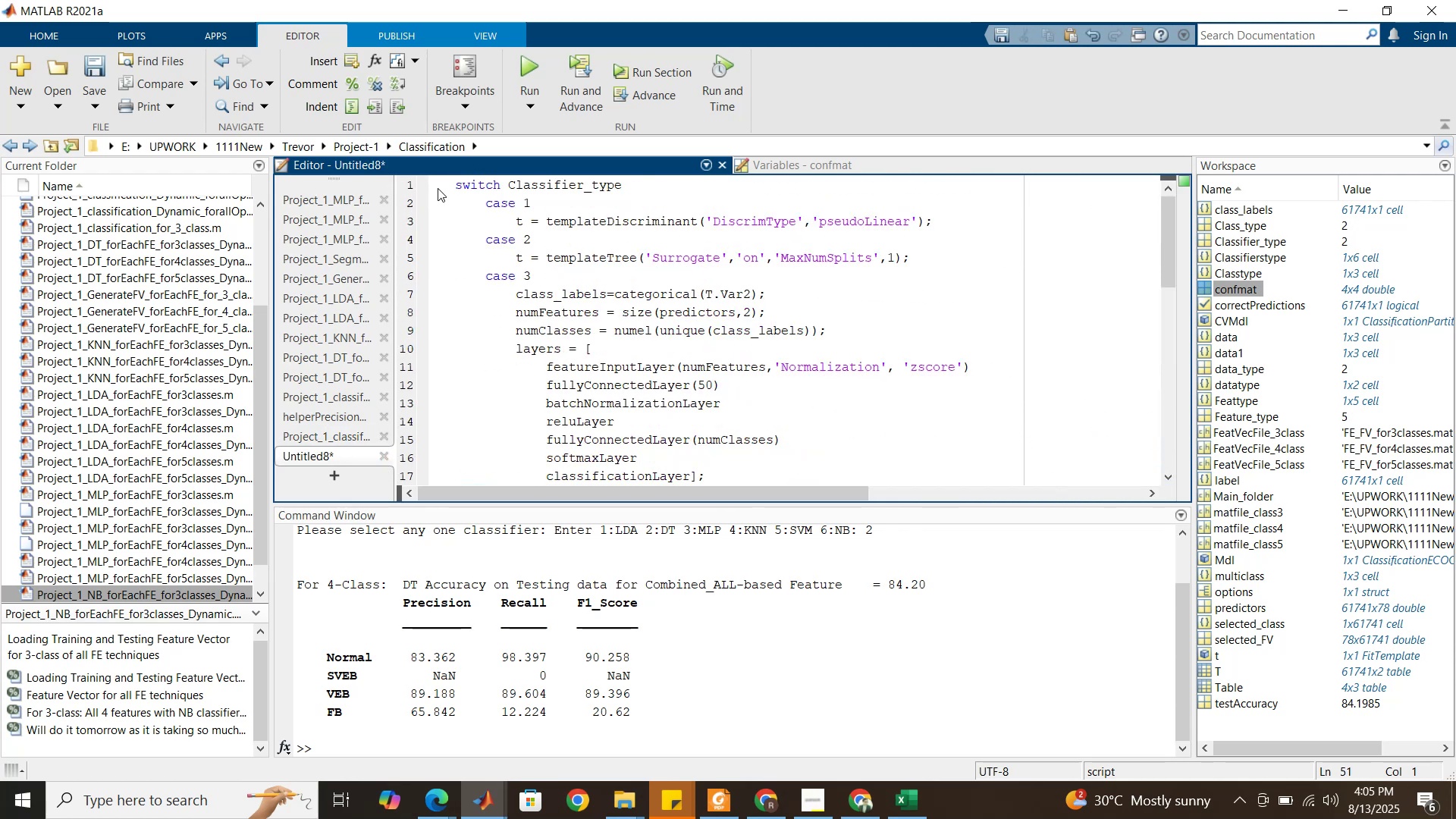 
left_click([453, 192])
 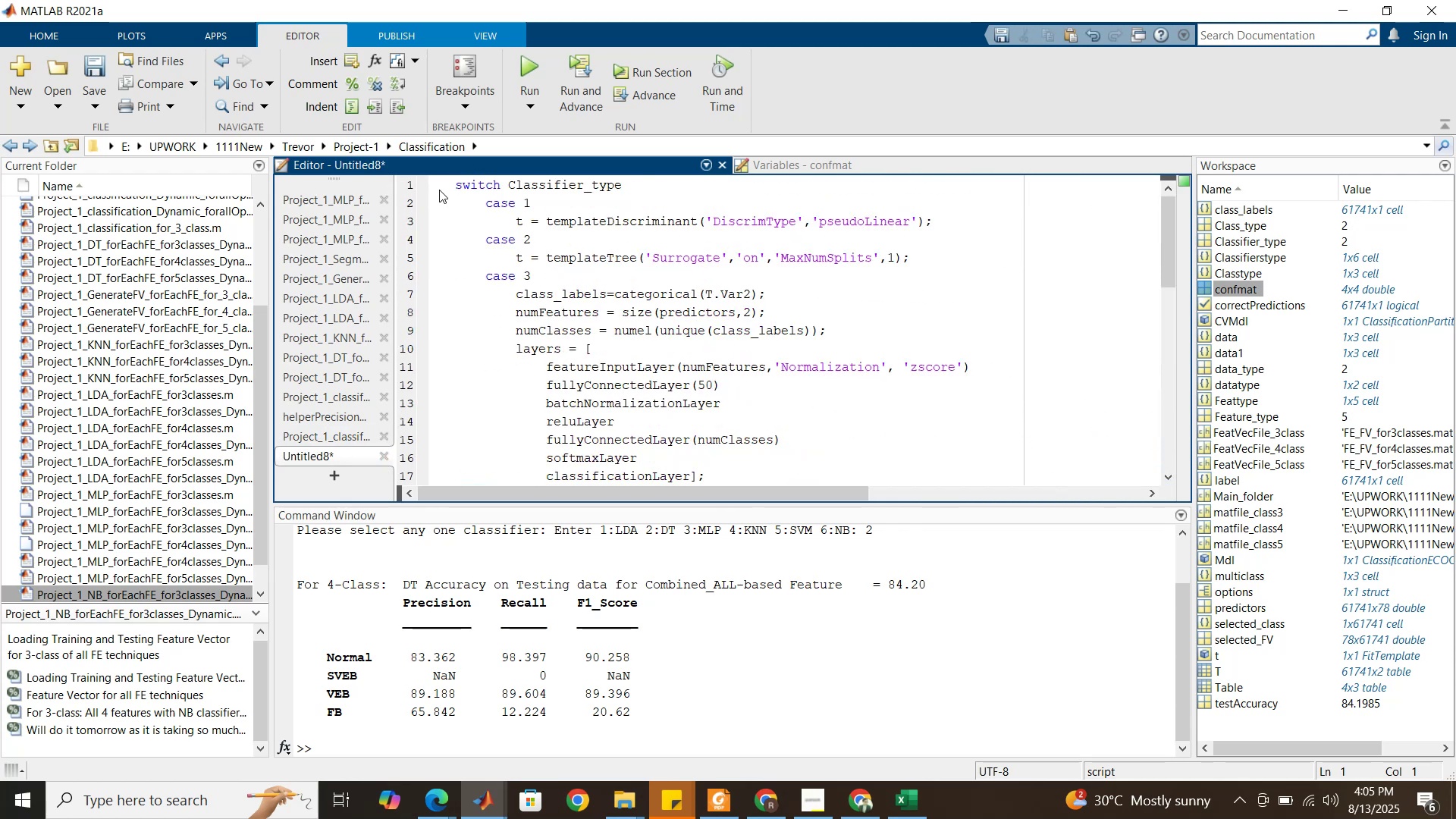 
left_click([439, 190])
 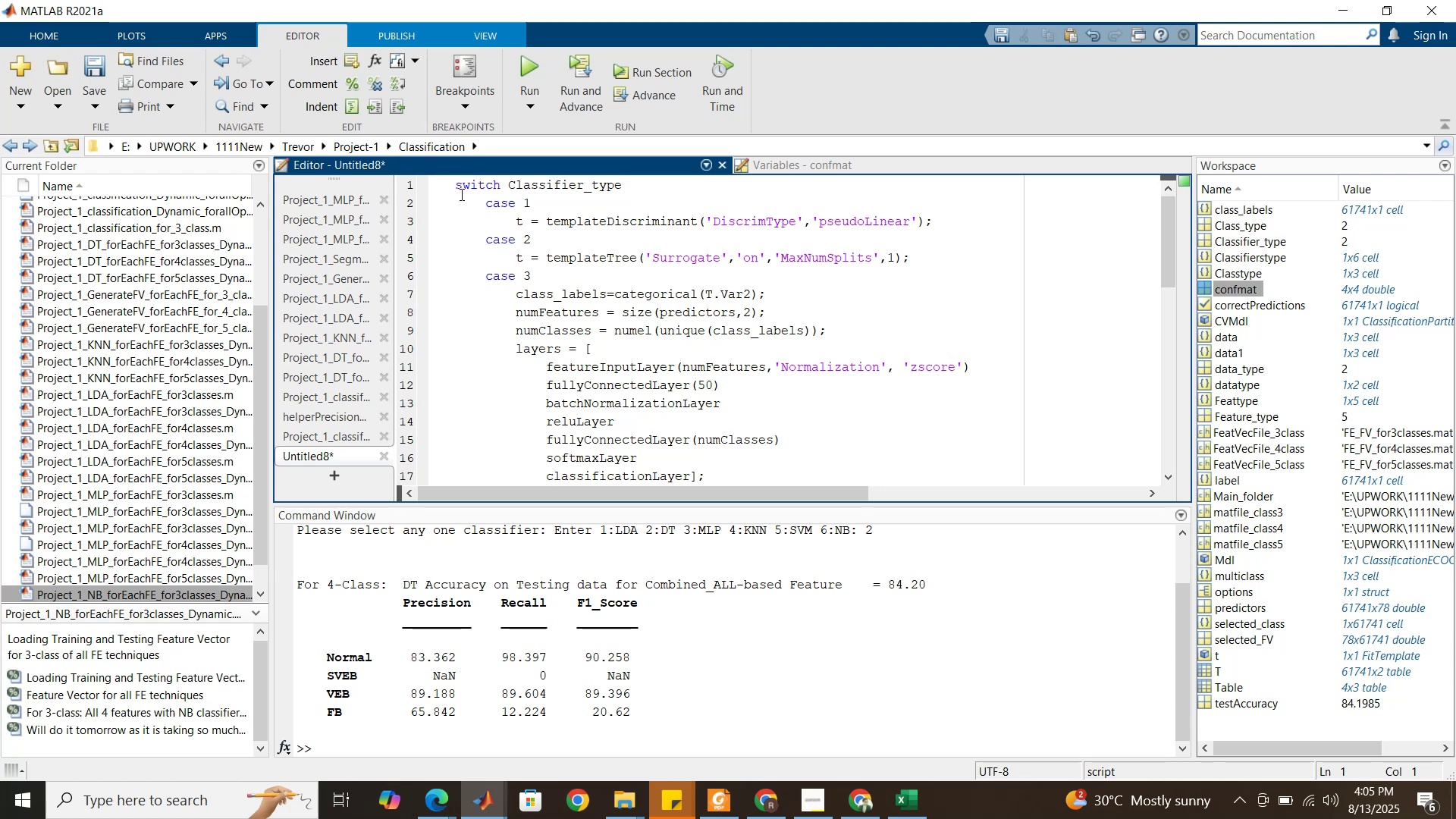 
key(Enter)
 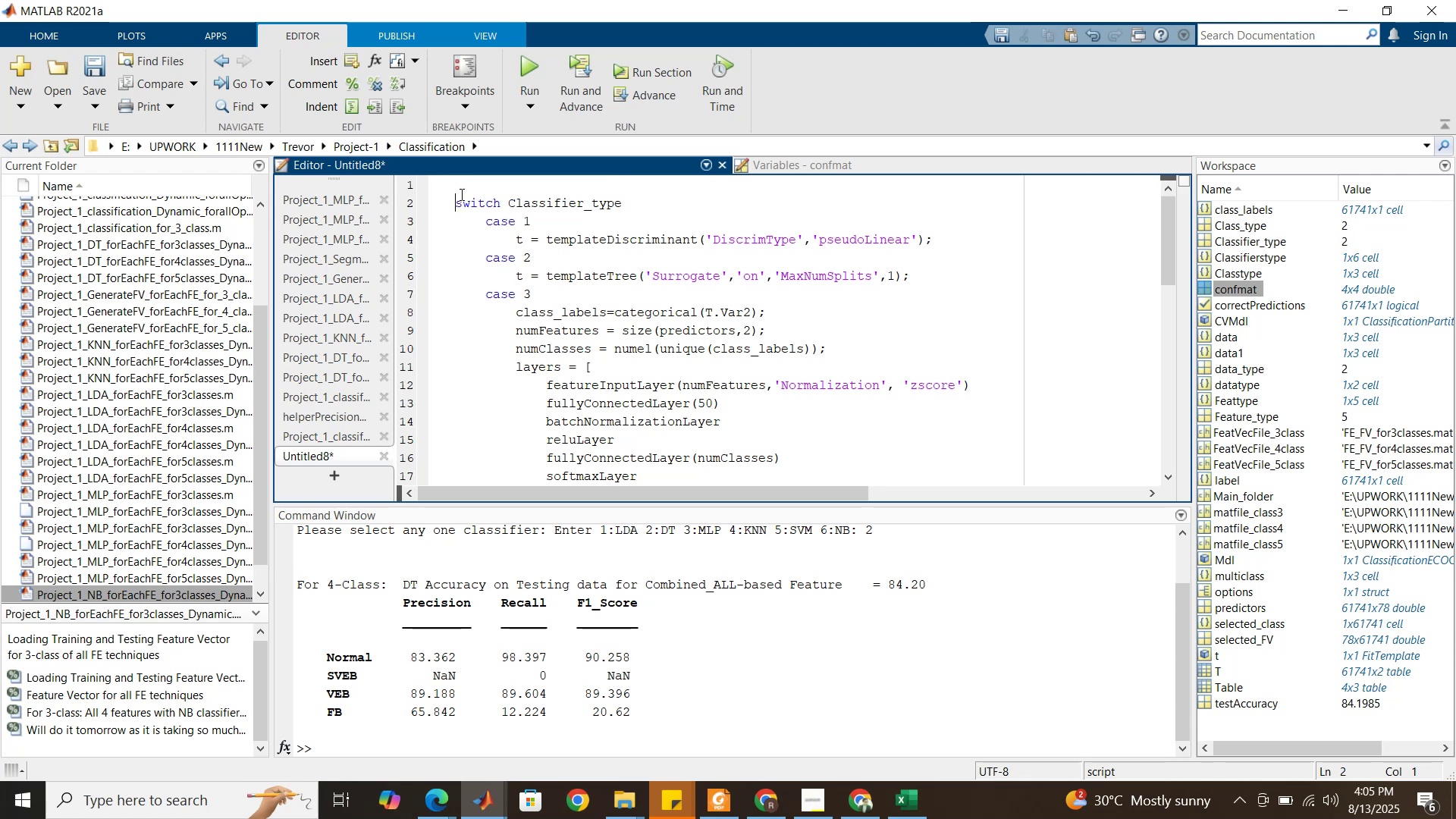 
key(Enter)
 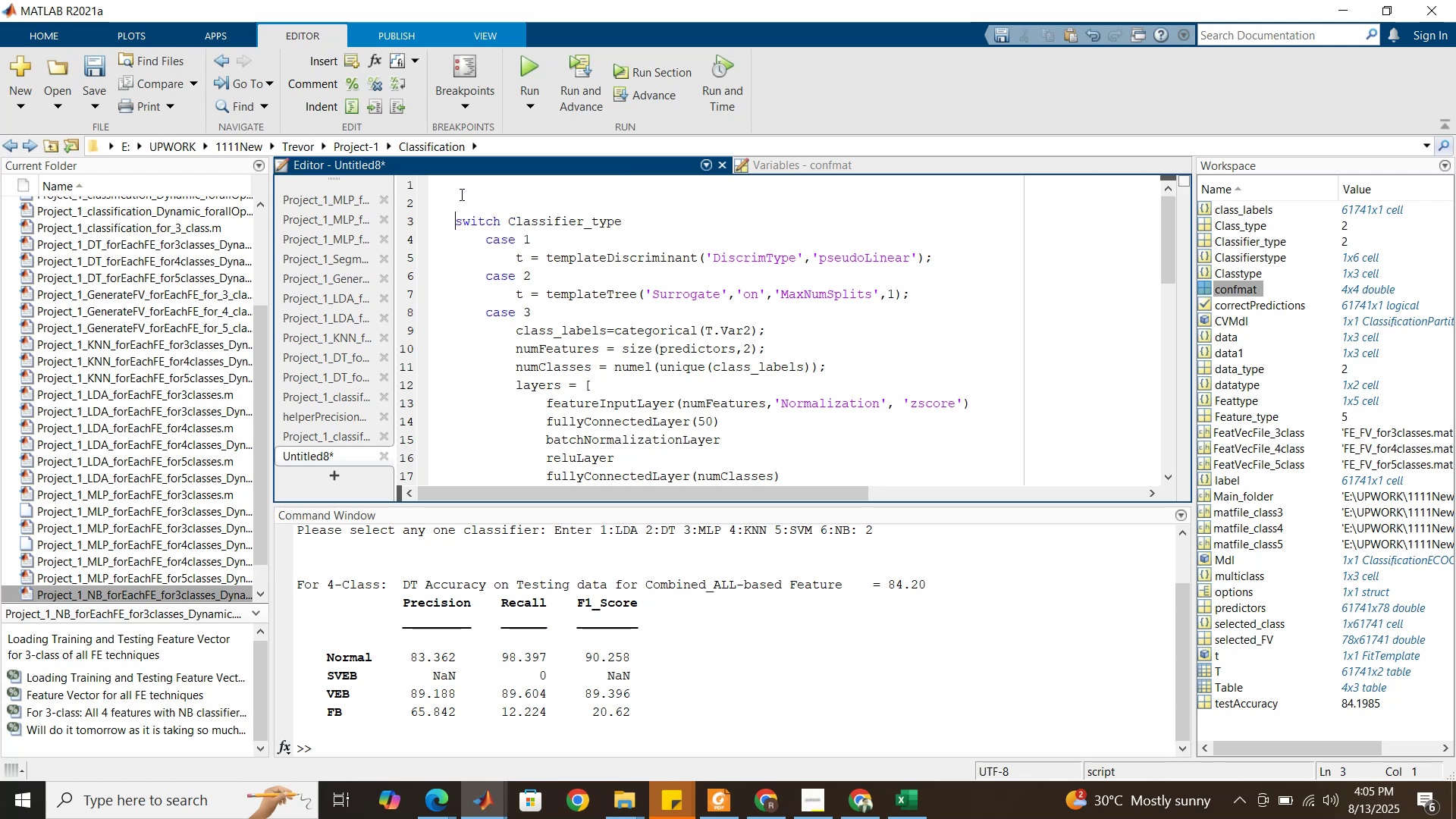 
key(Enter)
 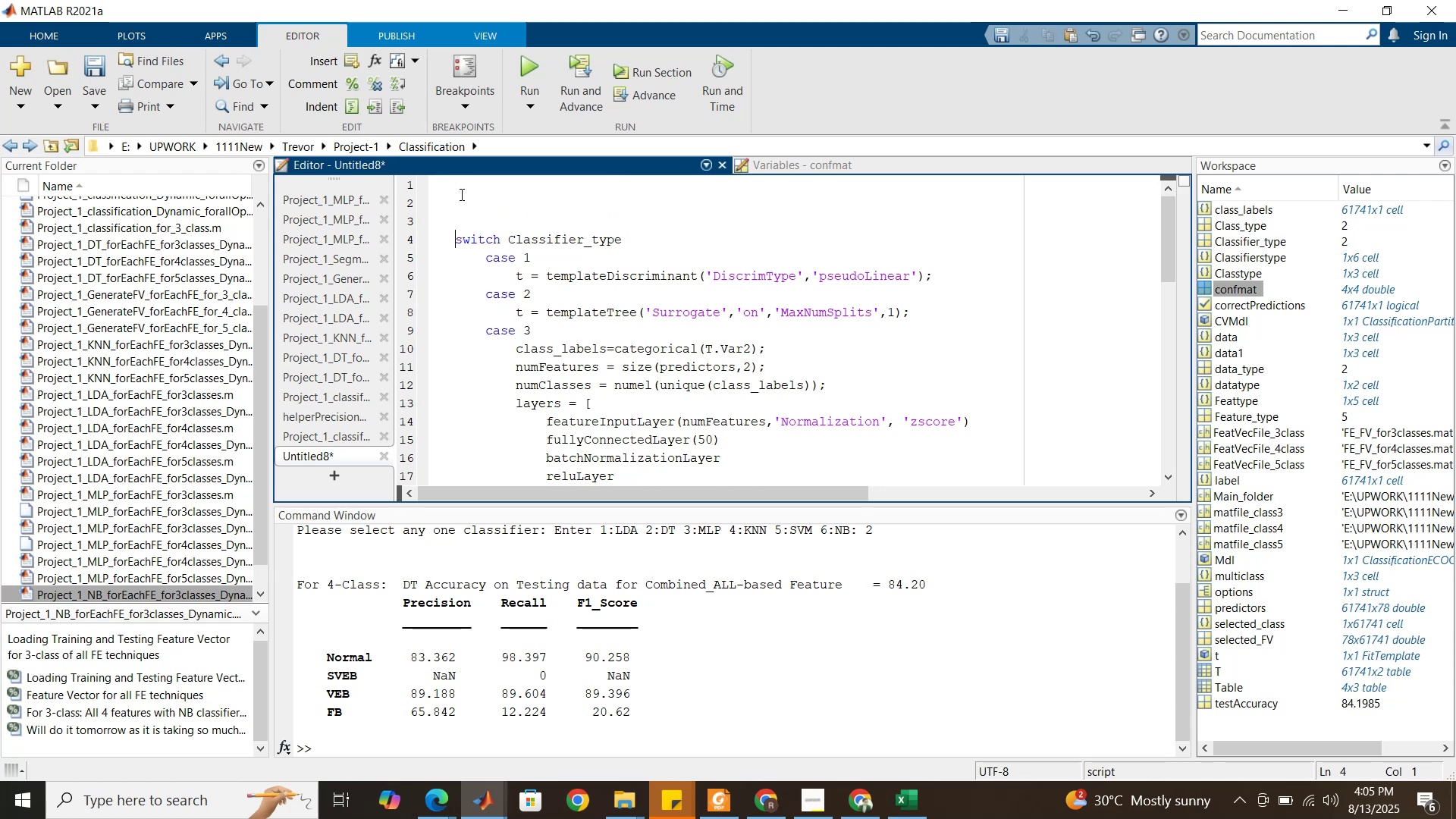 
key(ArrowUp)
 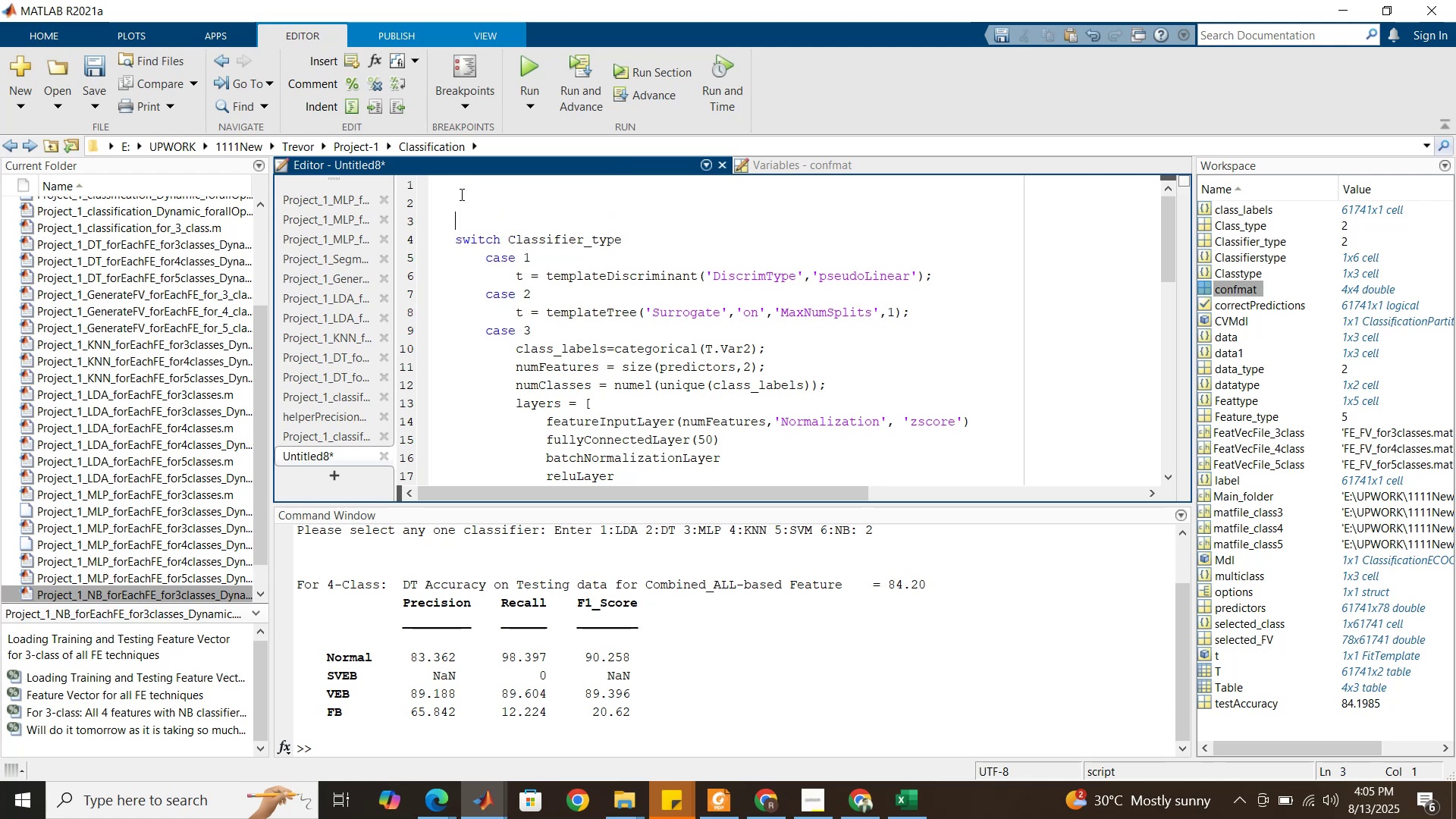 
key(ArrowUp)
 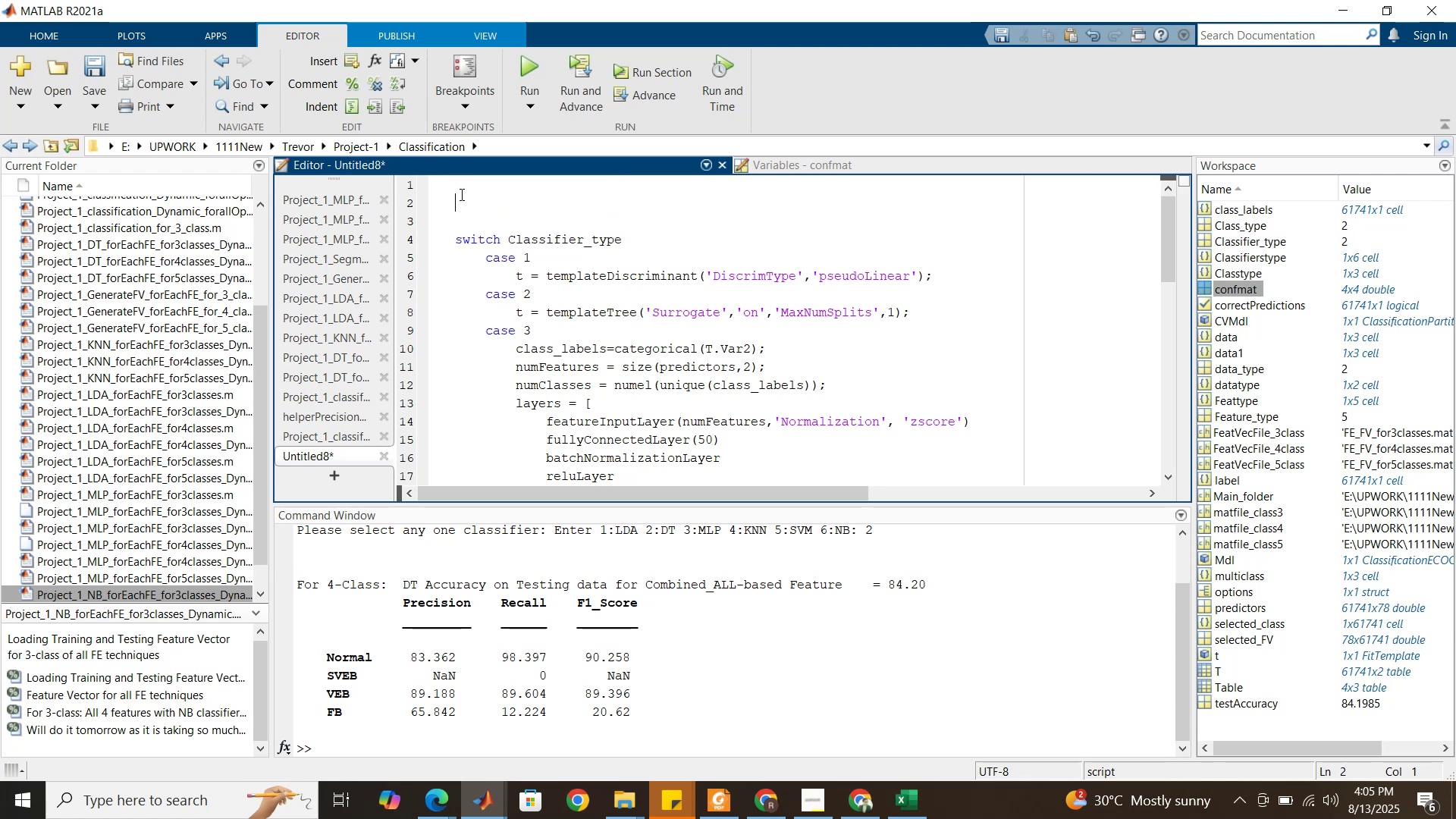 
key(ArrowUp)
 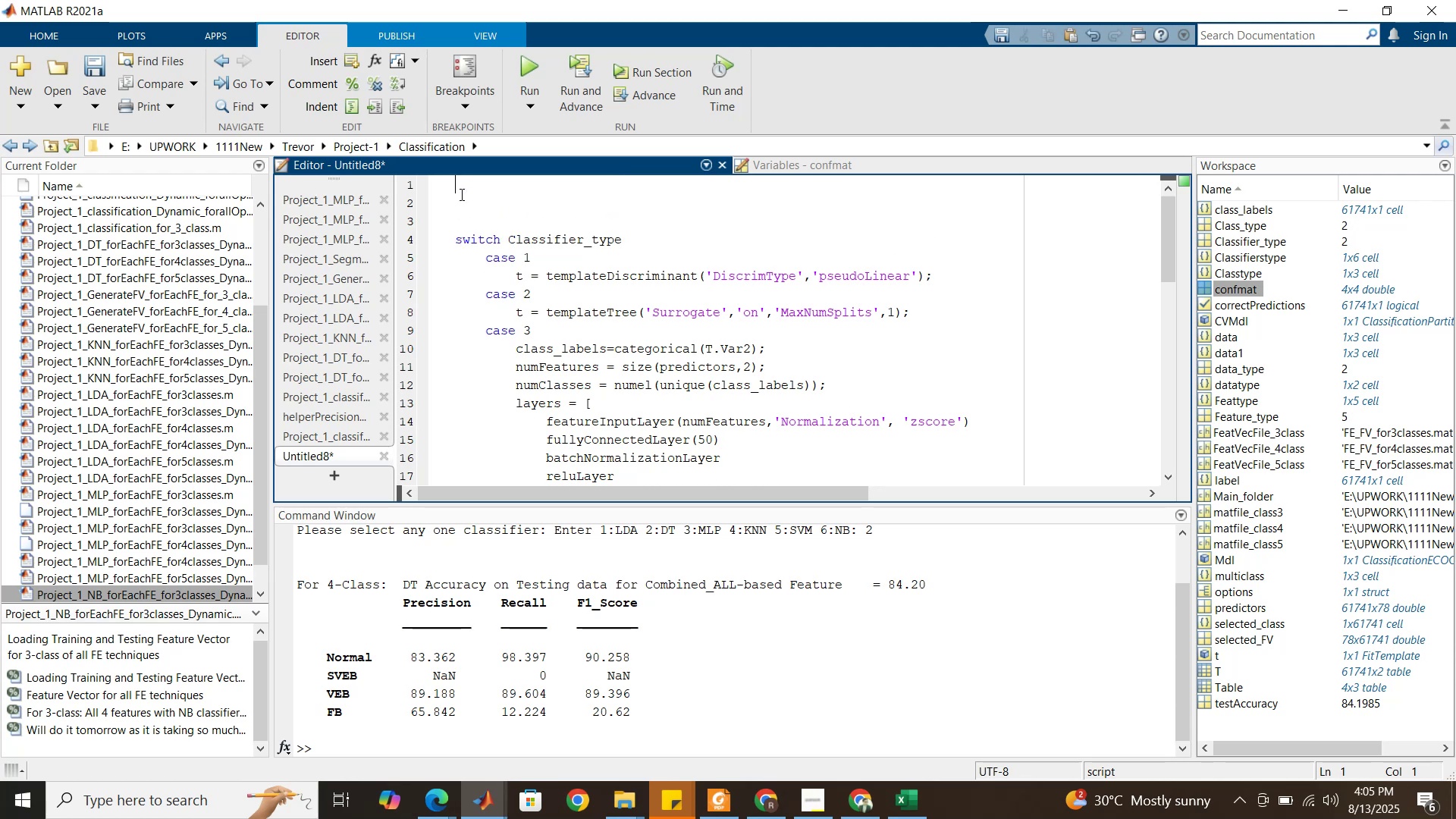 
type(function )
 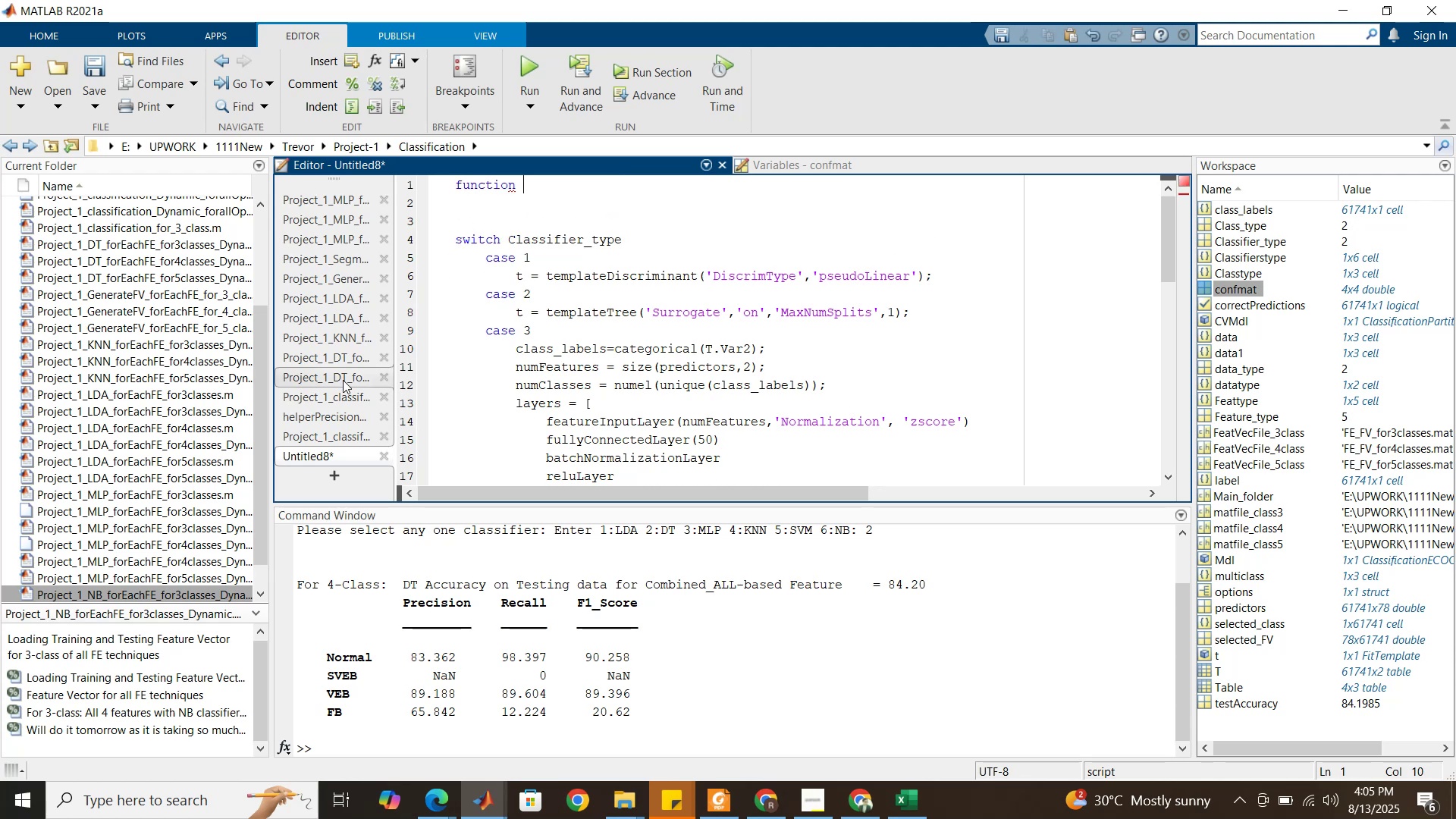 
left_click([313, 416])
 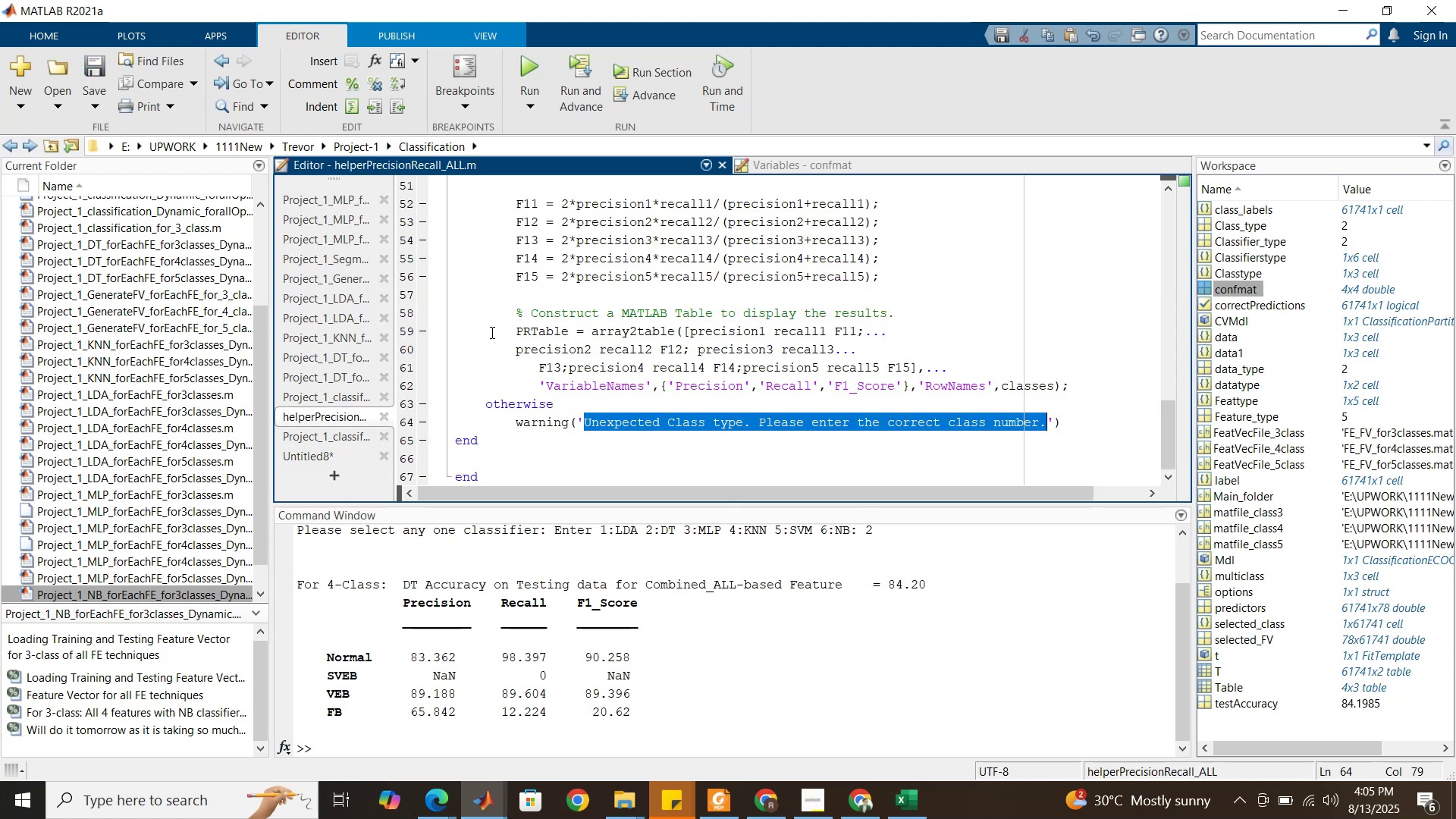 
scroll: coordinate [495, 330], scroll_direction: up, amount: 24.0
 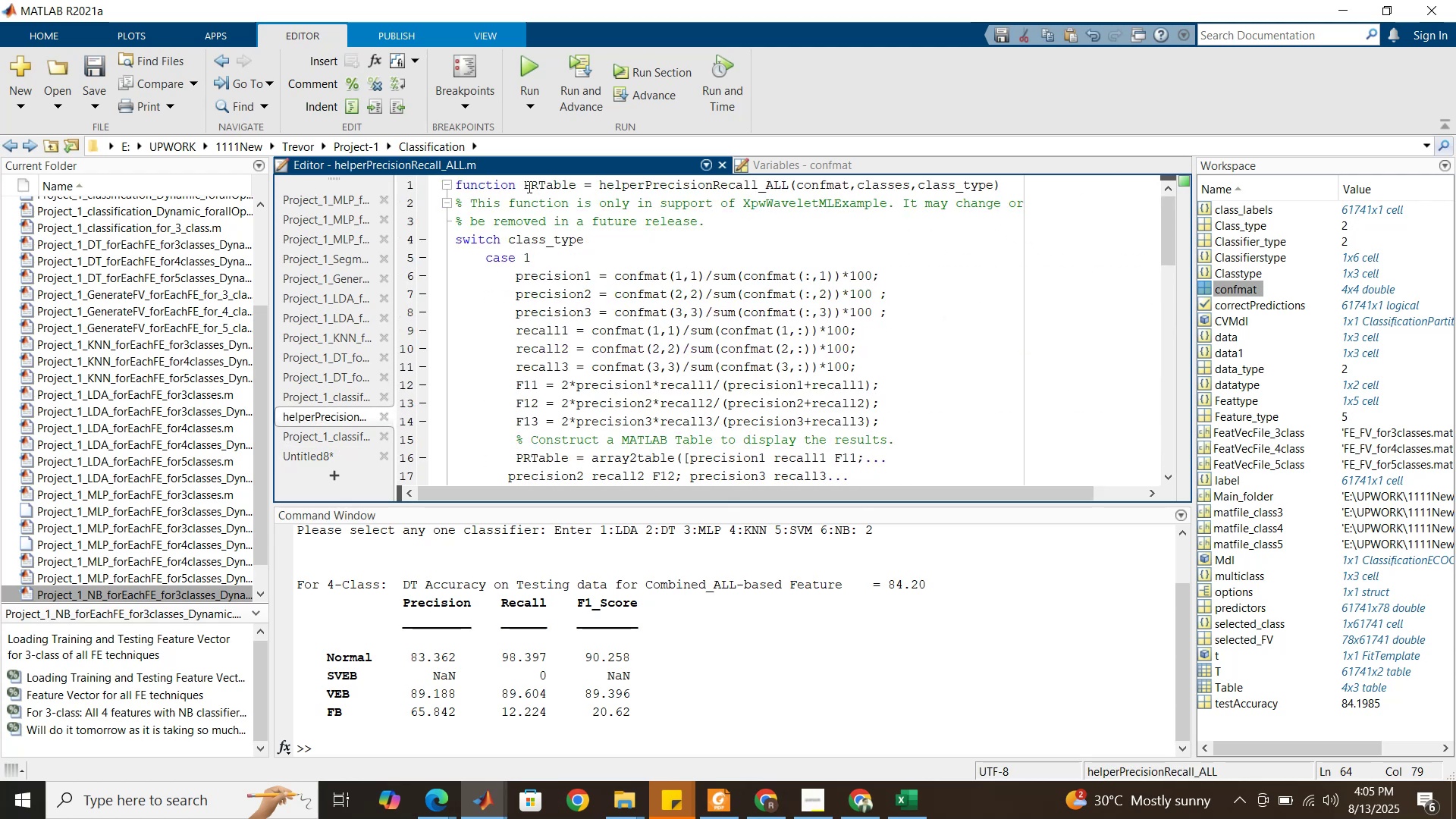 
left_click_drag(start_coordinate=[524, 184], to_coordinate=[1009, 192])
 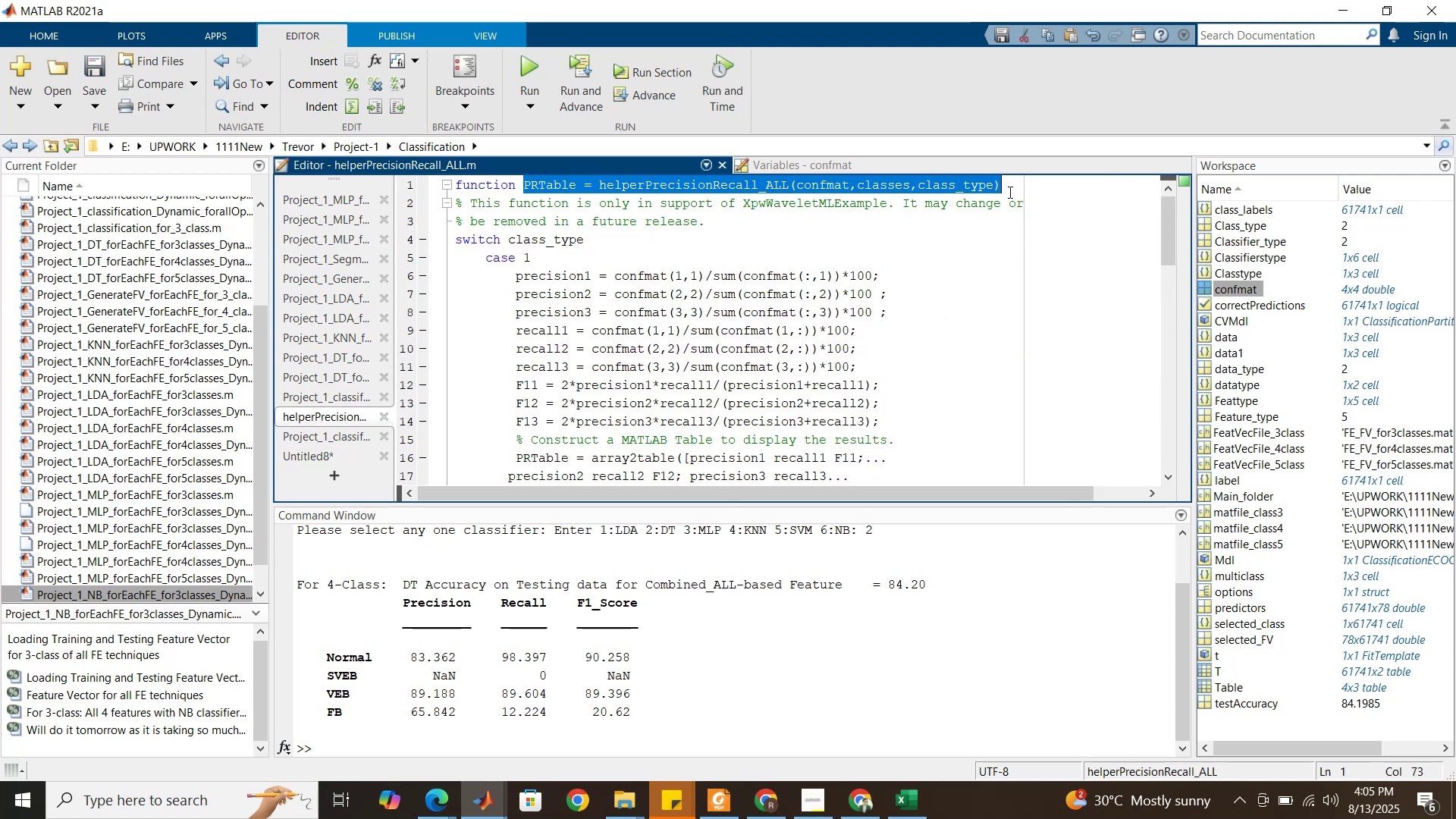 
hold_key(key=ControlLeft, duration=1.74)
 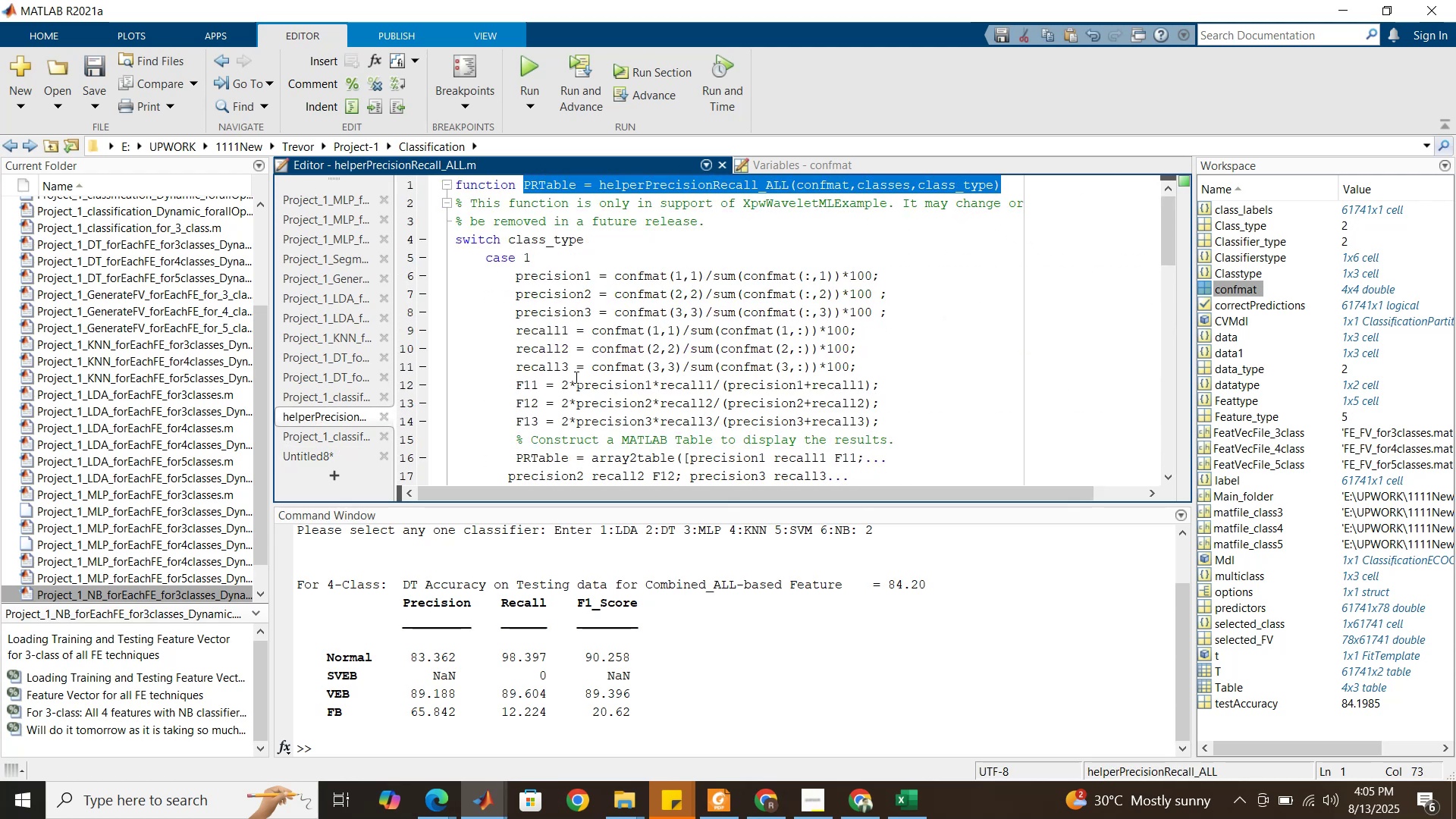 
hold_key(key=C, duration=0.33)
 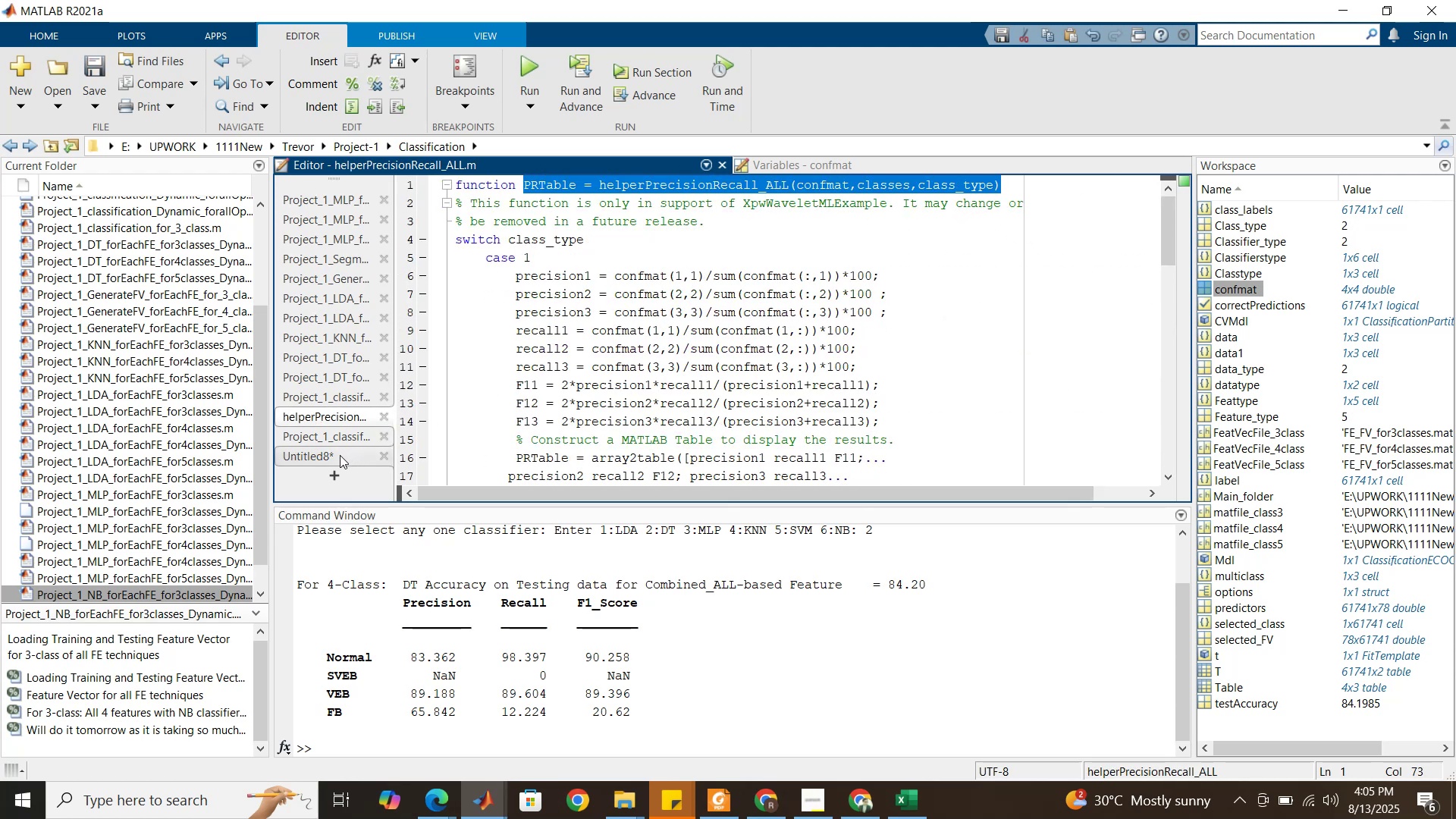 
left_click([340, 455])
 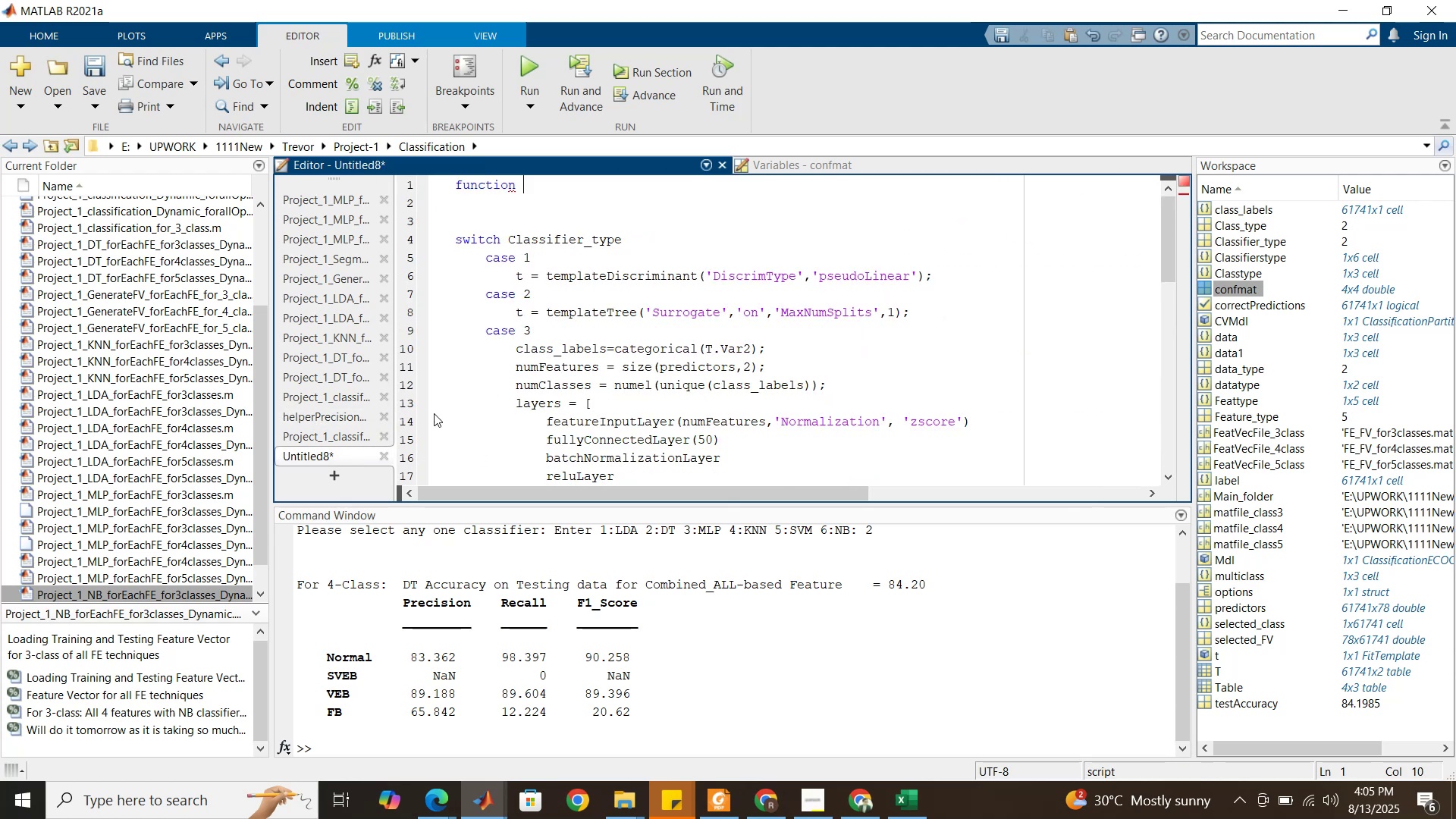 
key(Control+V)
 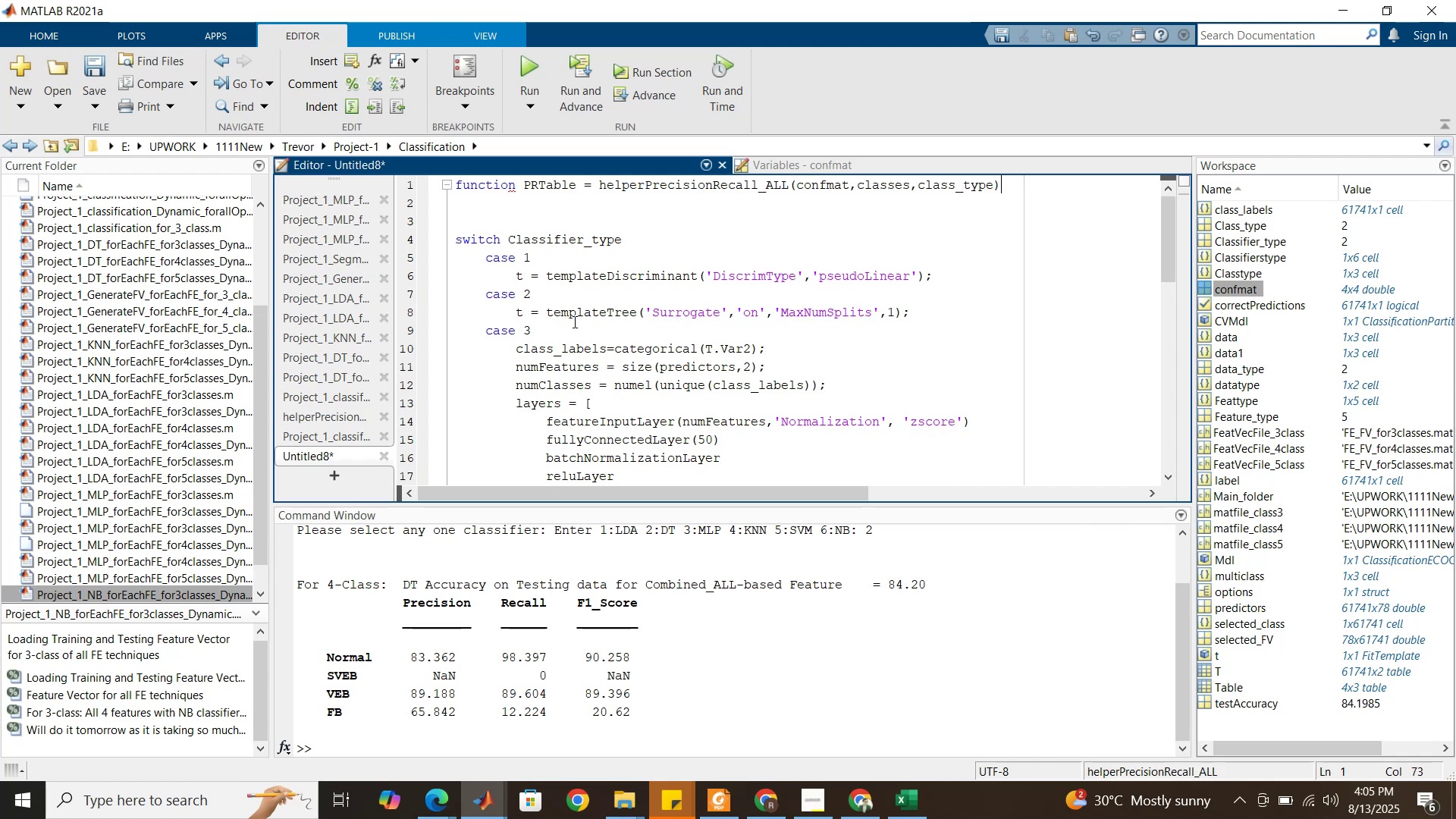 
scroll: coordinate [577, 369], scroll_direction: down, amount: 19.0
 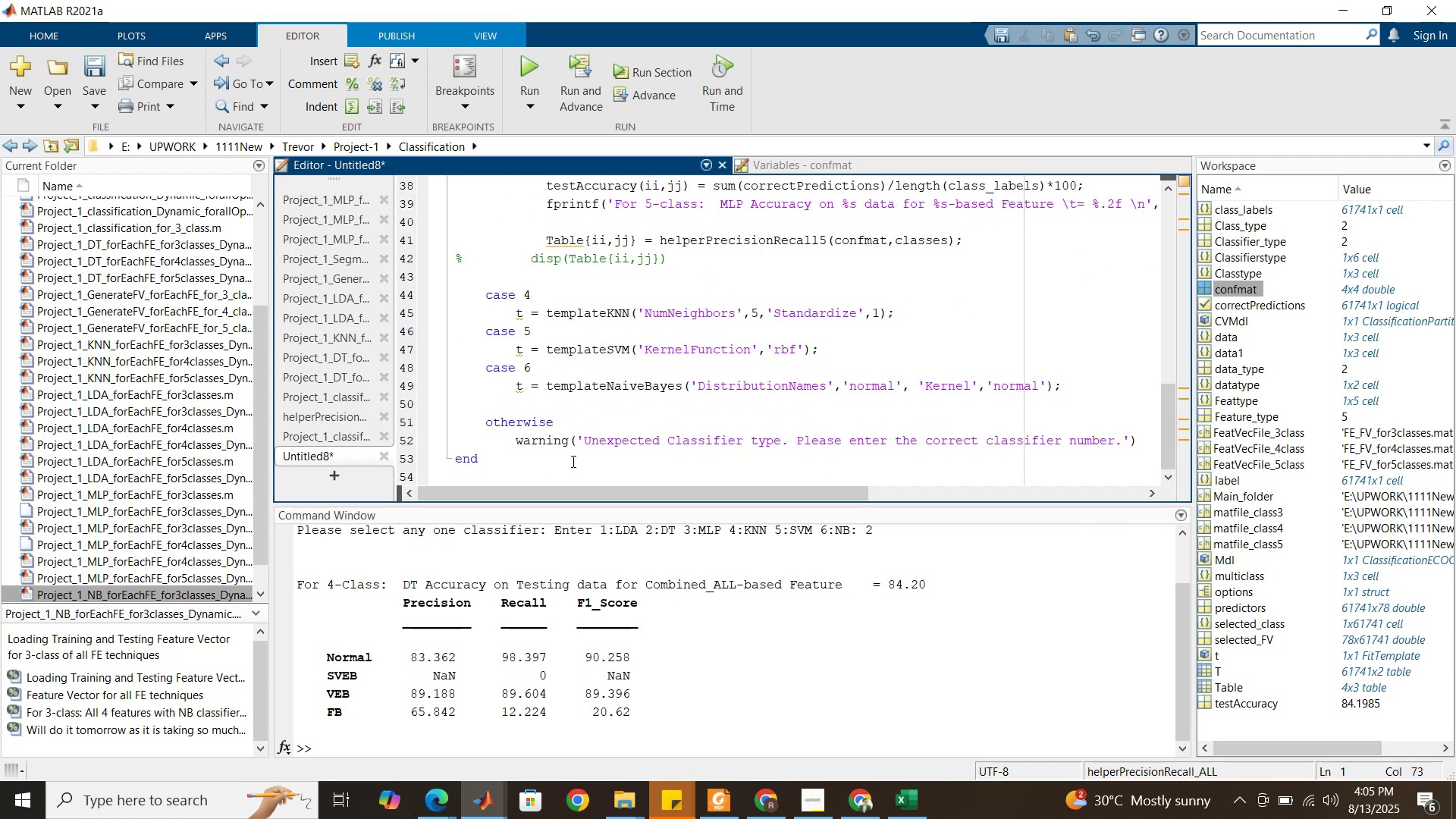 
left_click([572, 461])
 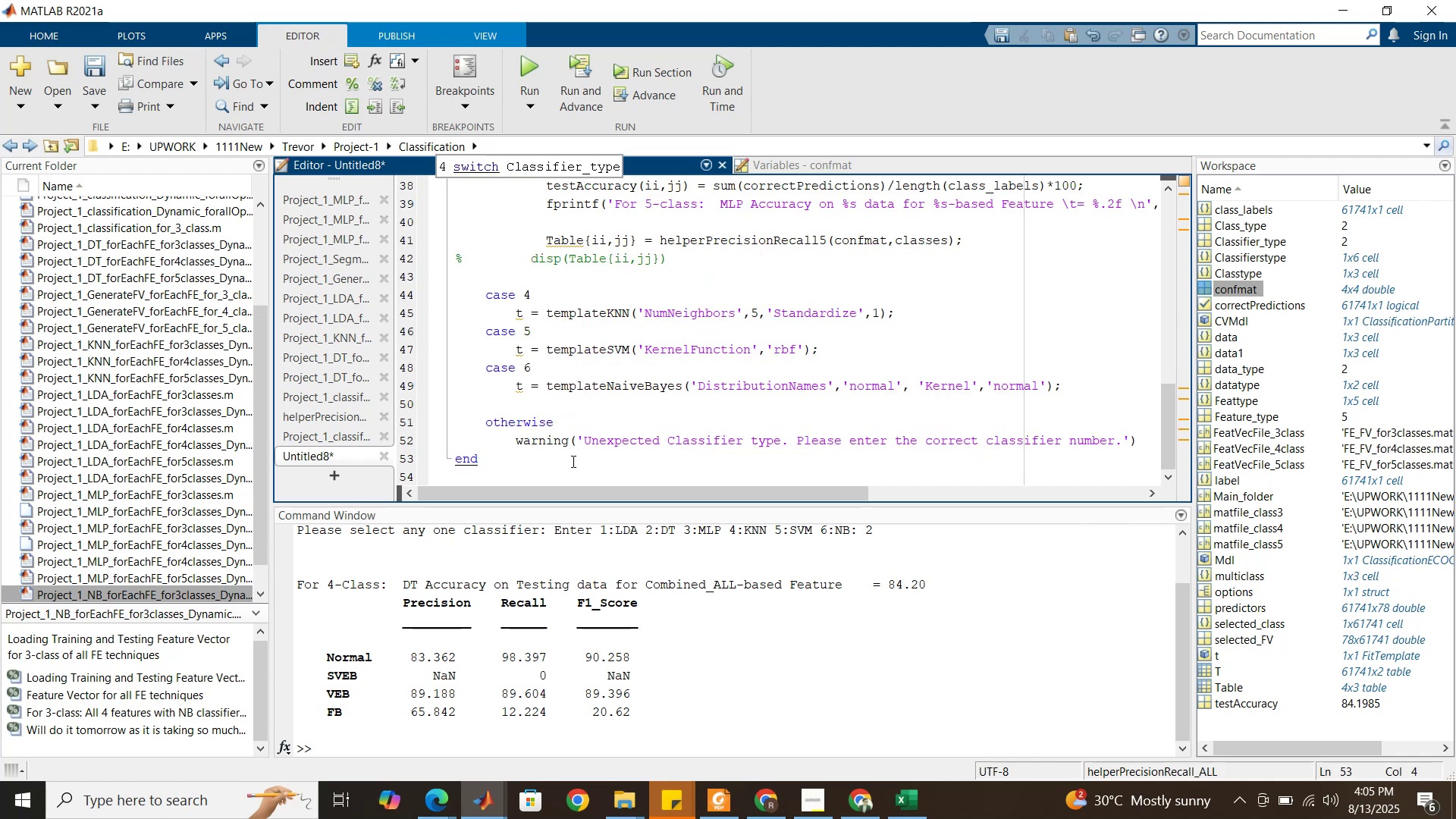 
key(Enter)
 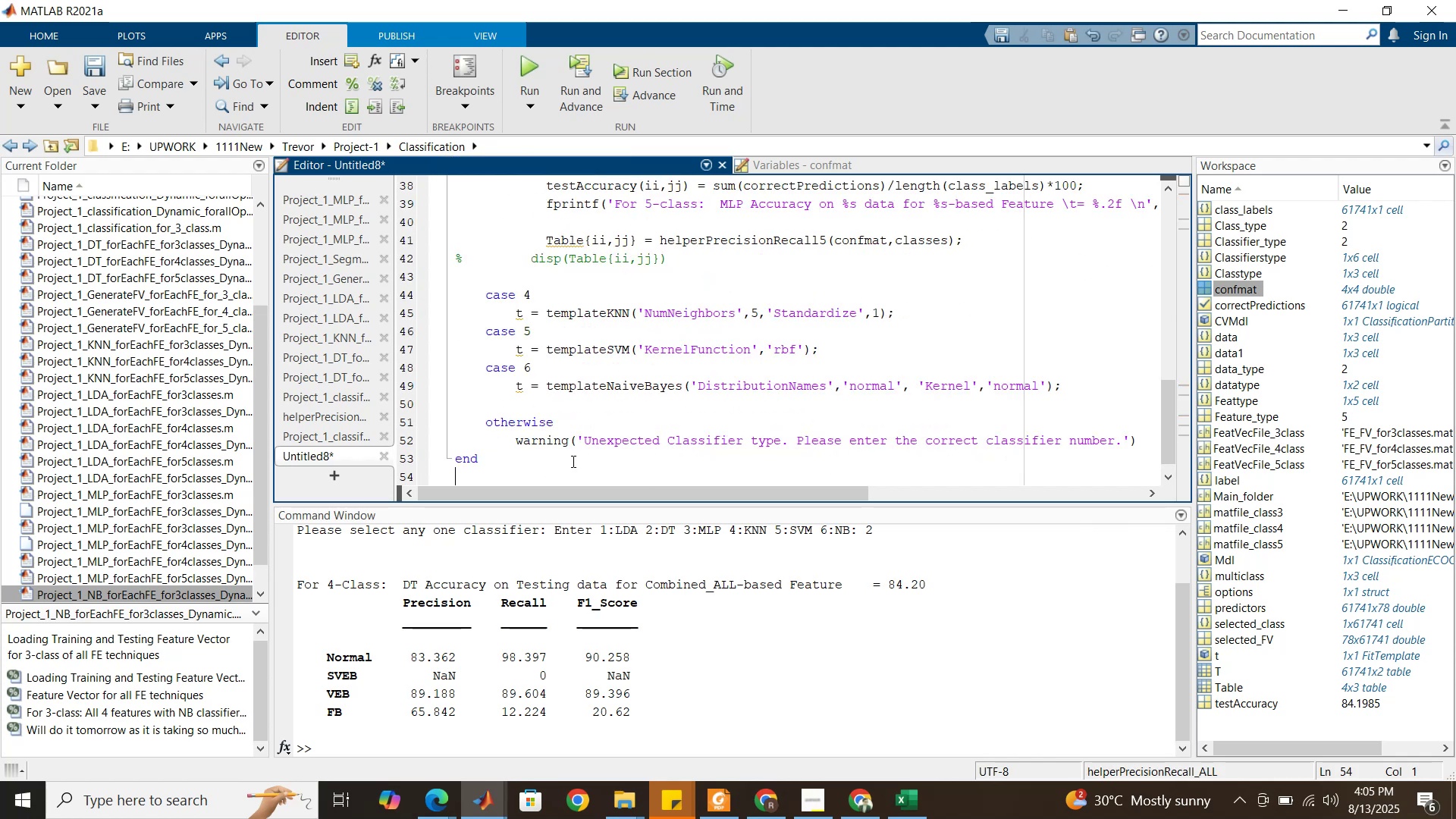 
type(end)
 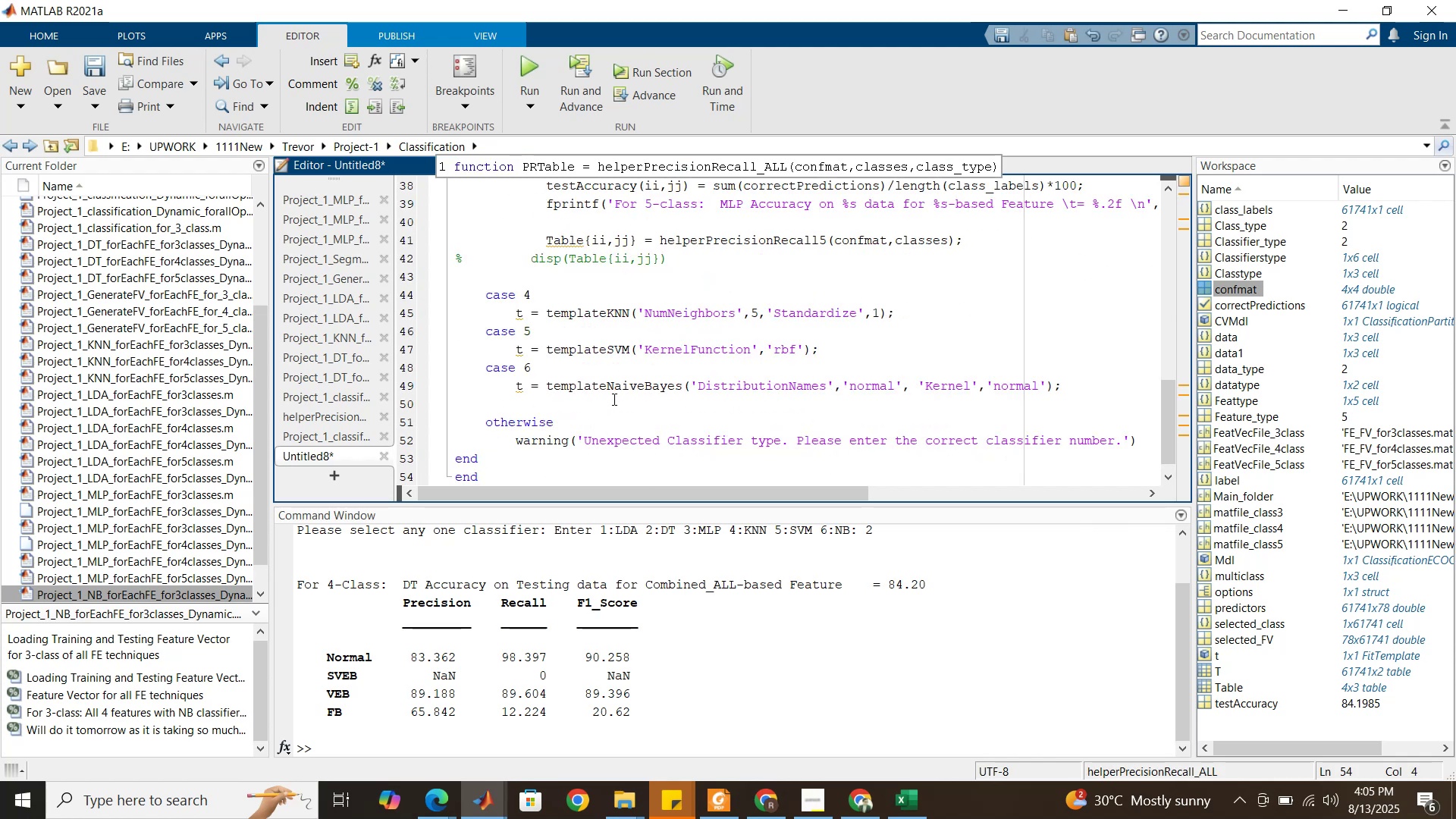 
scroll: coordinate [608, 397], scroll_direction: up, amount: 19.0
 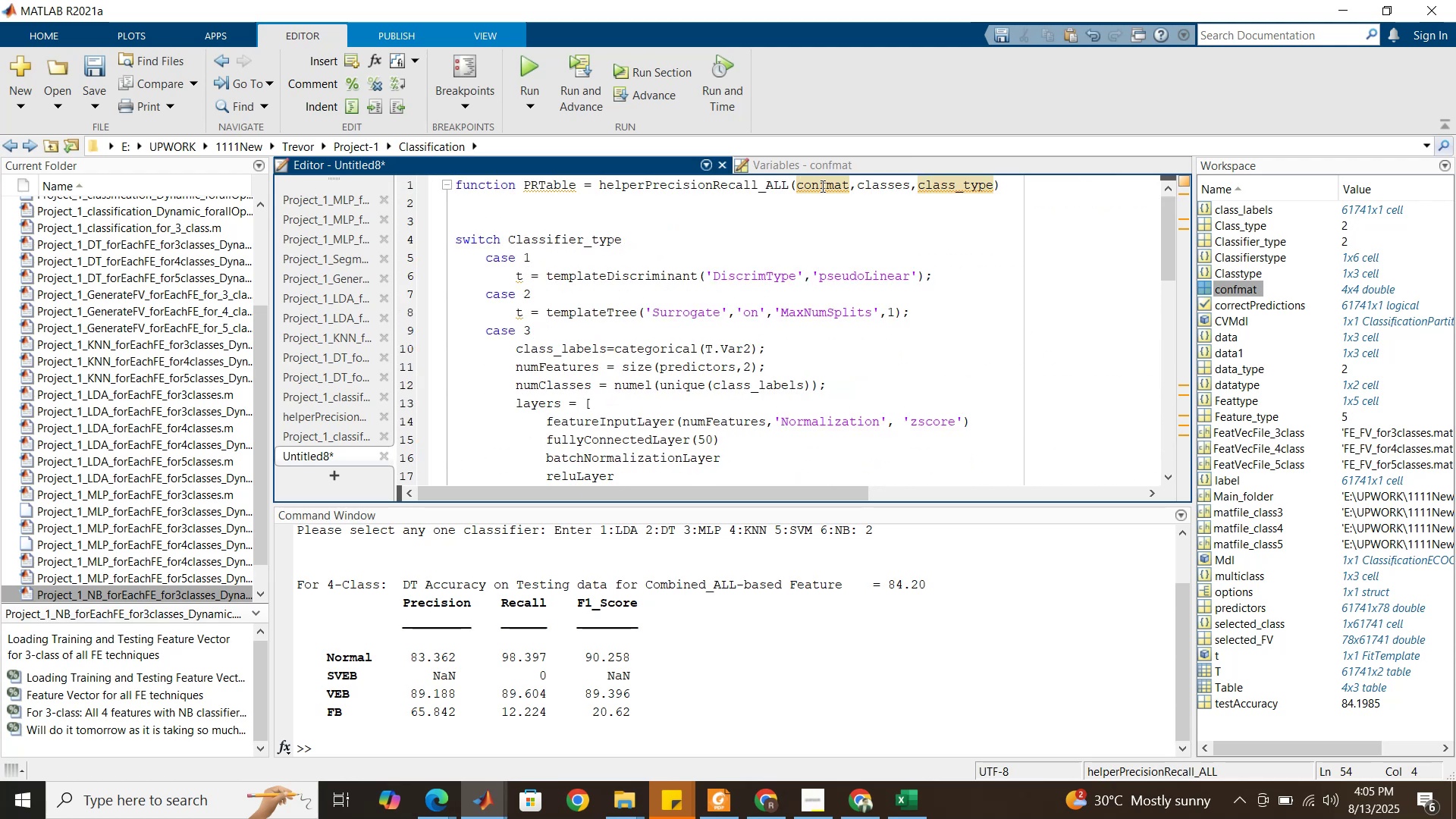 
double_click([824, 186])
 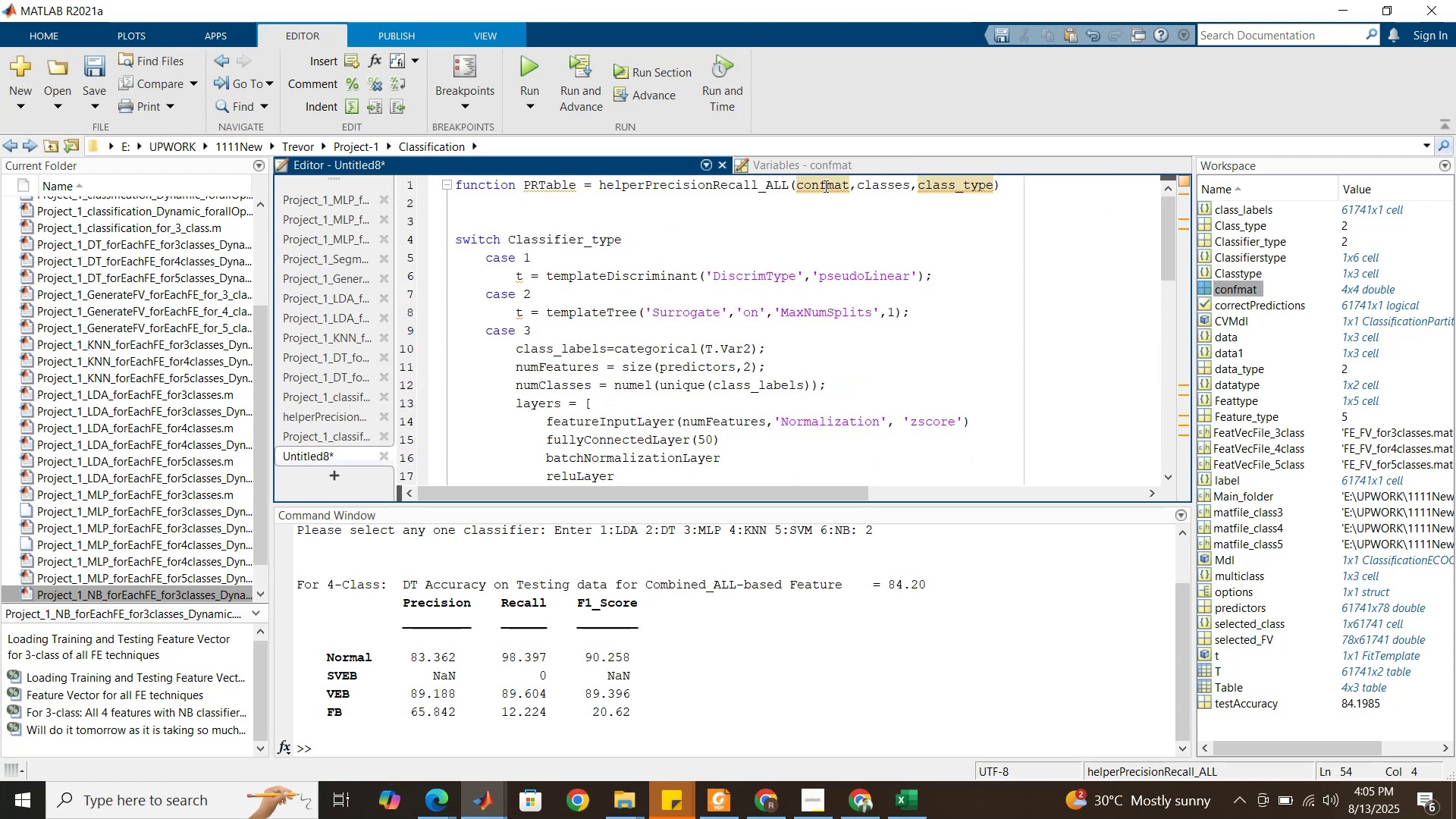 
triple_click([824, 186])
 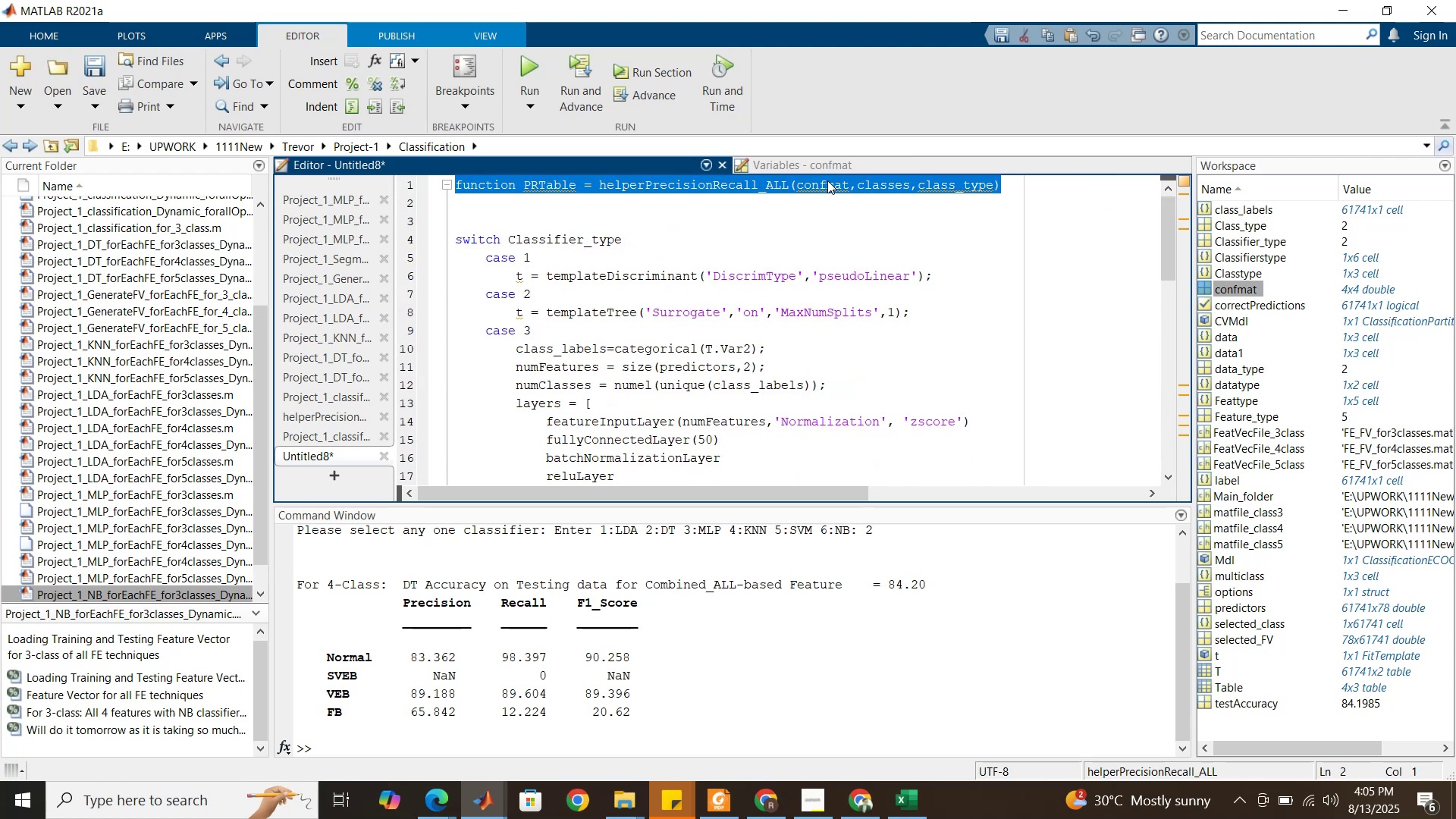 
left_click([827, 180])
 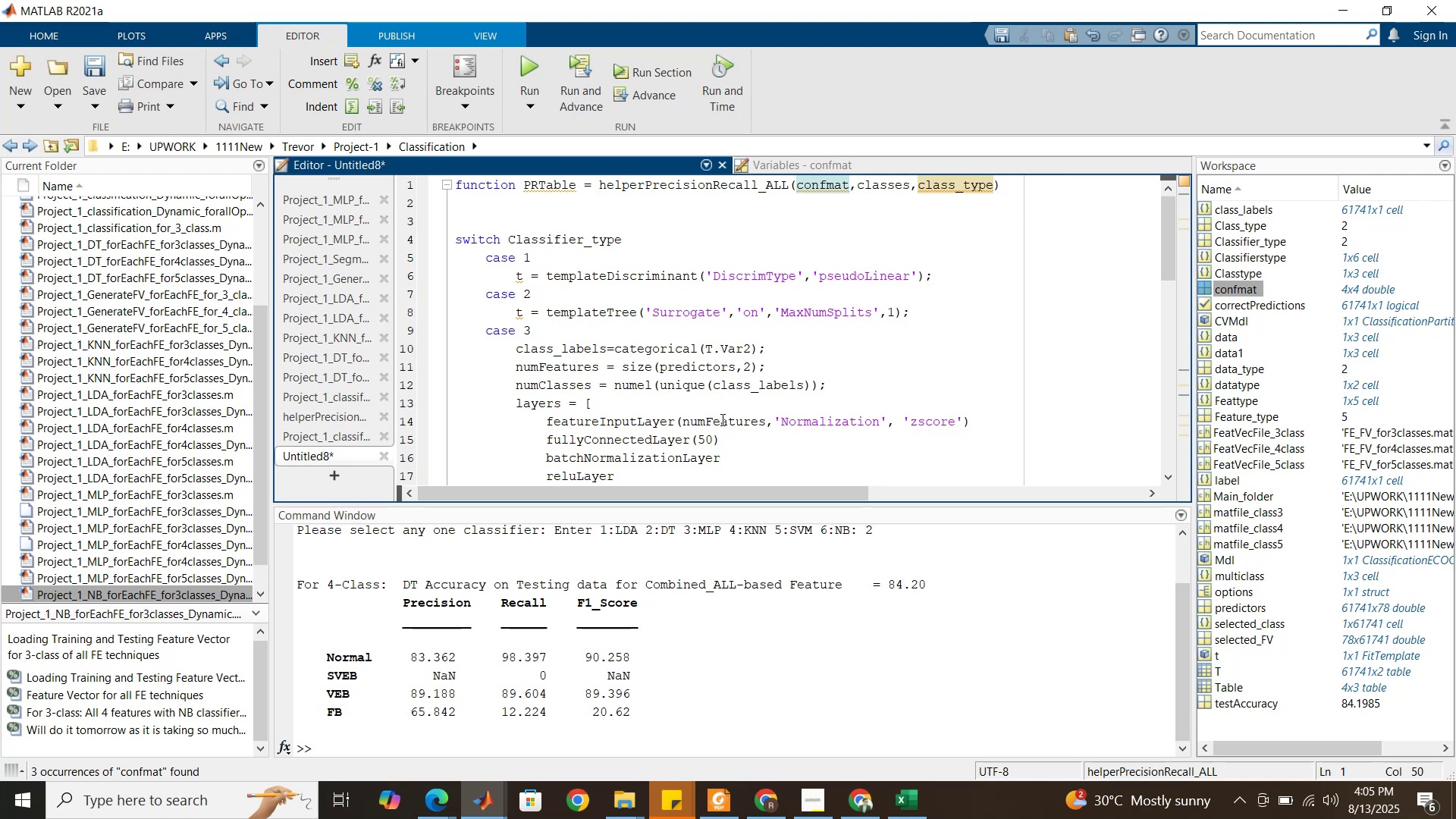 
scroll: coordinate [692, 325], scroll_direction: down, amount: 8.0
 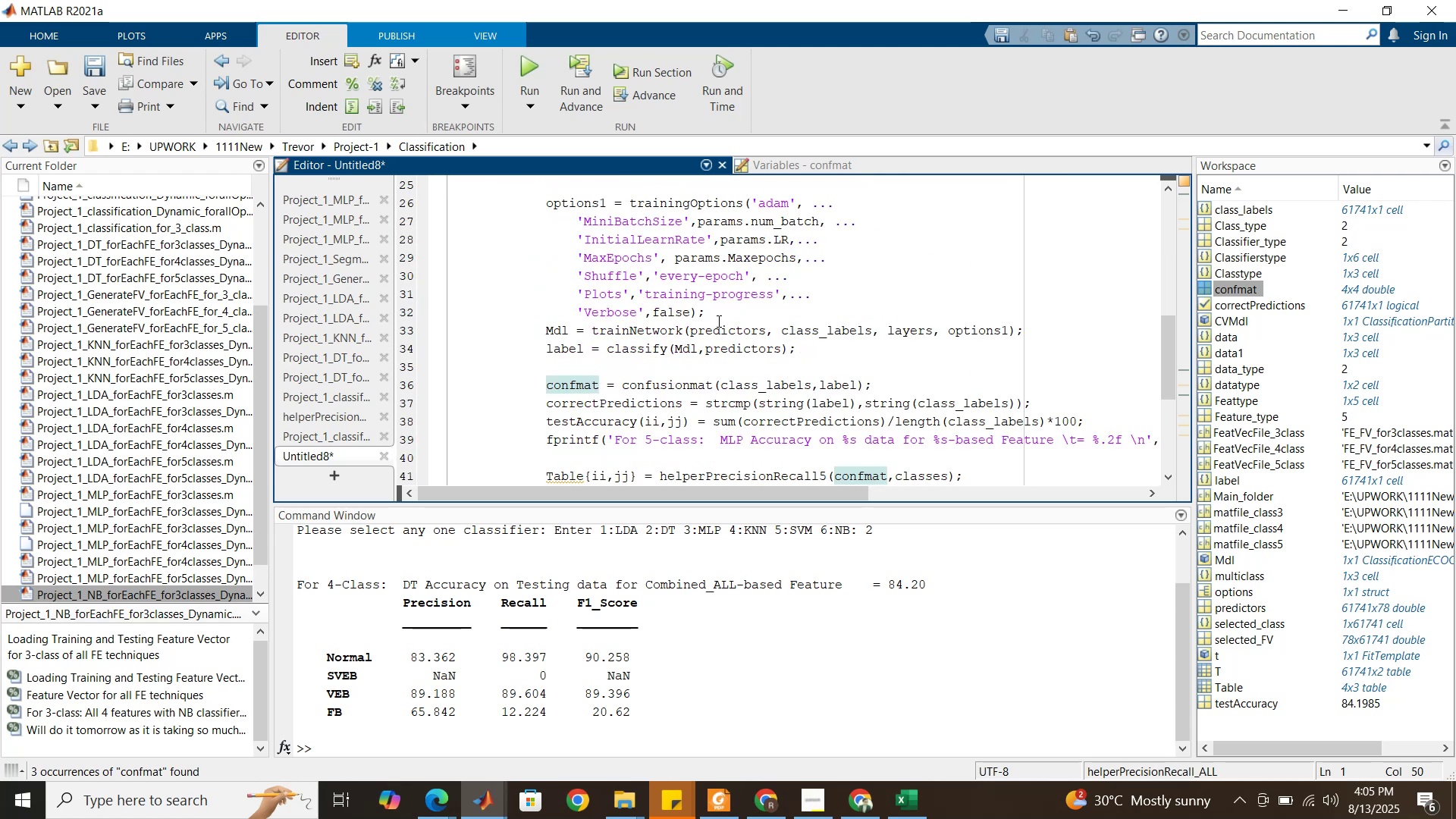 
double_click([717, 327])
 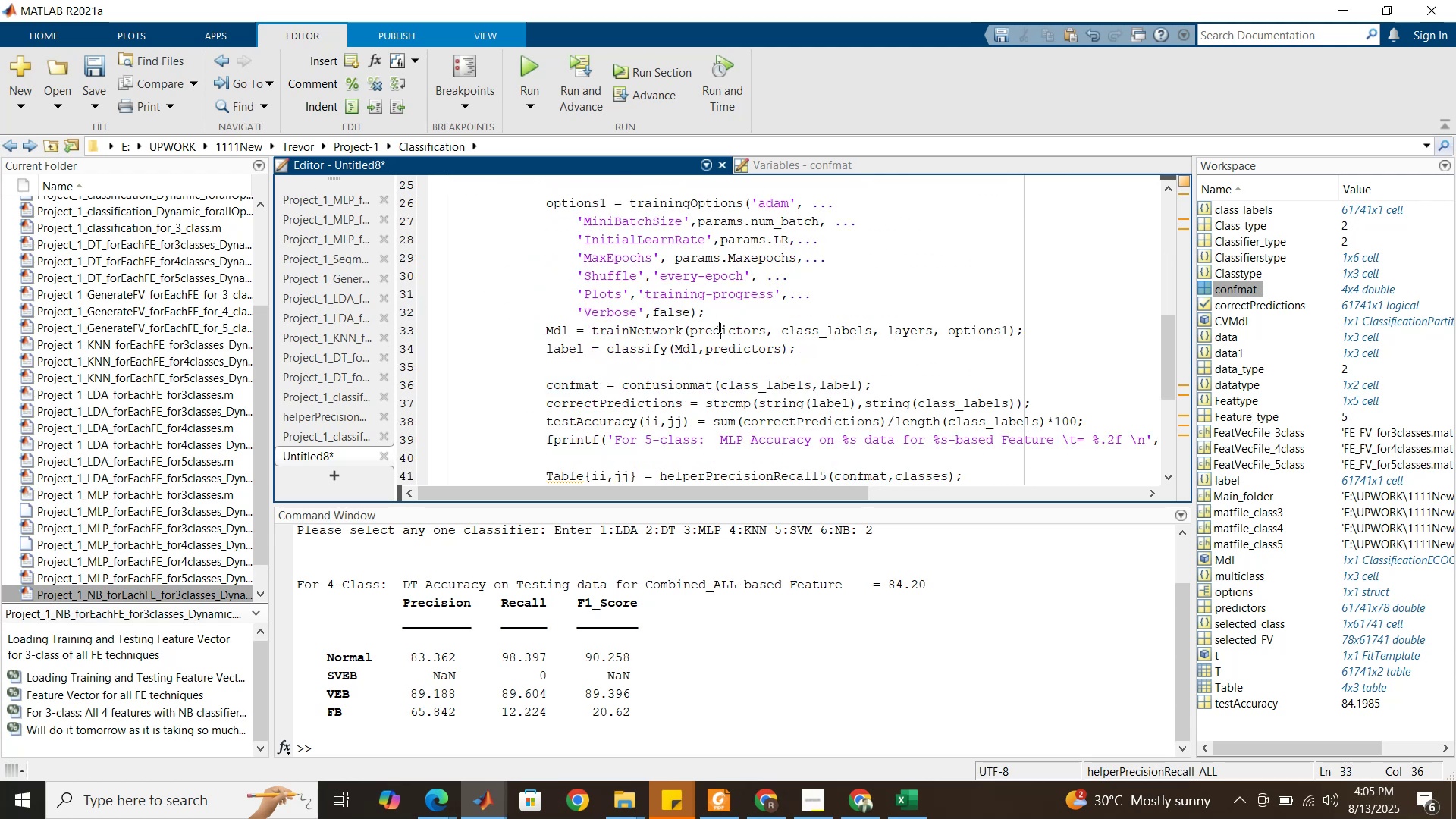 
triple_click([717, 327])
 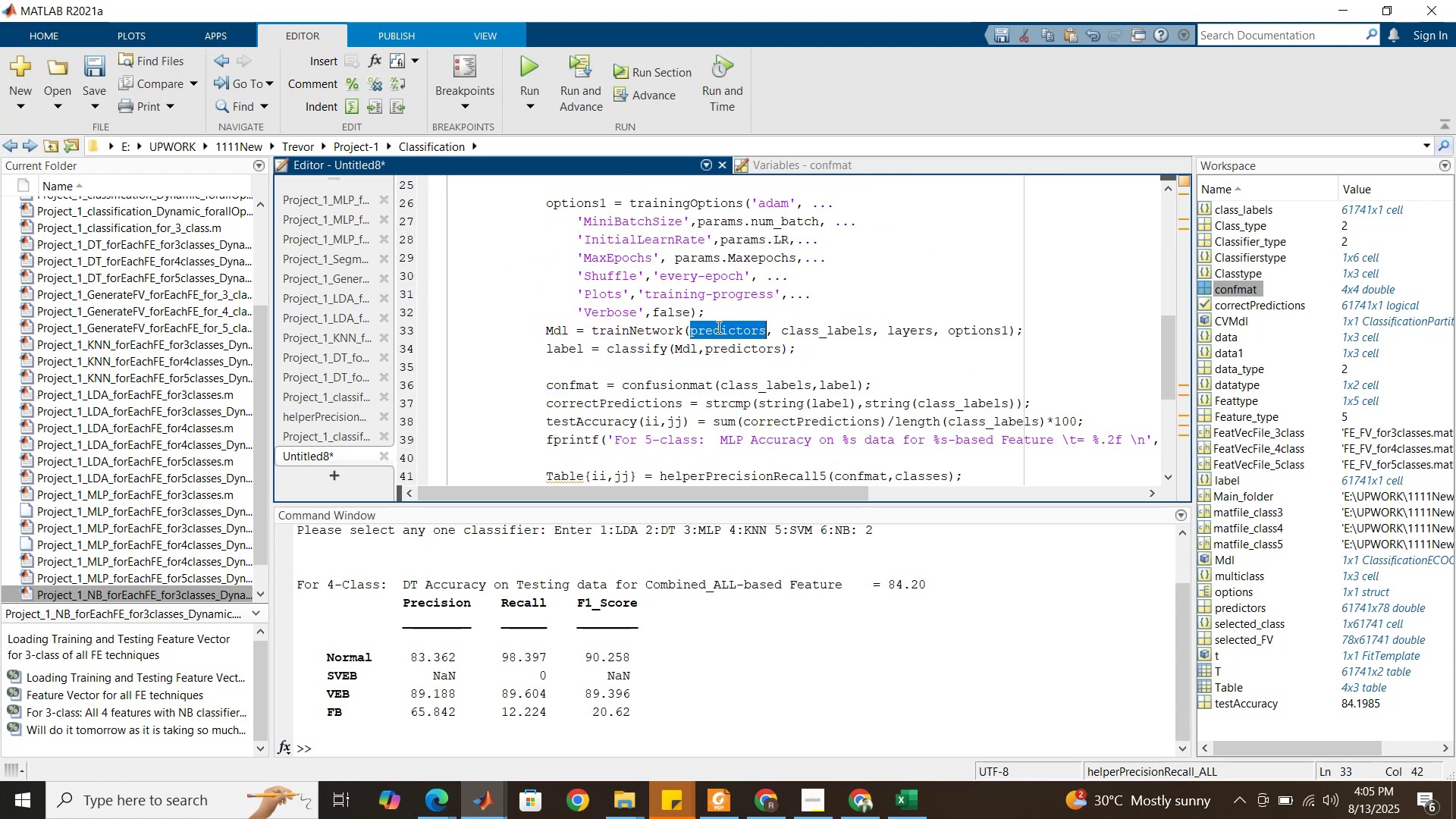 
key(Control+C)
 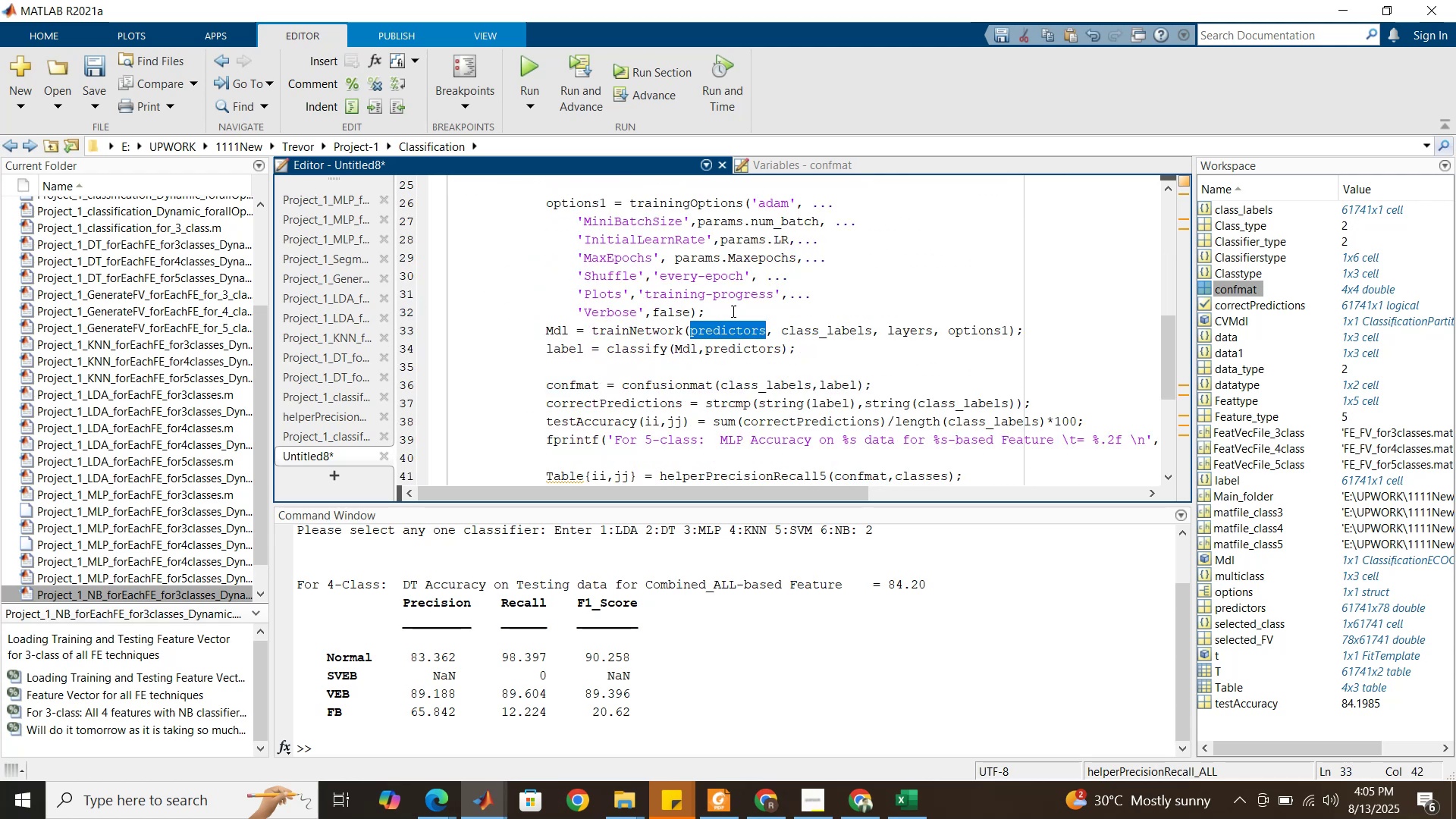 
scroll: coordinate [738, 304], scroll_direction: up, amount: 11.0
 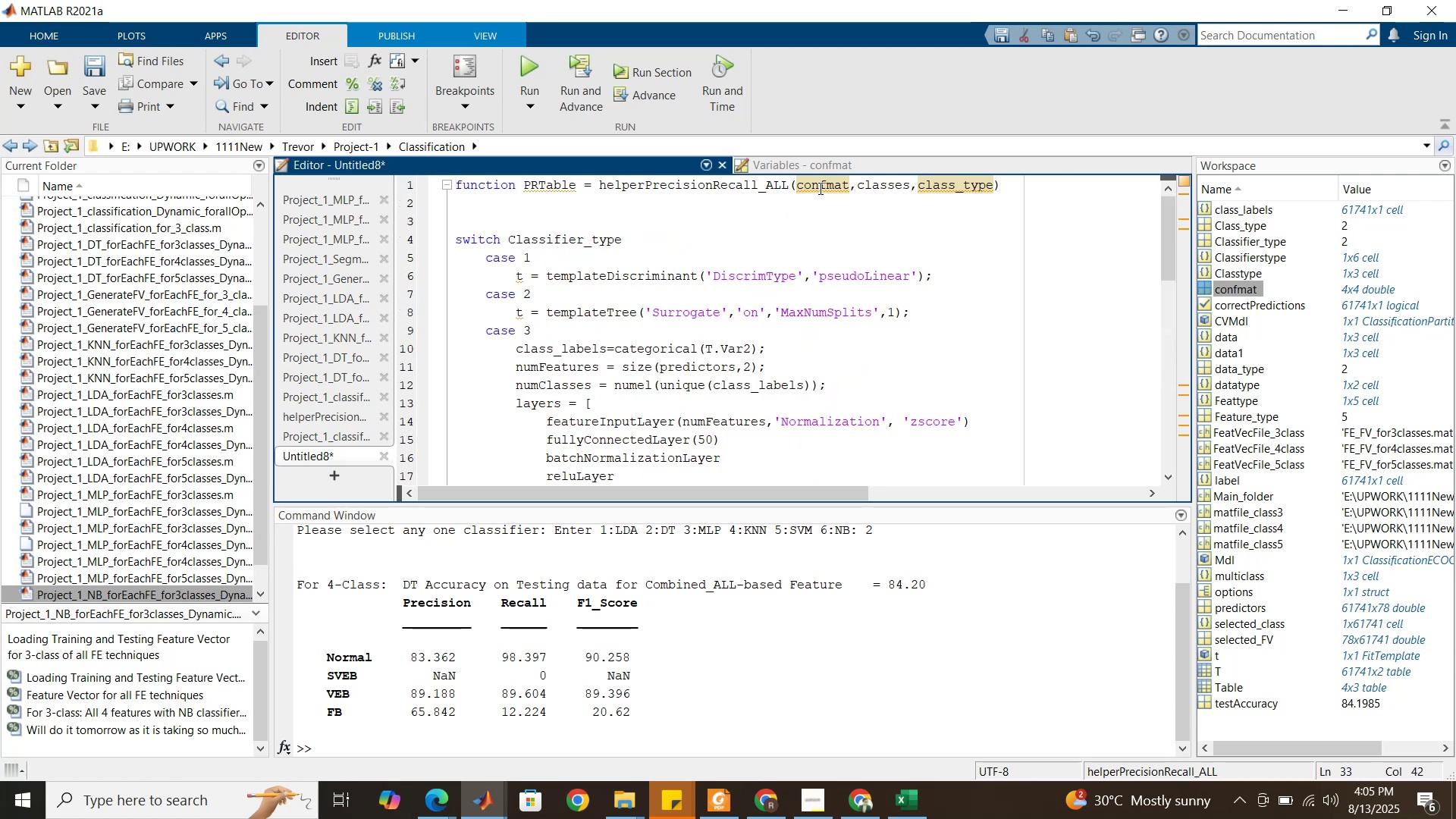 
double_click([819, 188])
 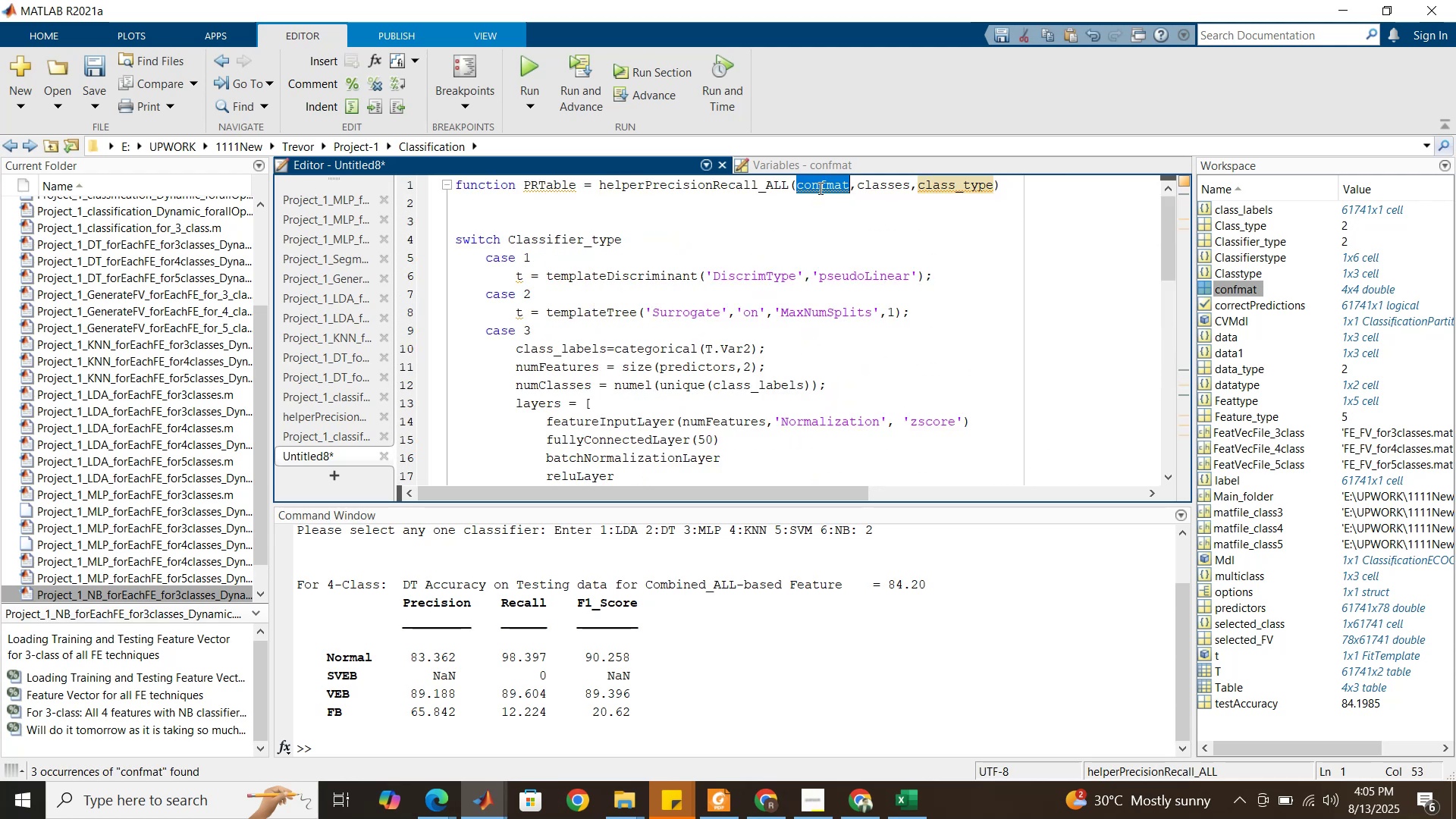 
key(Control+V)
 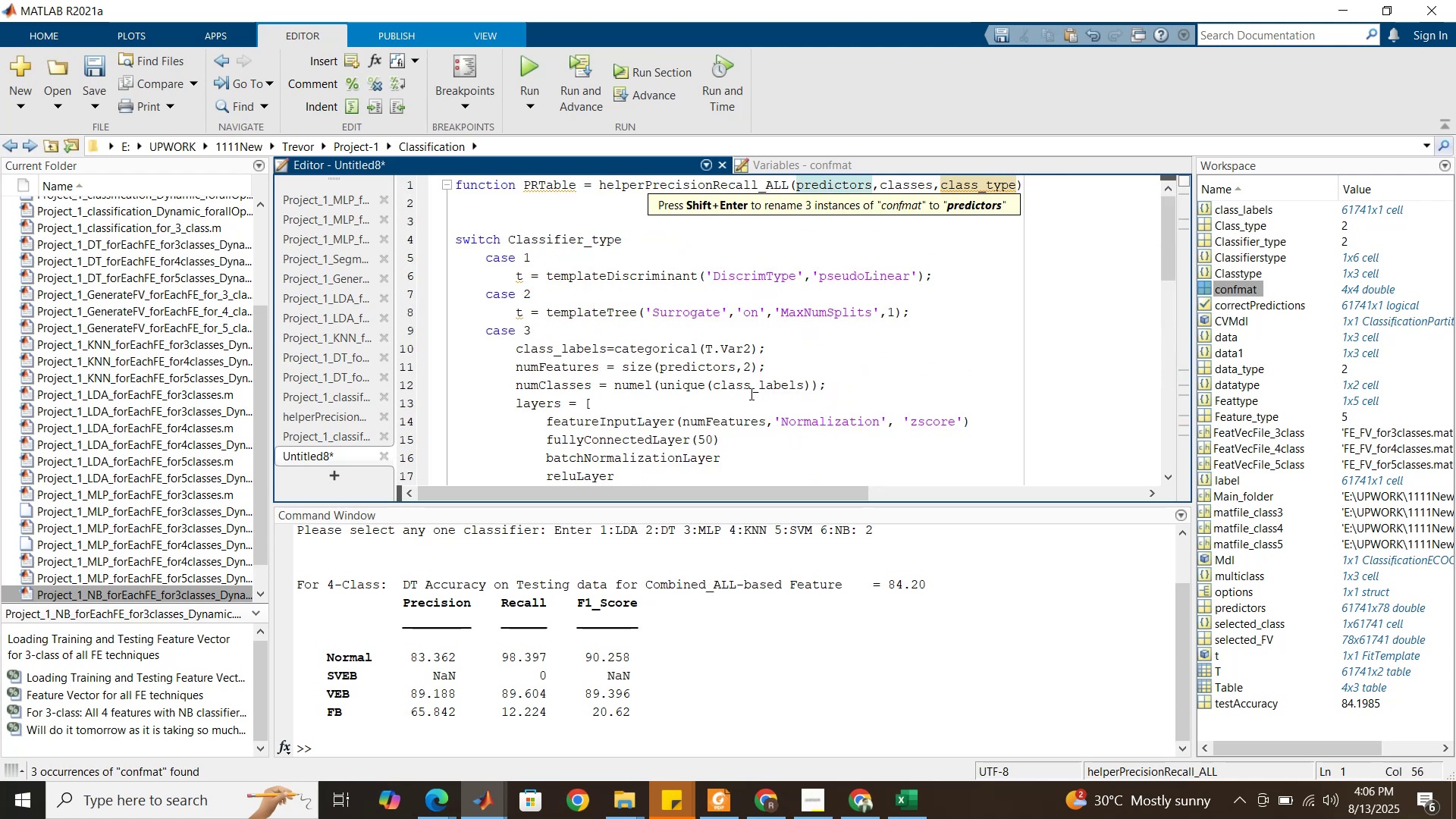 
scroll: coordinate [729, 400], scroll_direction: down, amount: 14.0
 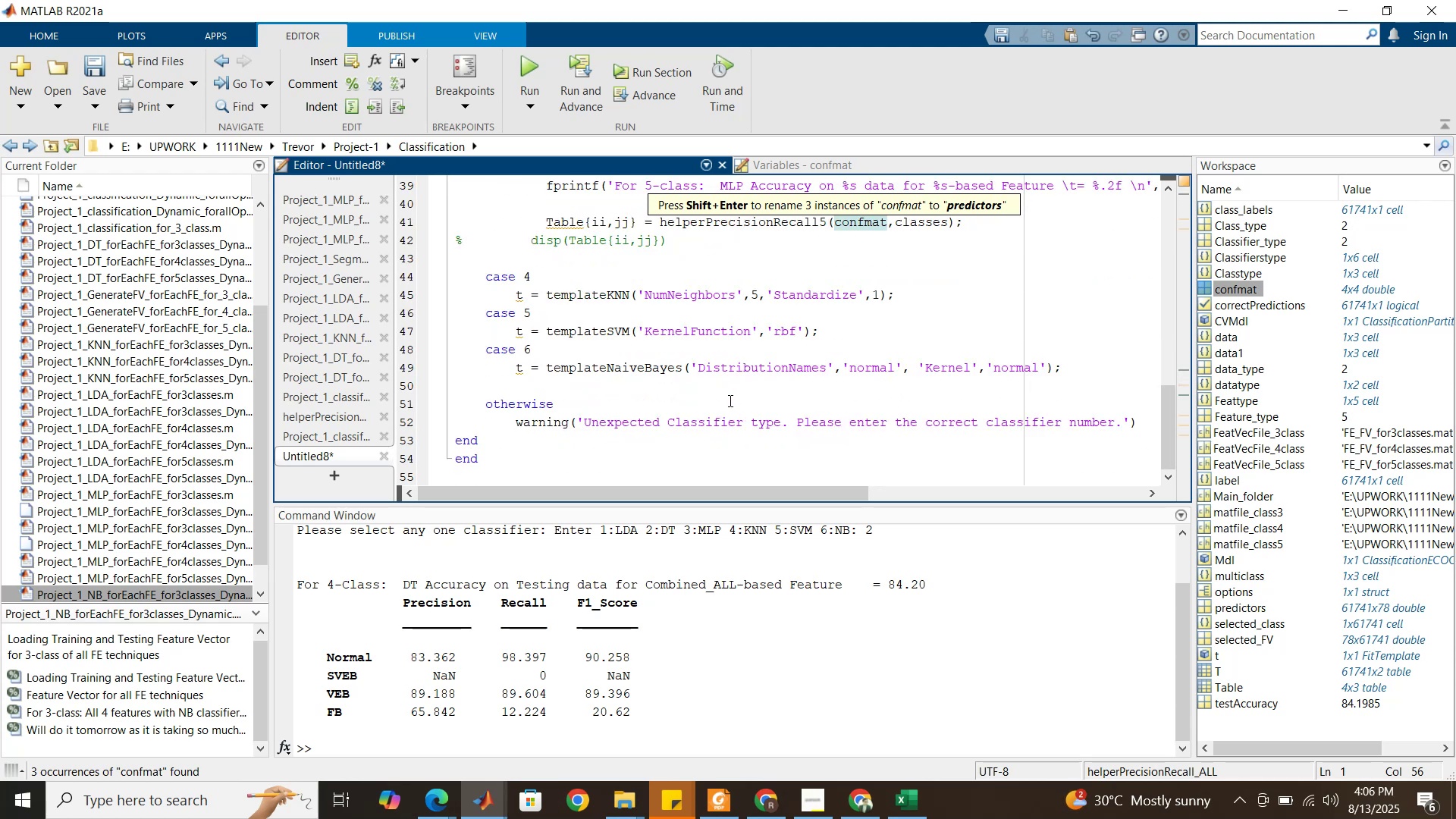 
scroll: coordinate [729, 400], scroll_direction: up, amount: 5.0
 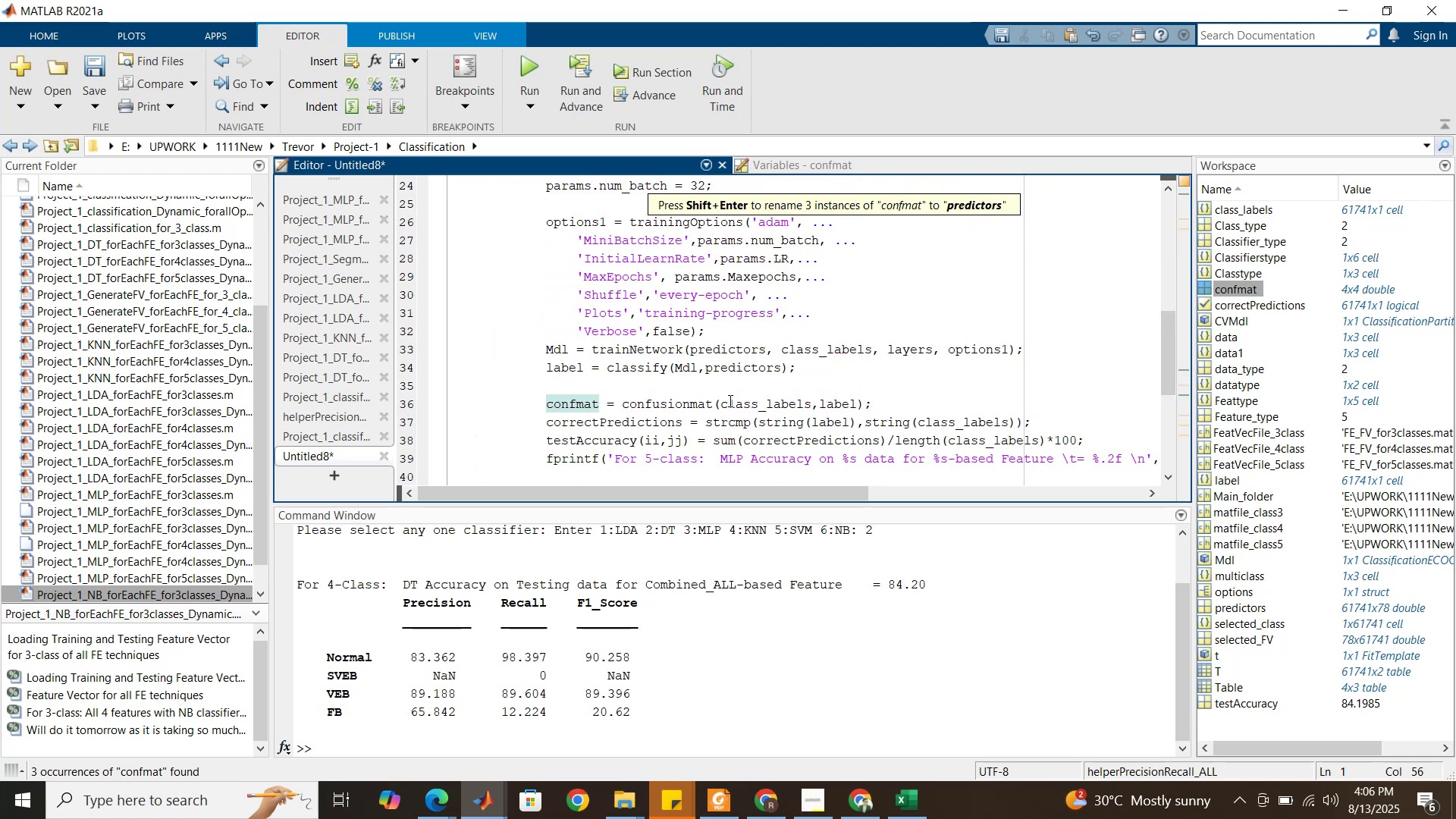 
scroll: coordinate [729, 400], scroll_direction: down, amount: 4.0
 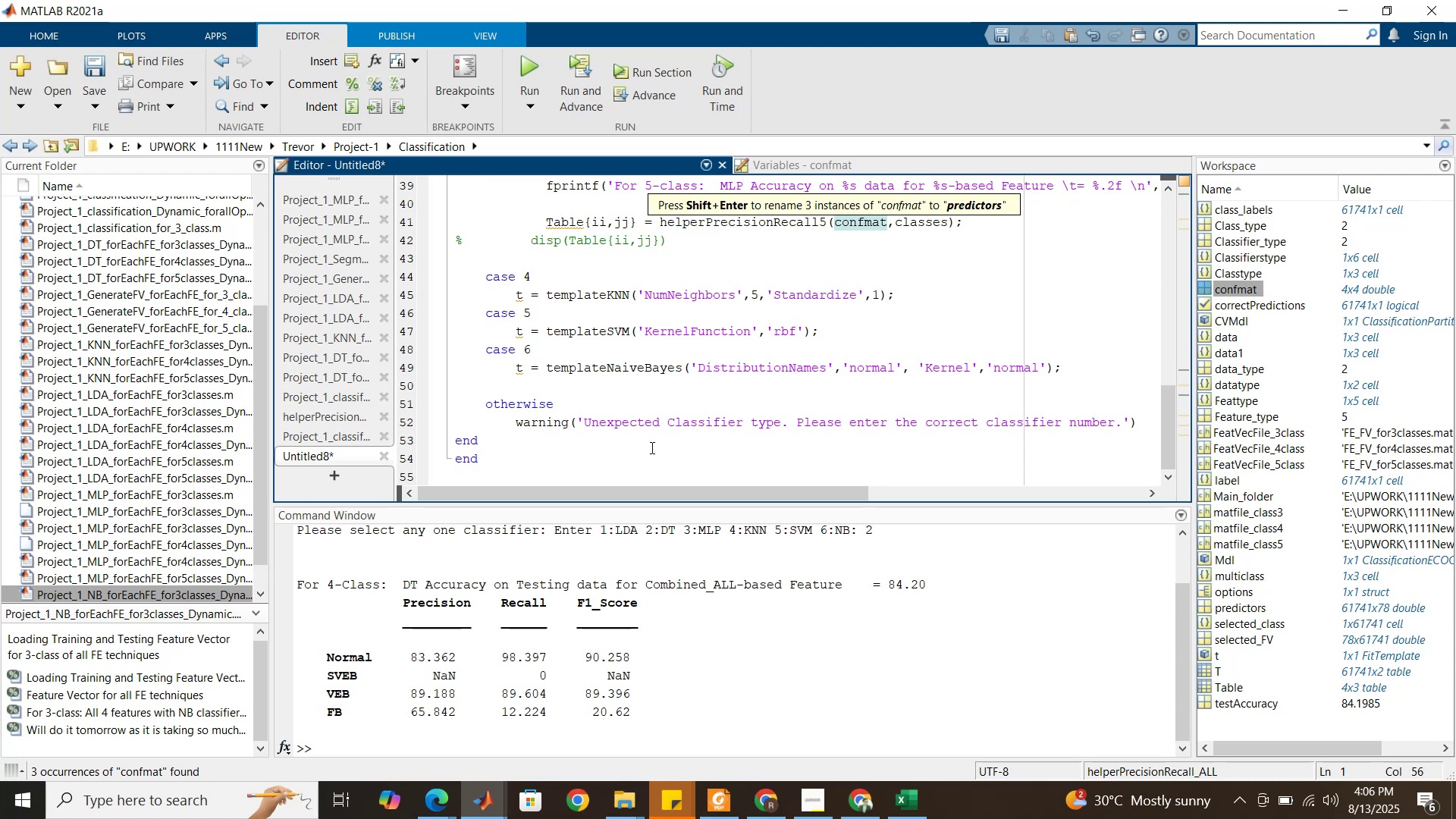 
left_click([651, 442])
 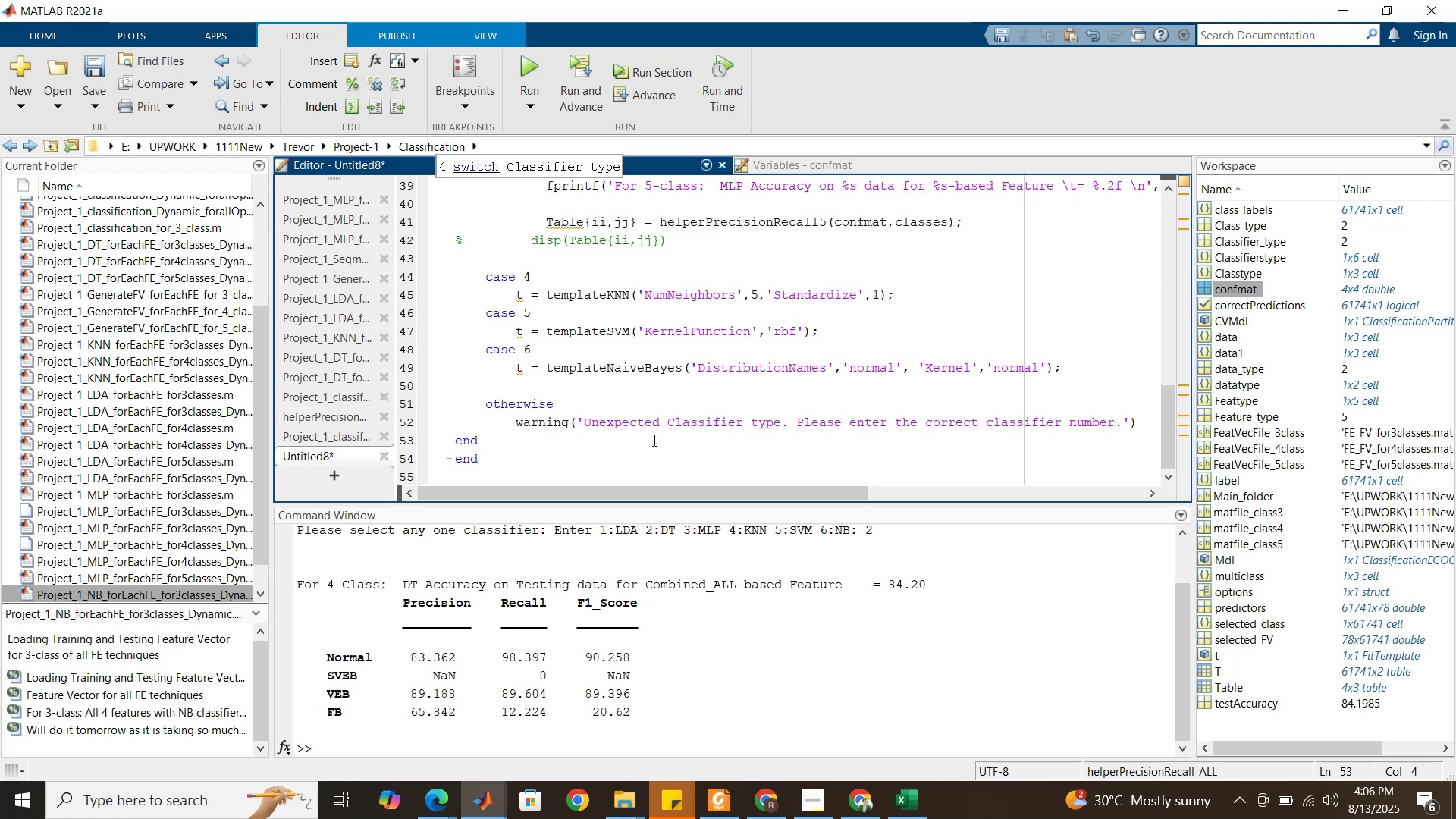 
key(Enter)
 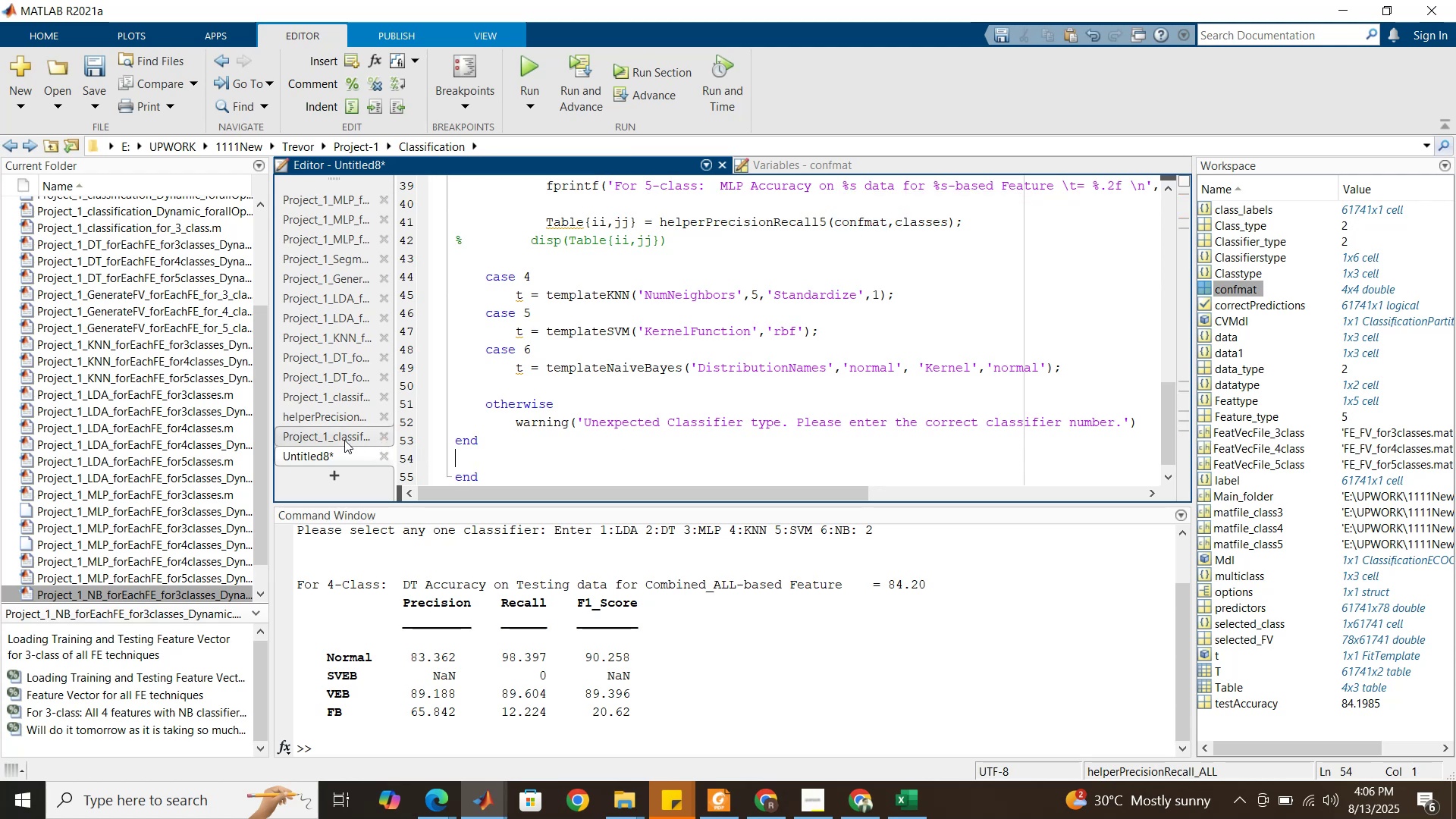 
left_click([333, 439])
 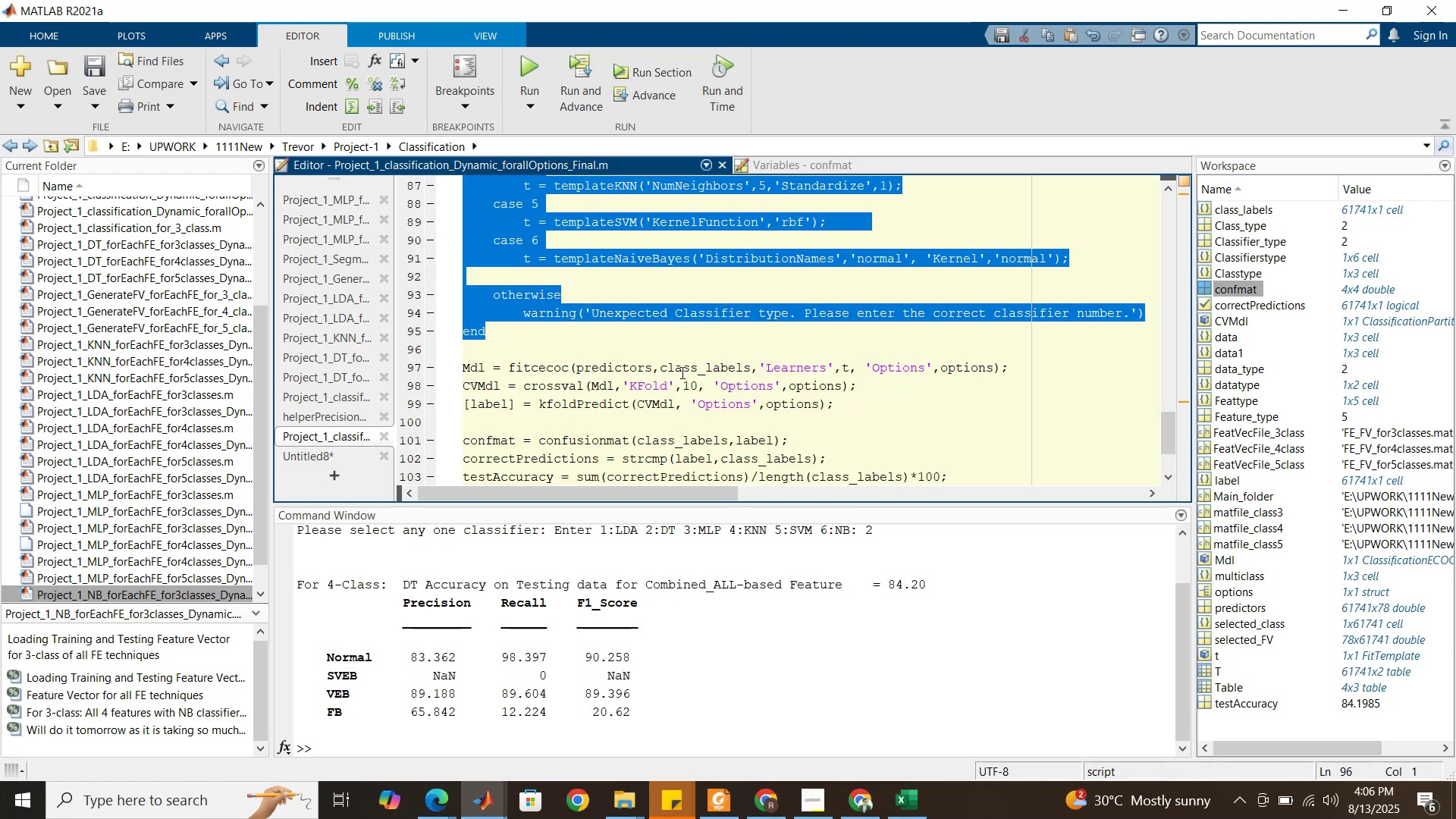 
double_click([686, 365])
 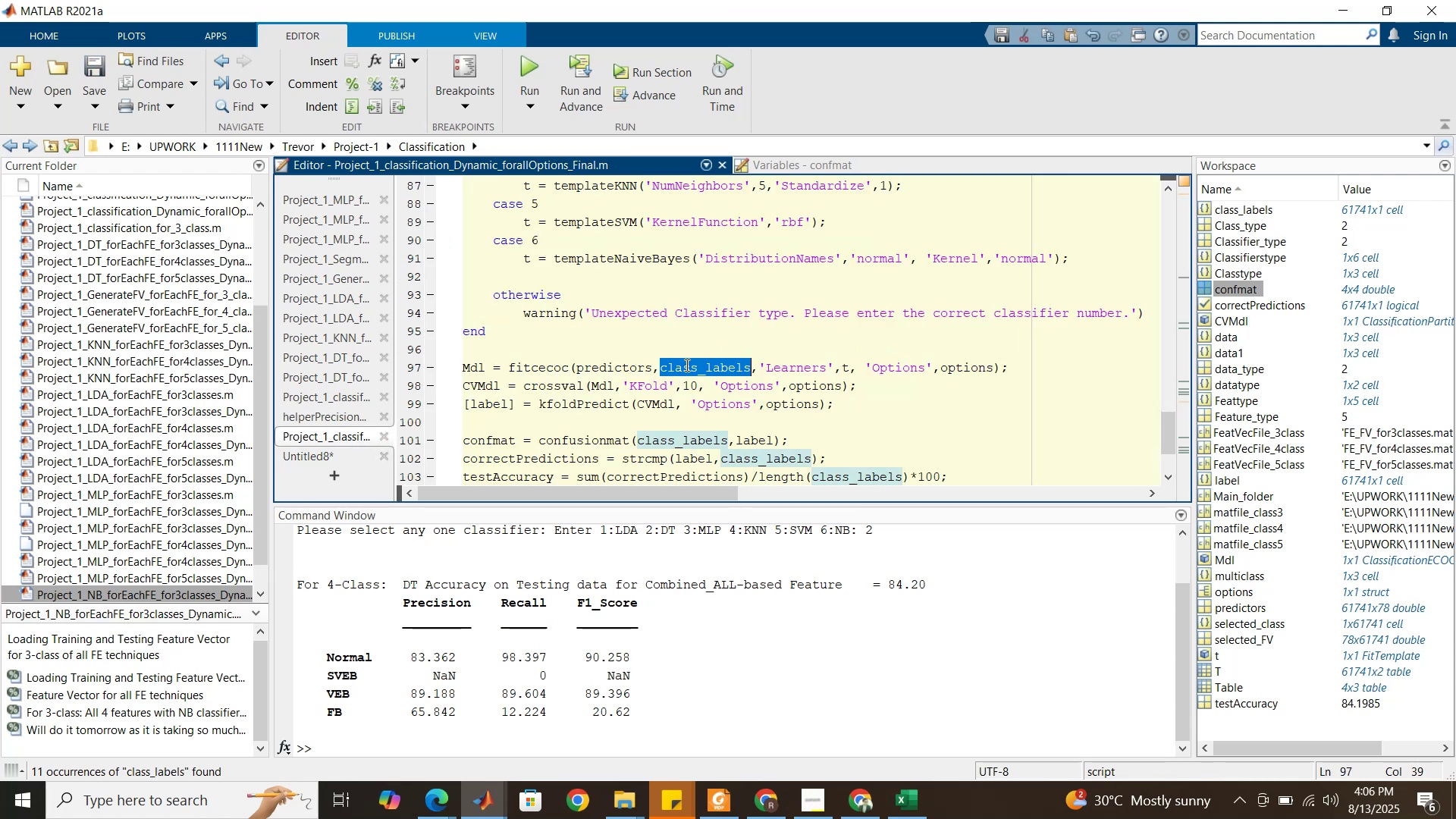 
key(Control+C)
 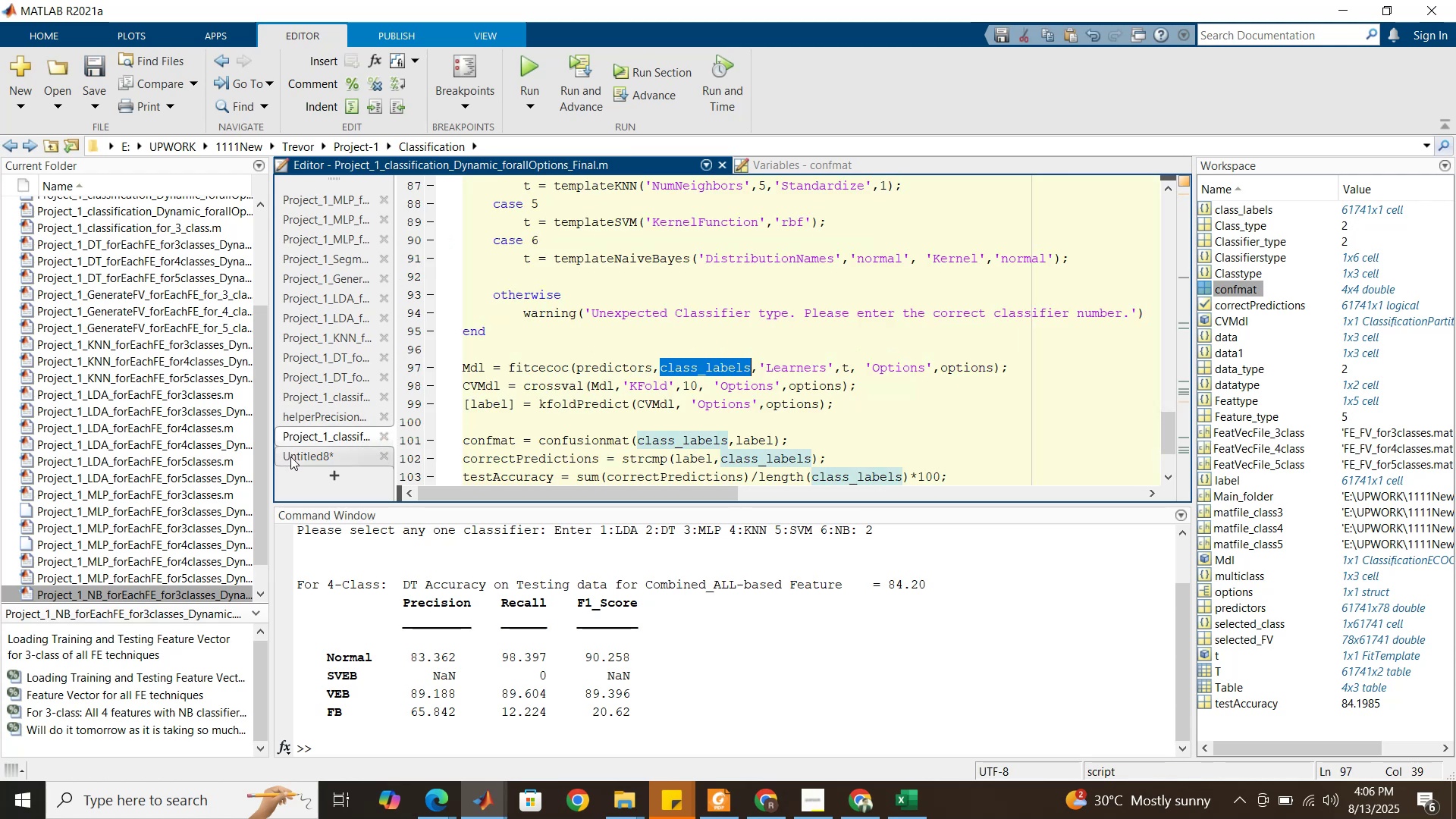 
left_click([301, 452])
 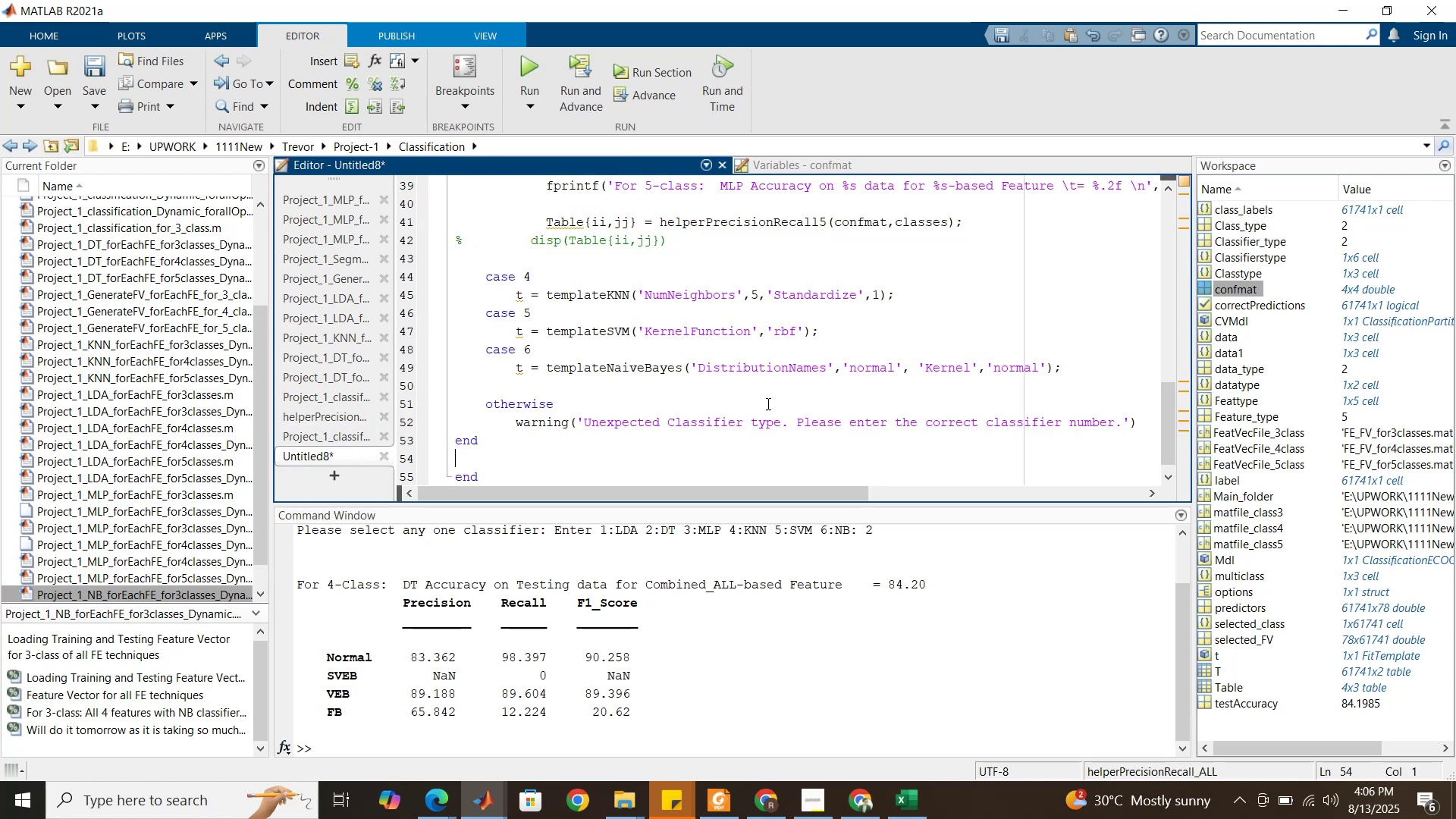 
scroll: coordinate [898, 373], scroll_direction: up, amount: 17.0
 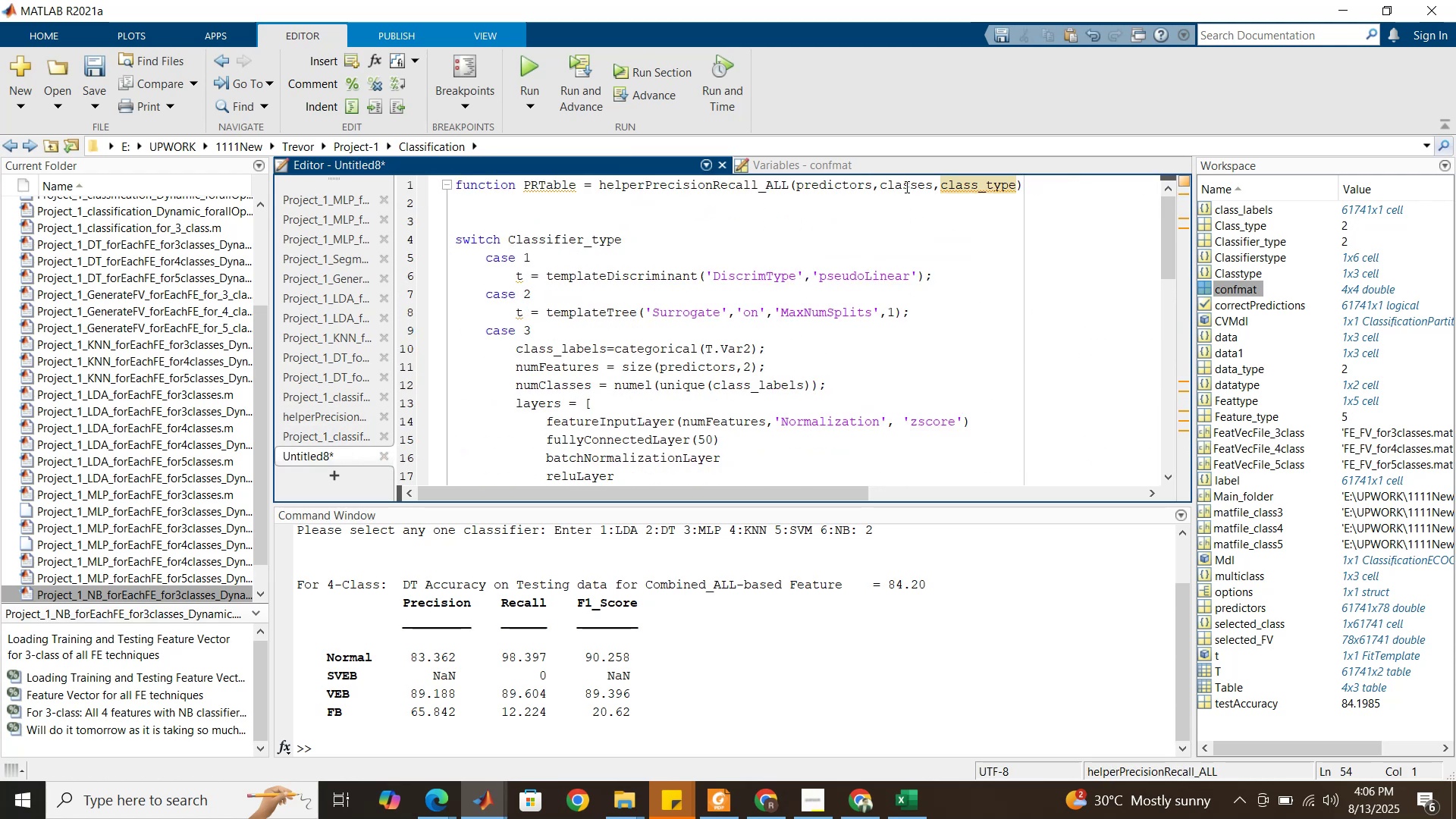 
double_click([905, 187])
 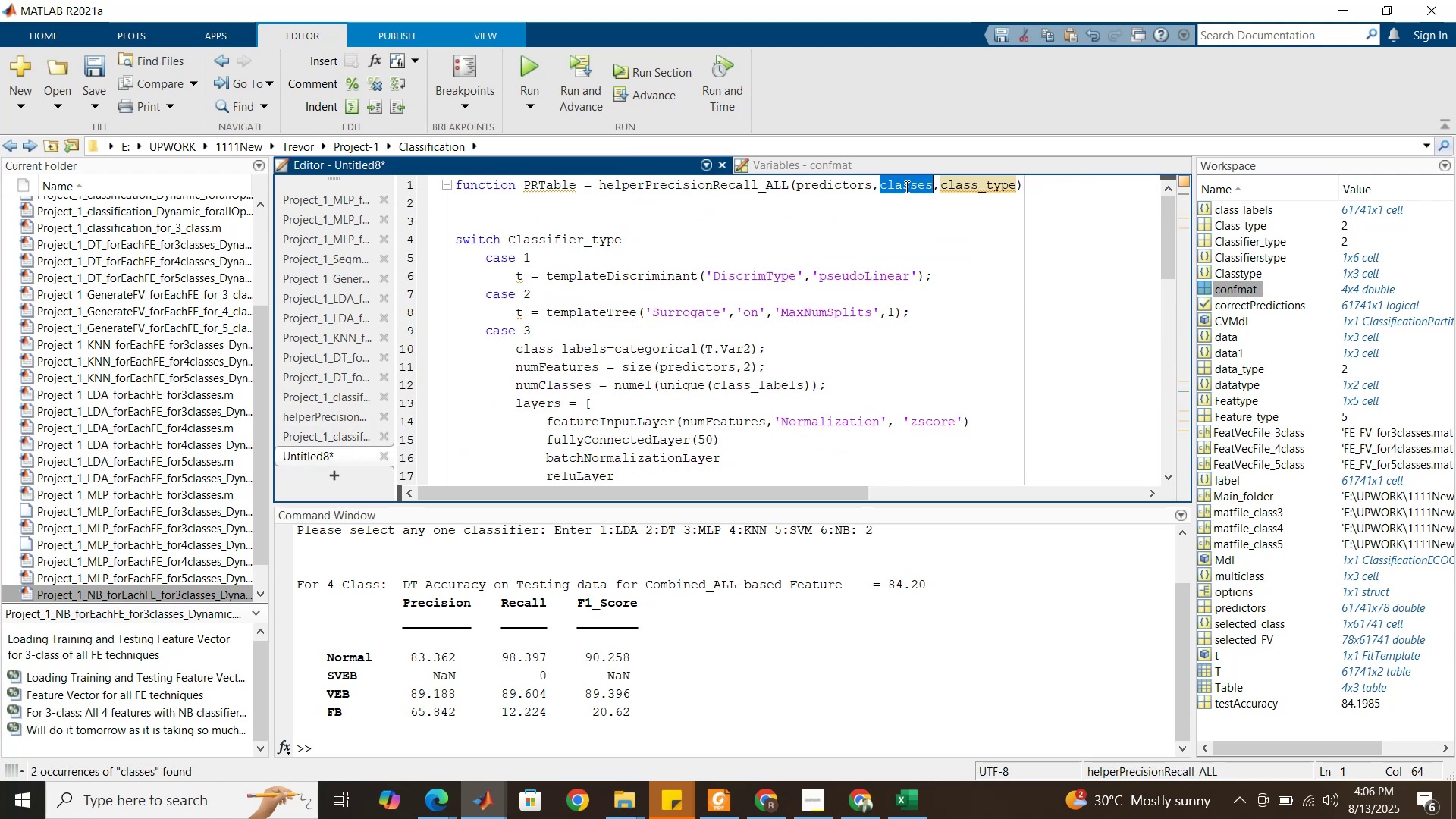 
key(Control+V)
 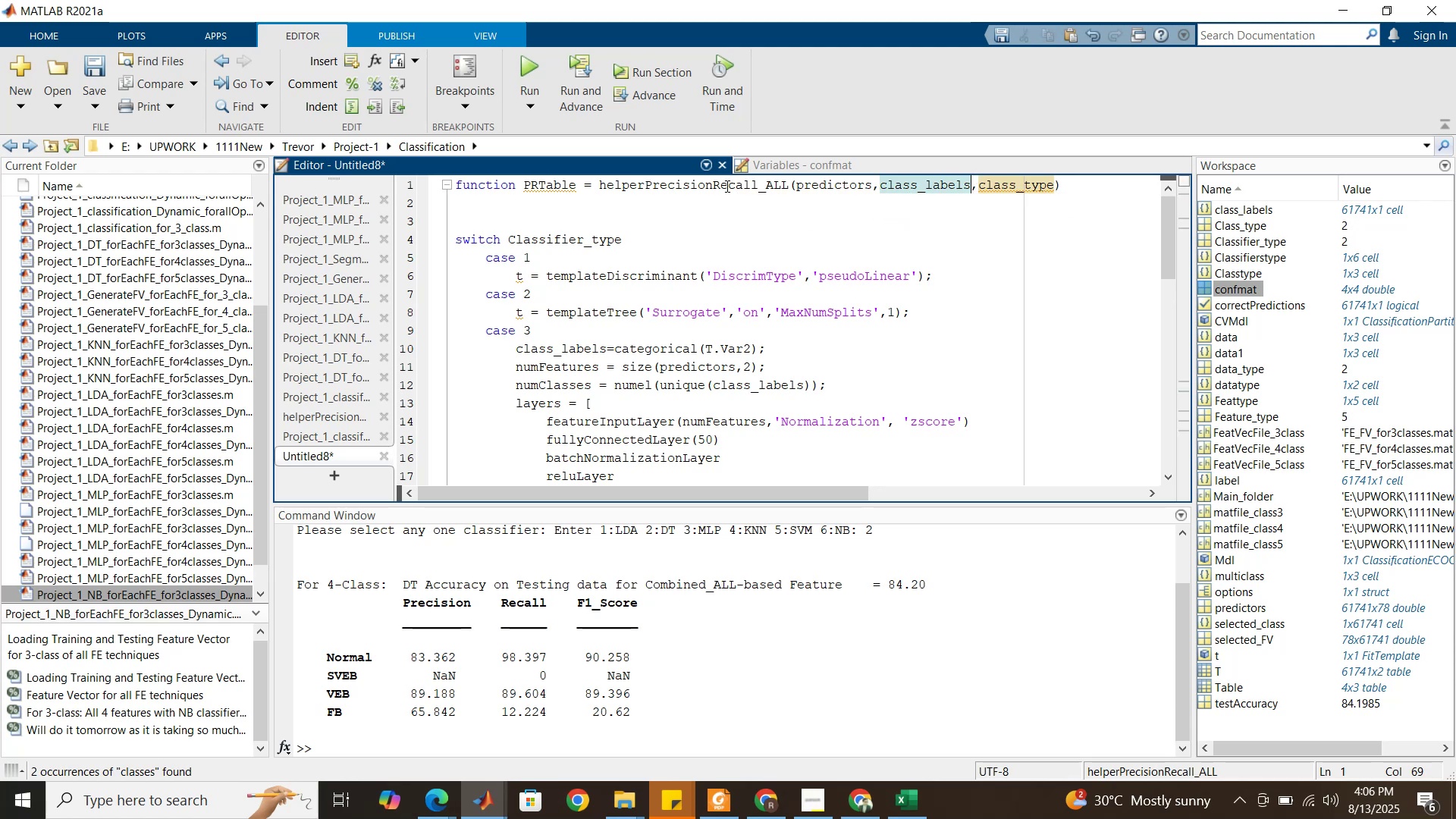 
double_click([726, 186])
 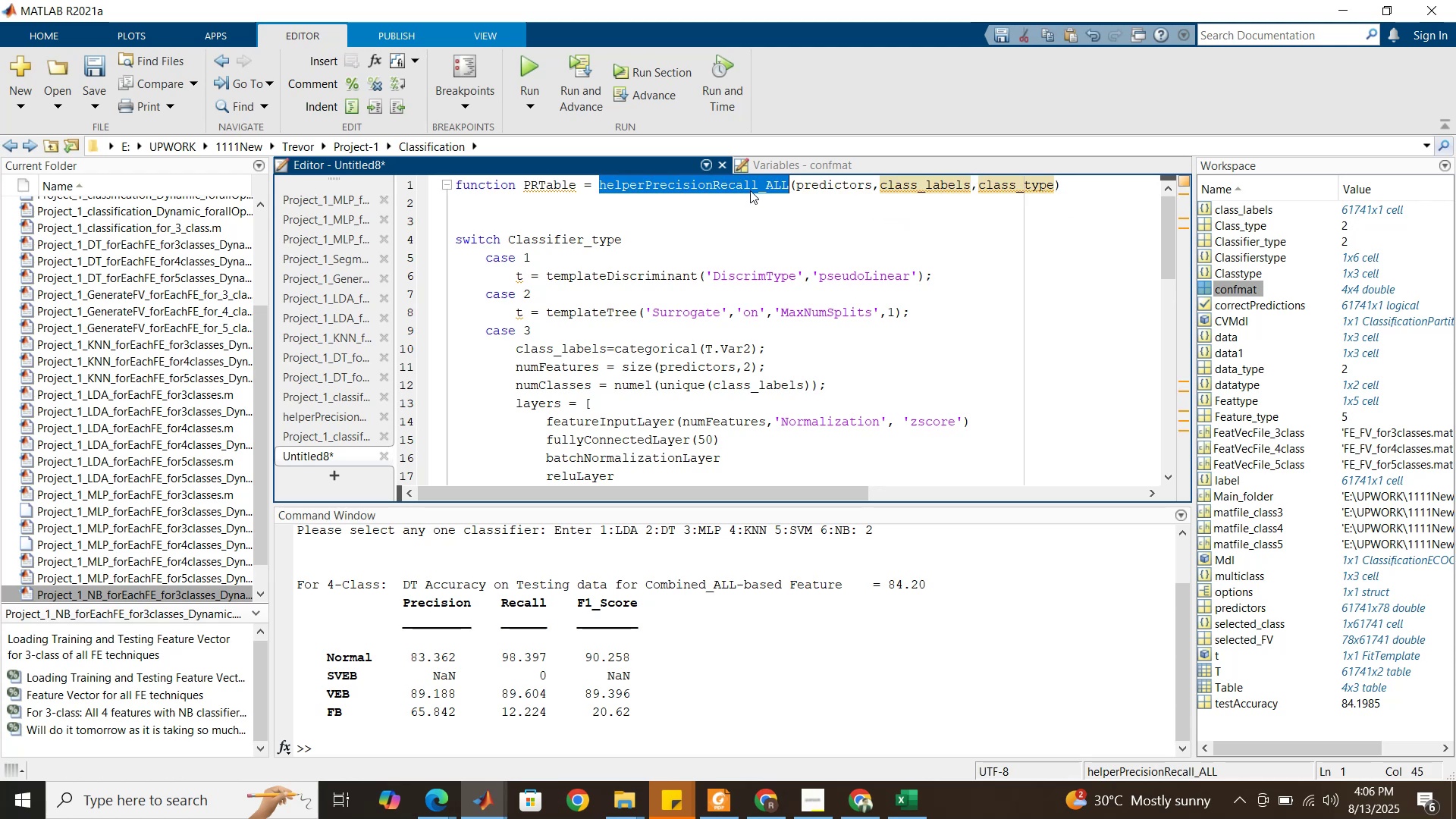 
left_click([754, 187])
 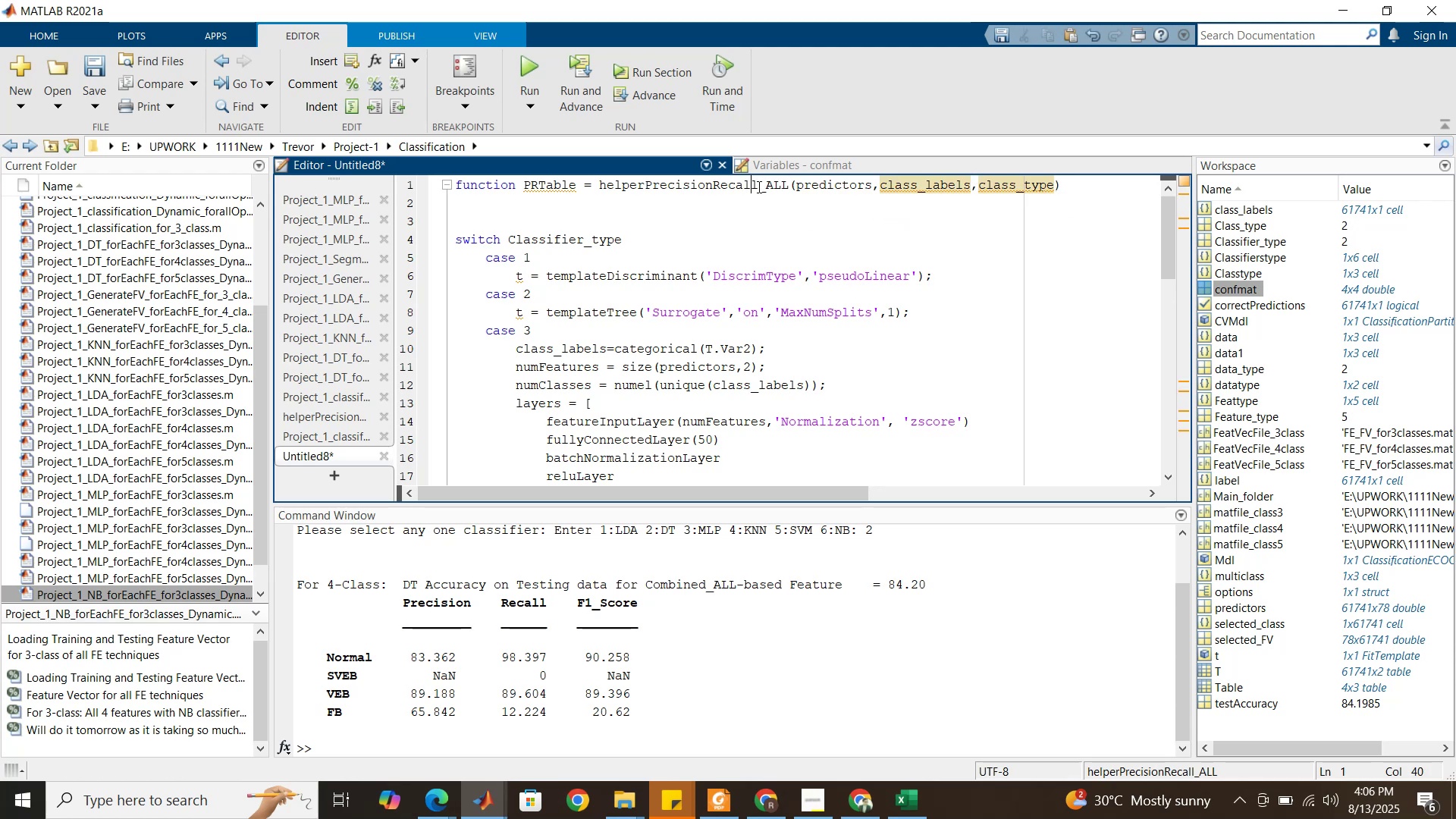 
left_click_drag(start_coordinate=[758, 187], to_coordinate=[601, 185])
 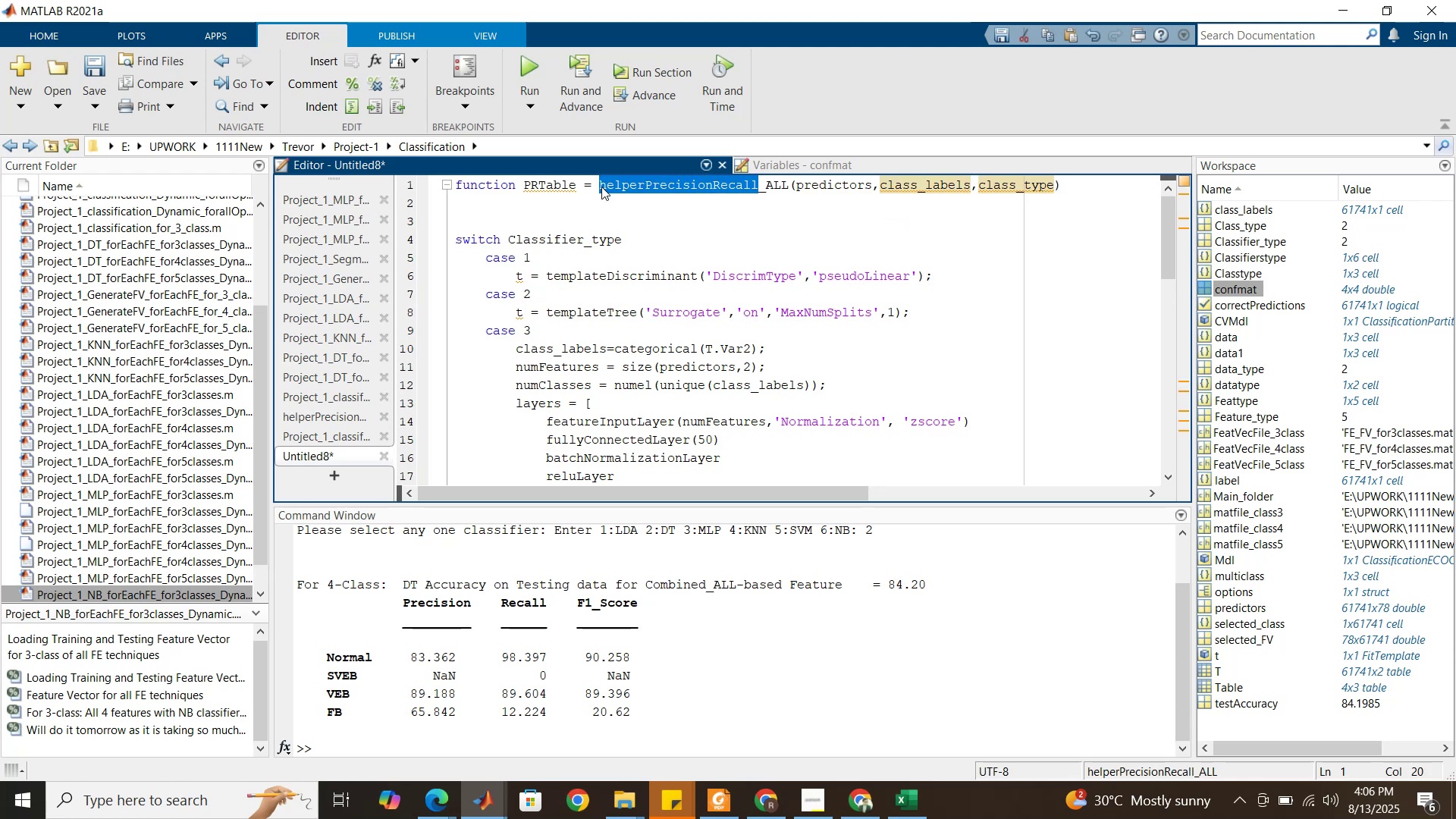 
type(classifiers)
 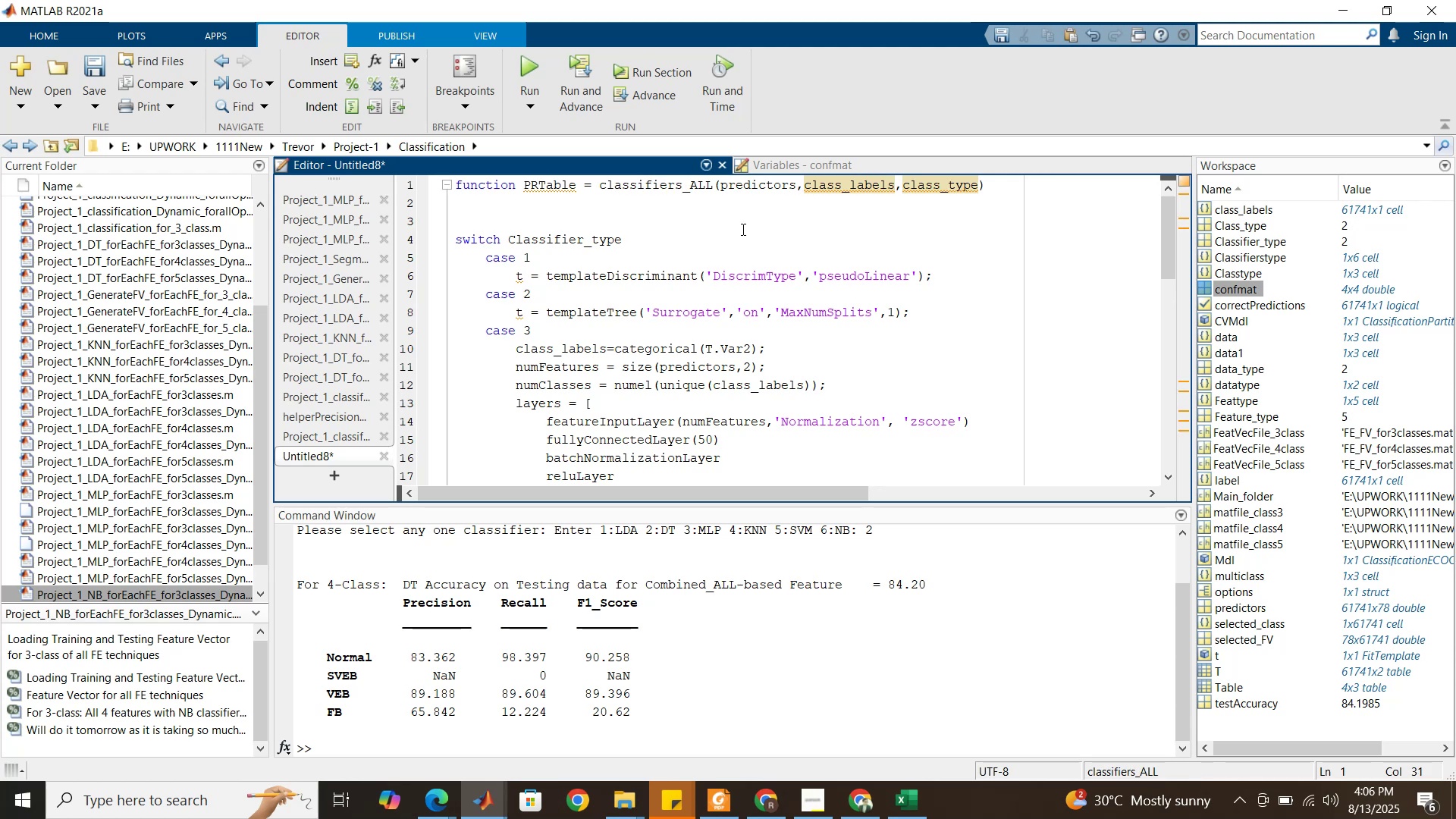 
double_click([595, 235])
 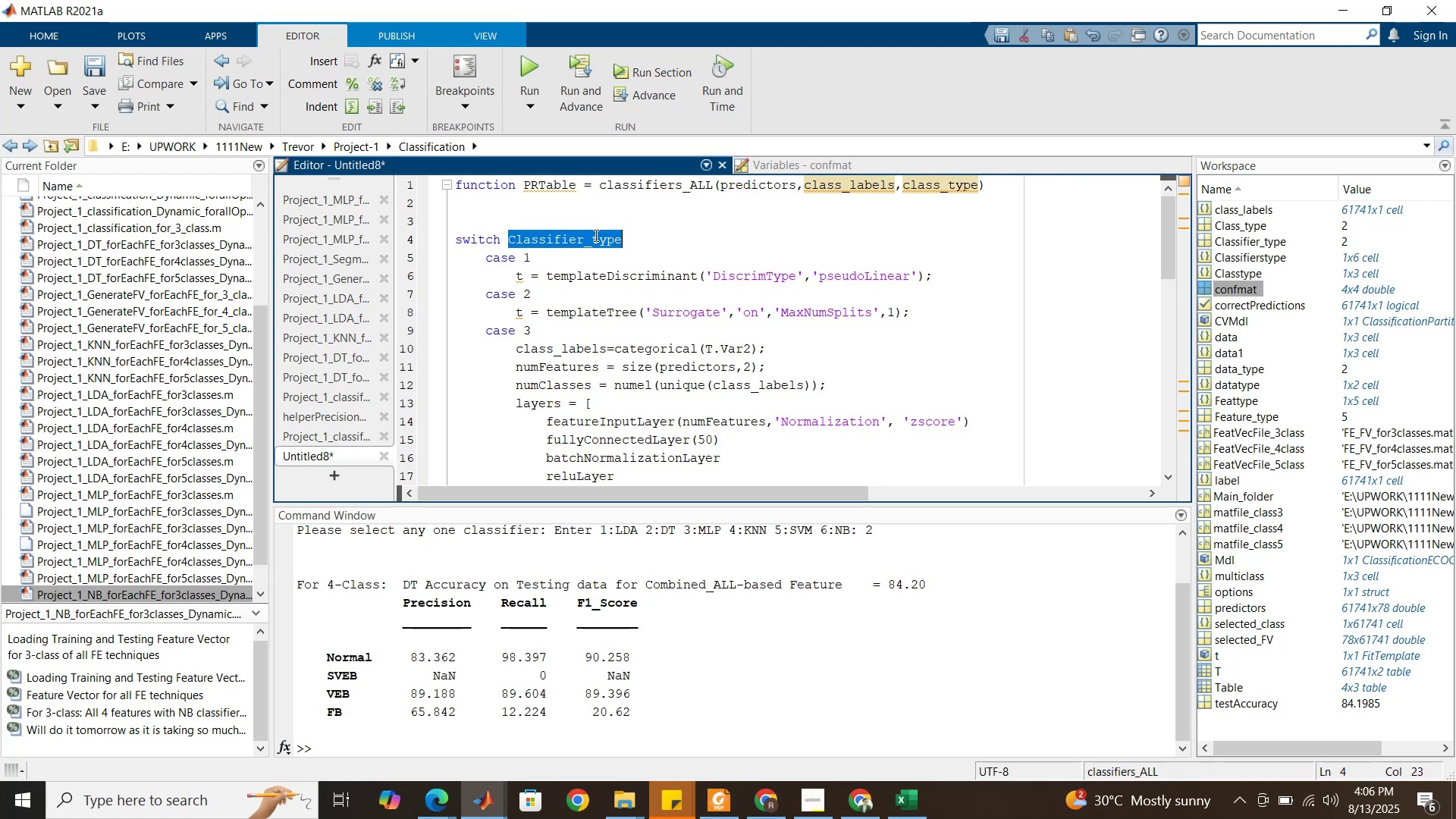 
key(Control+C)
 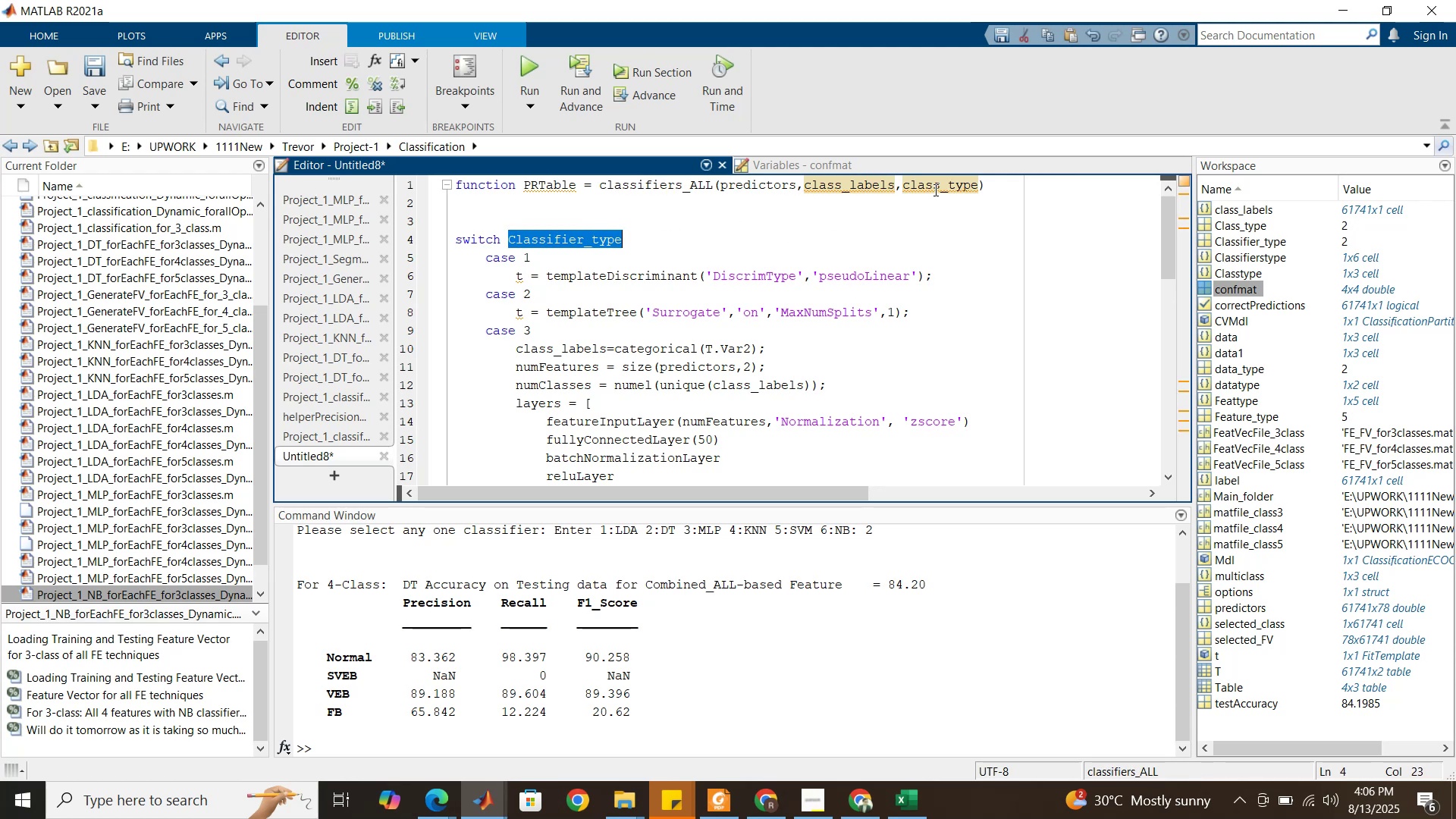 
double_click([934, 190])
 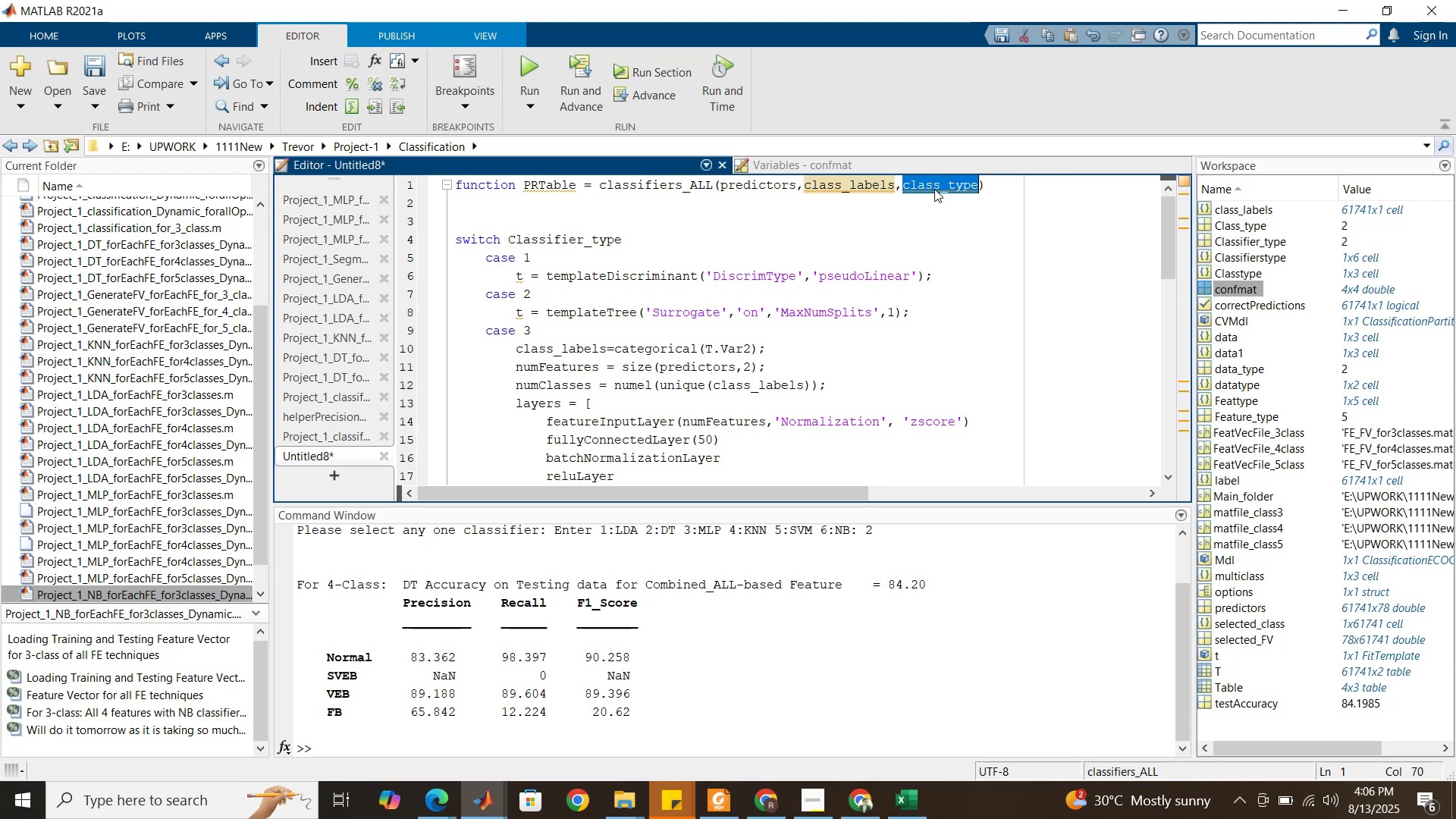 
key(Control+V)
 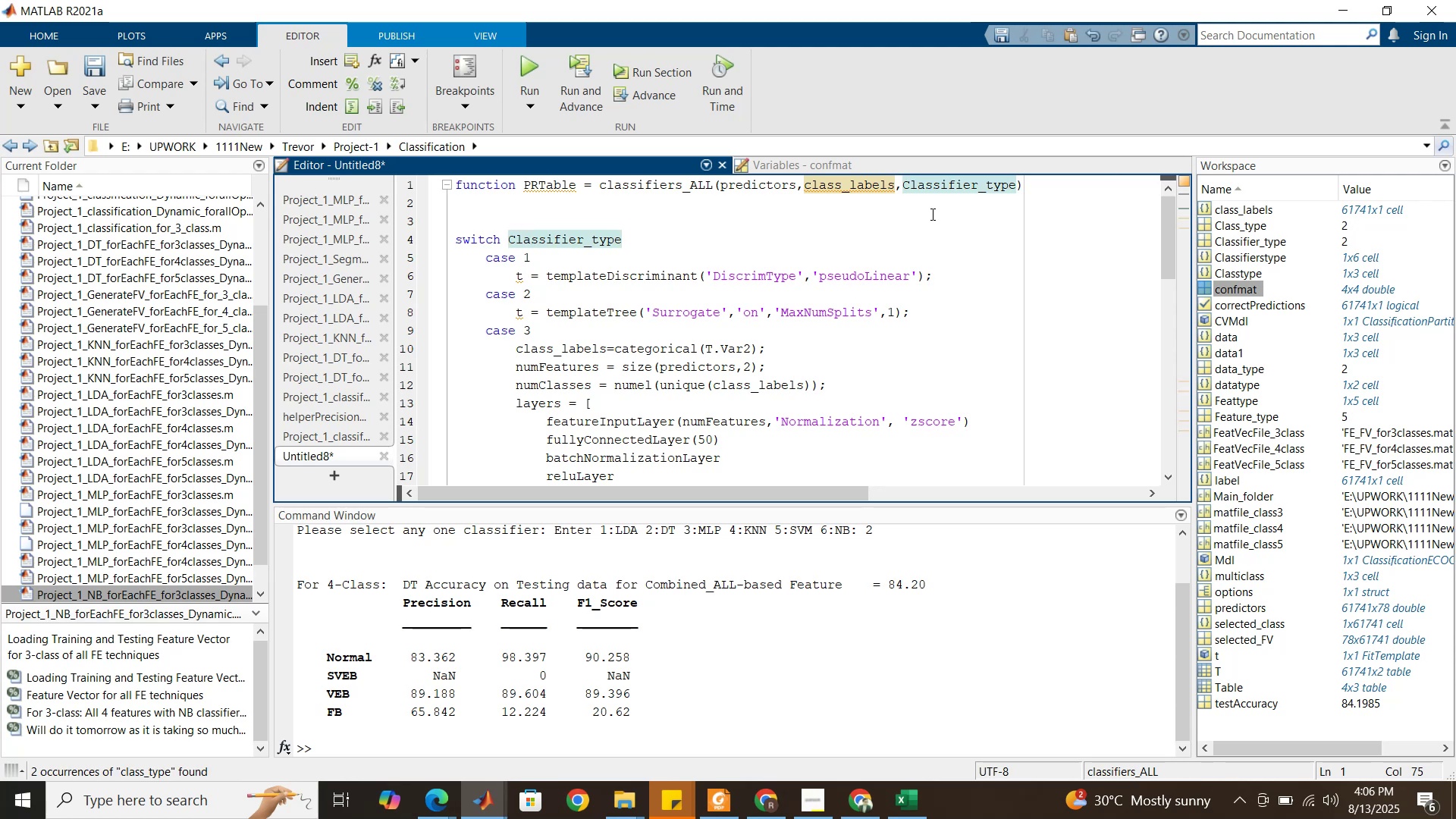 
left_click([926, 224])
 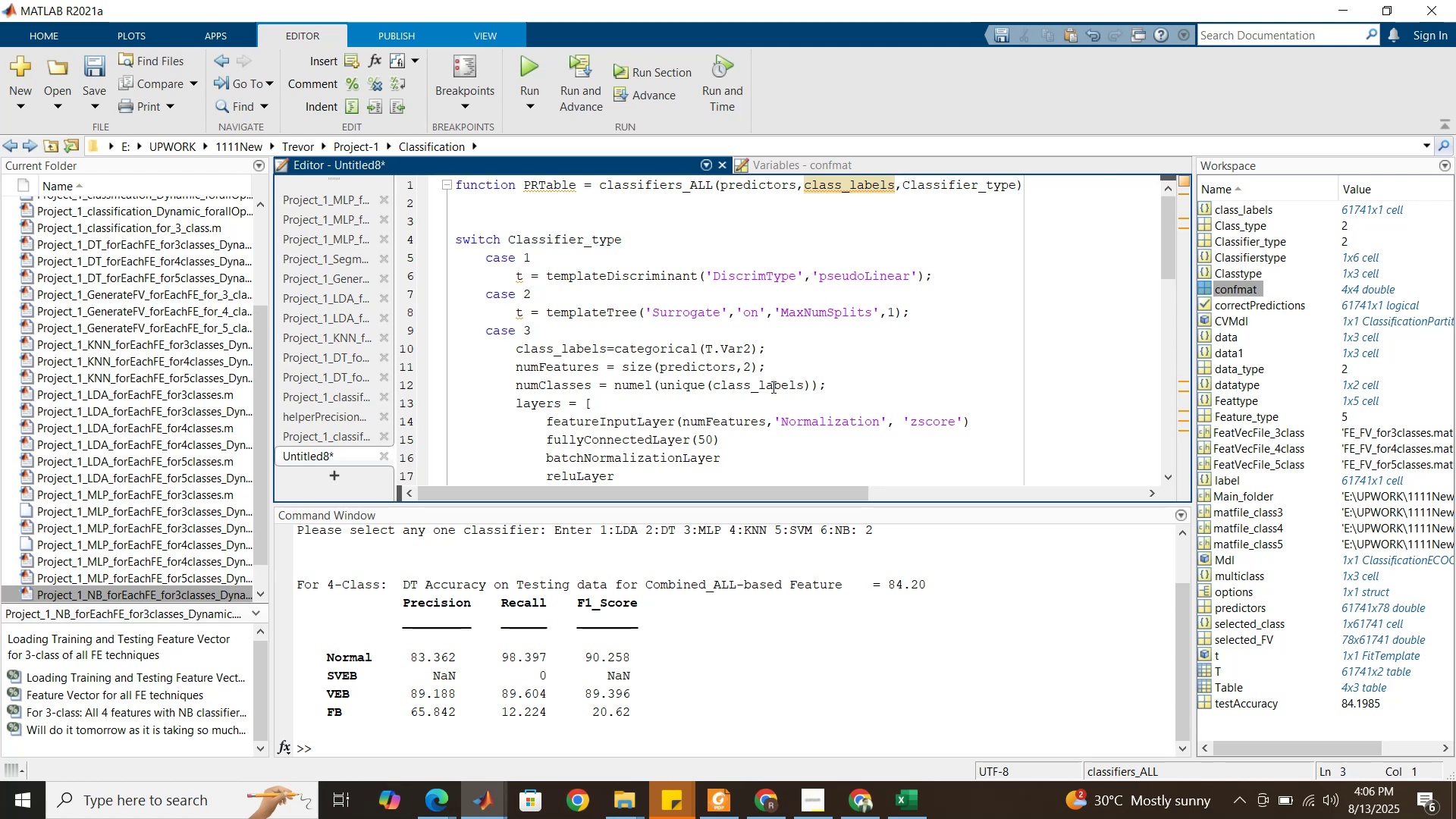 
wait(5.7)
 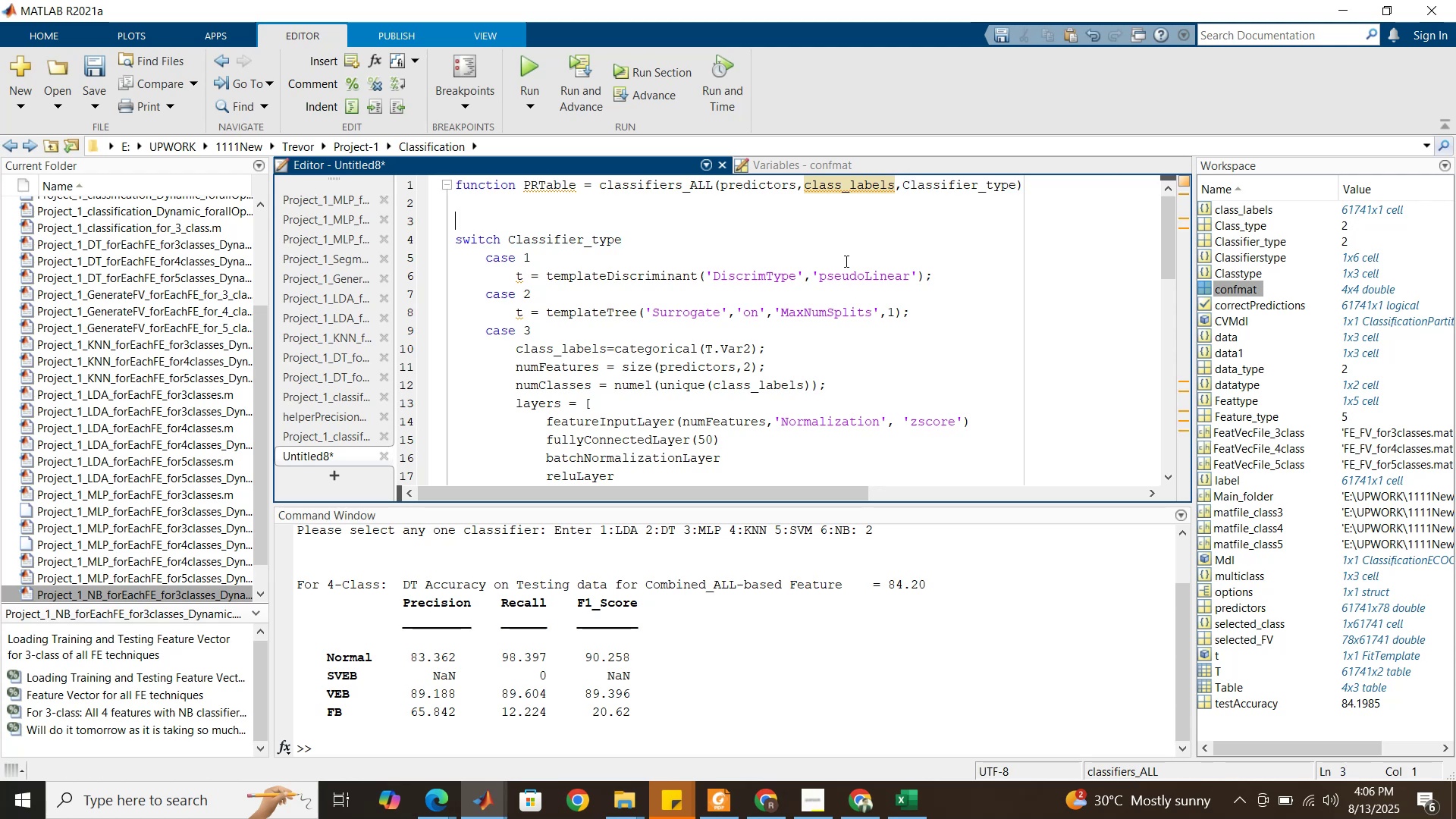 
left_click([761, 388])
 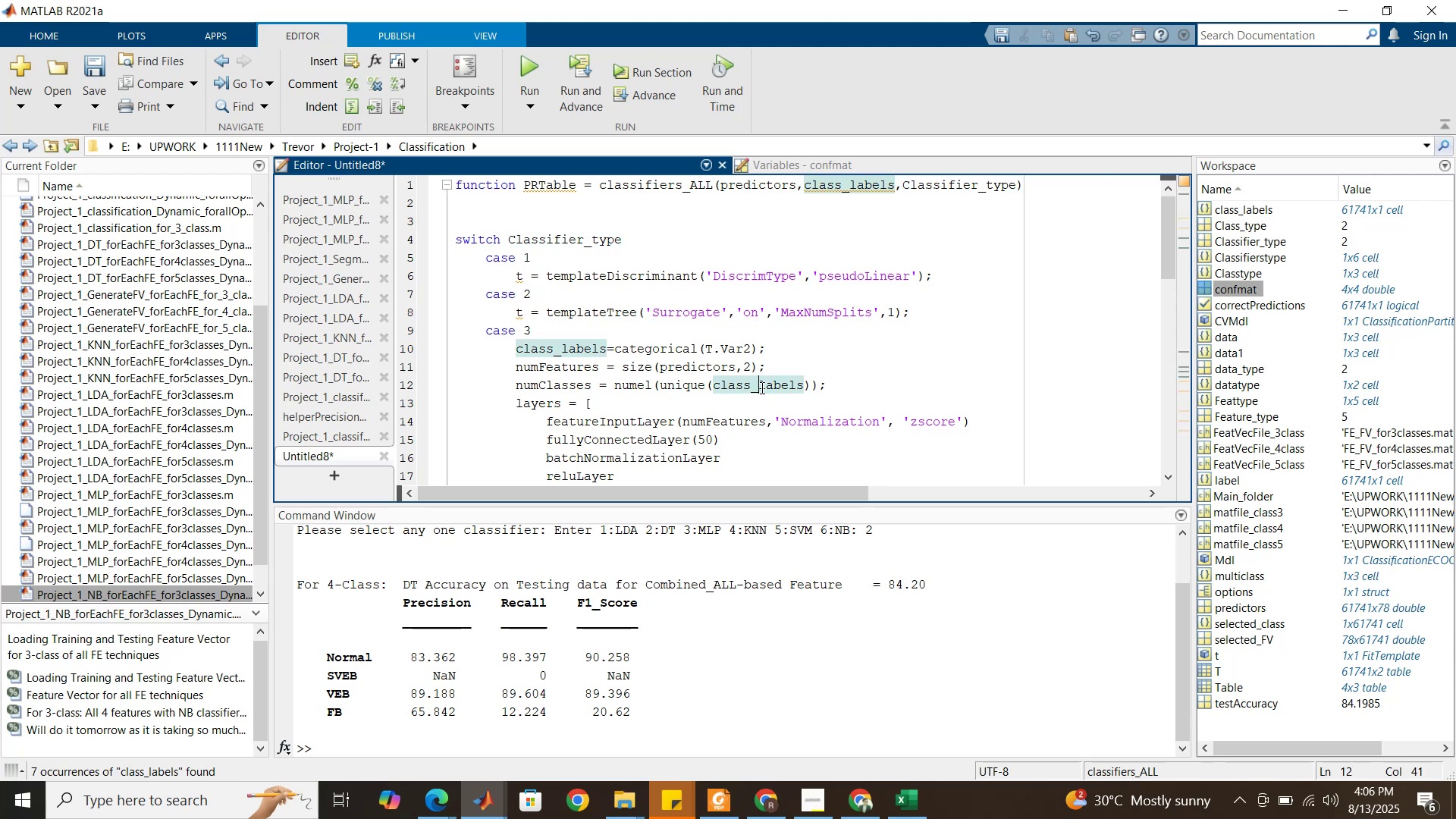 
left_click([827, 339])
 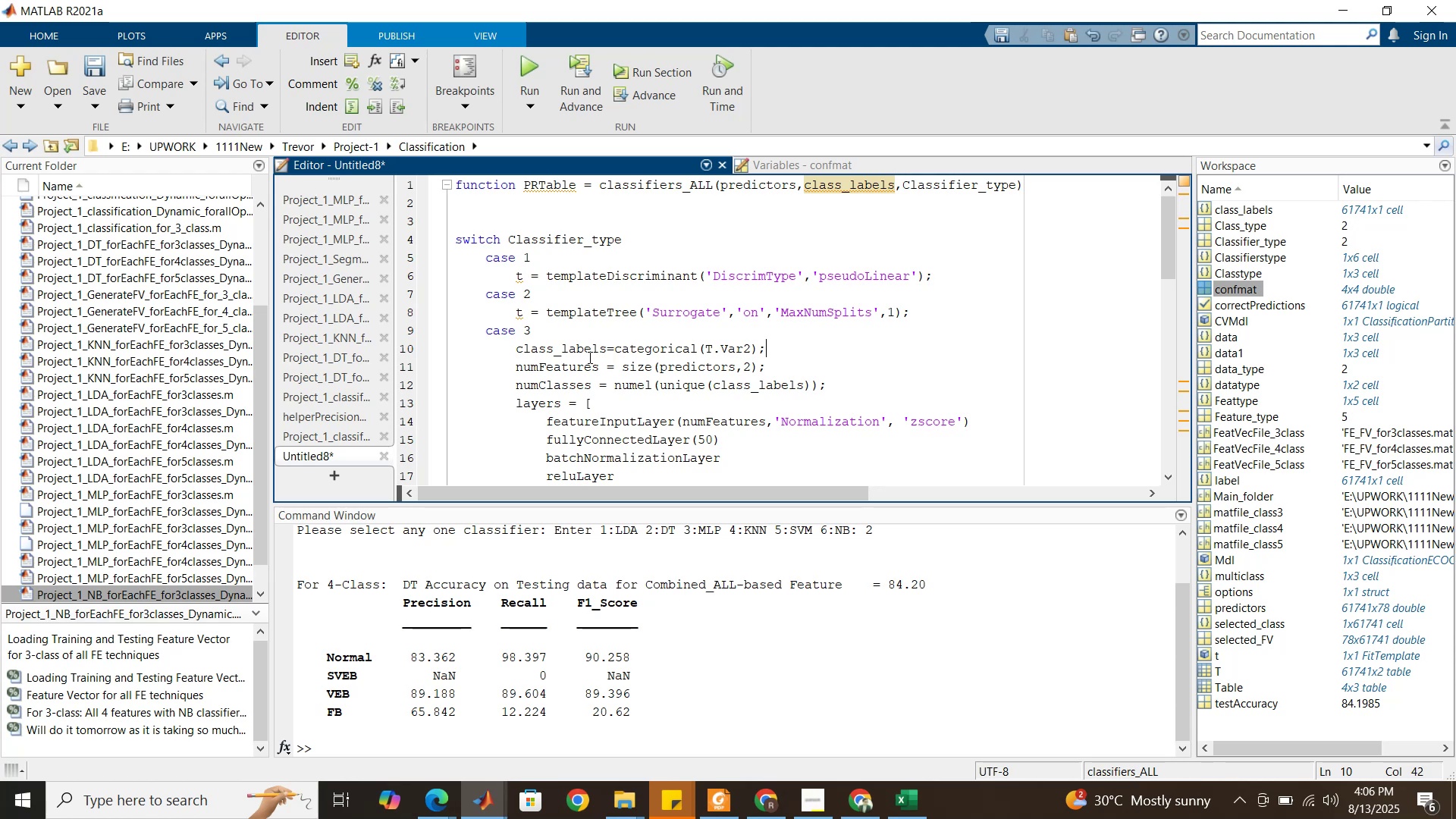 
left_click([585, 356])
 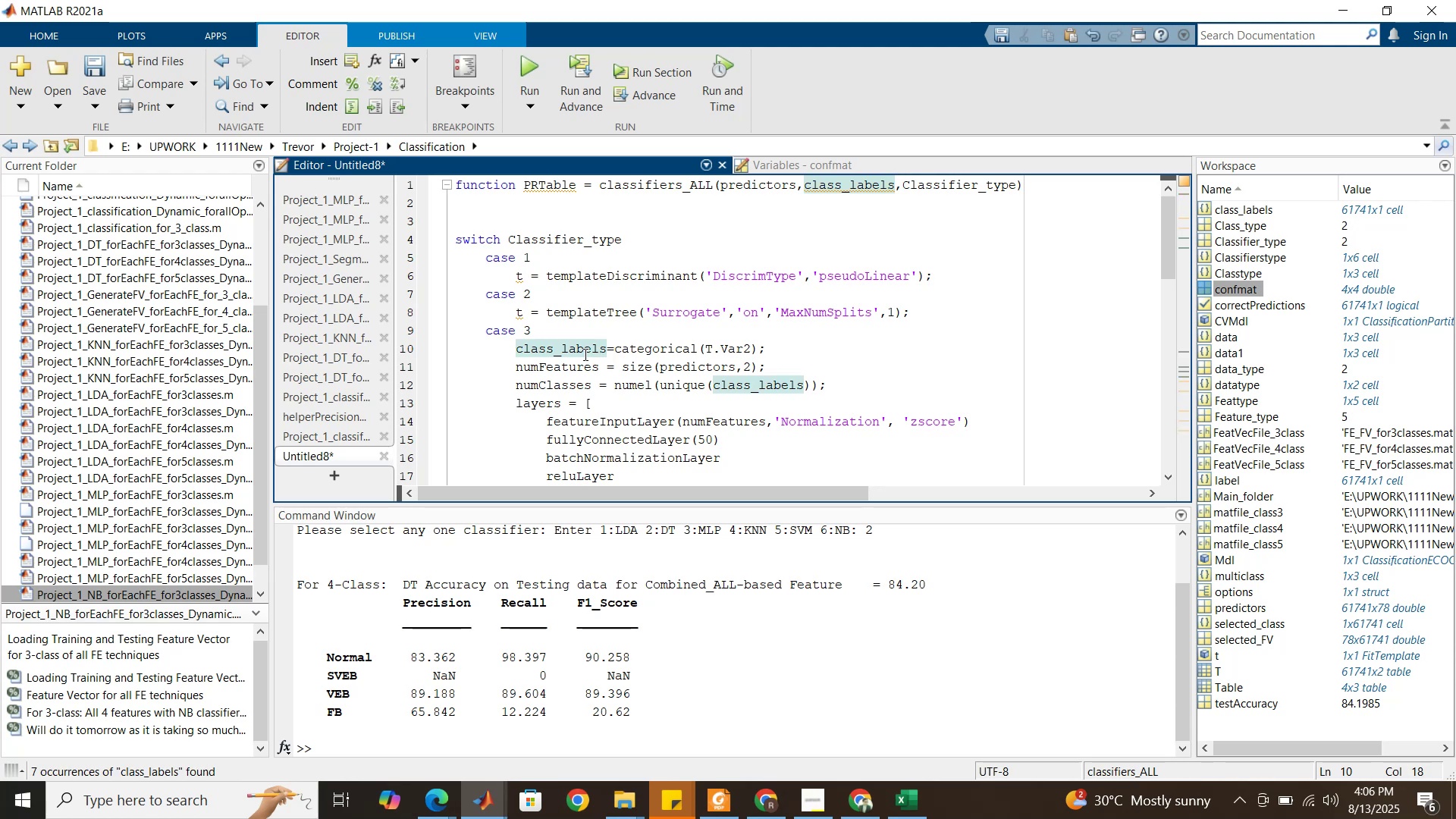 
wait(5.17)
 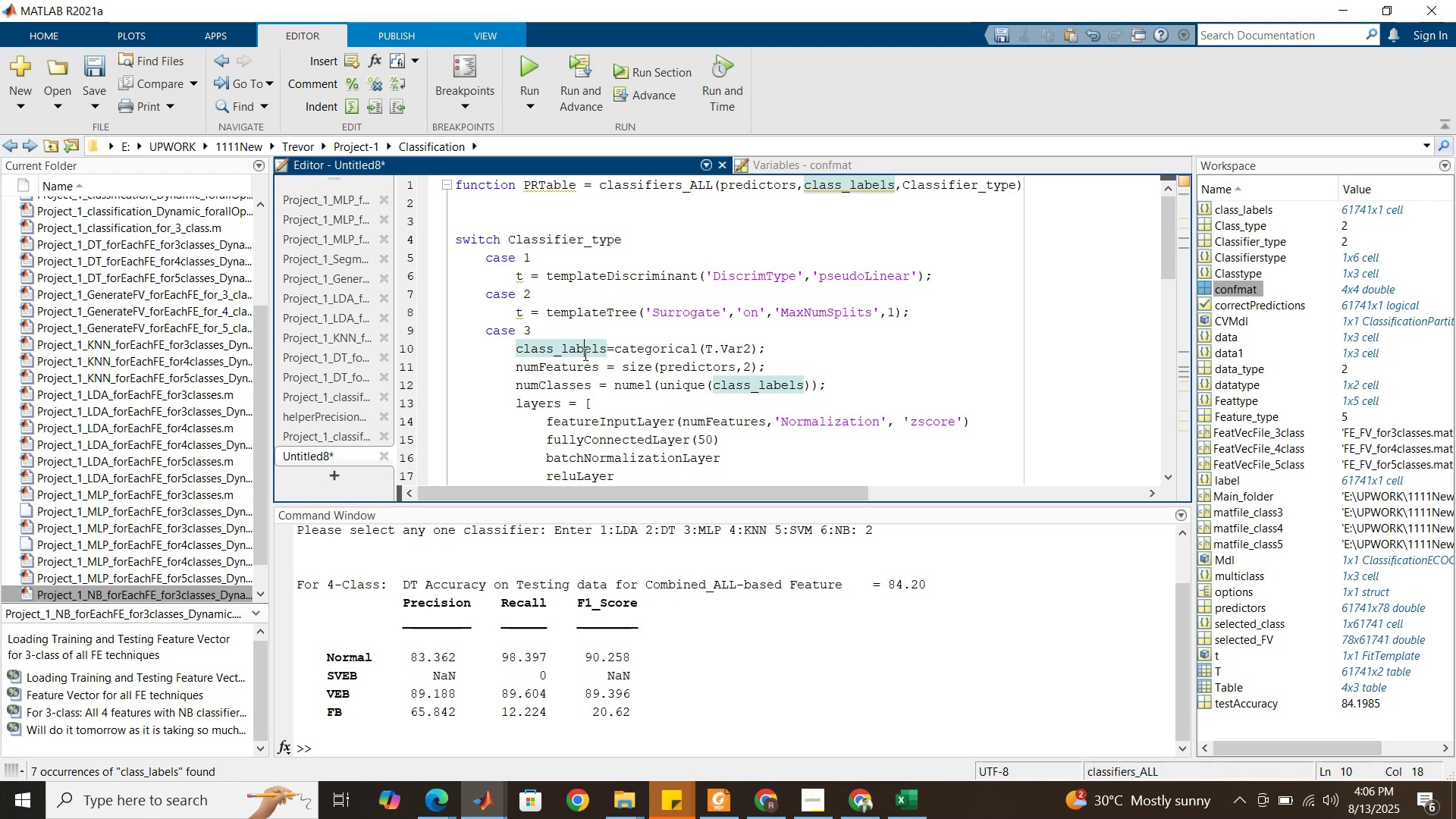 
left_click_drag(start_coordinate=[617, 350], to_coordinate=[759, 348])
 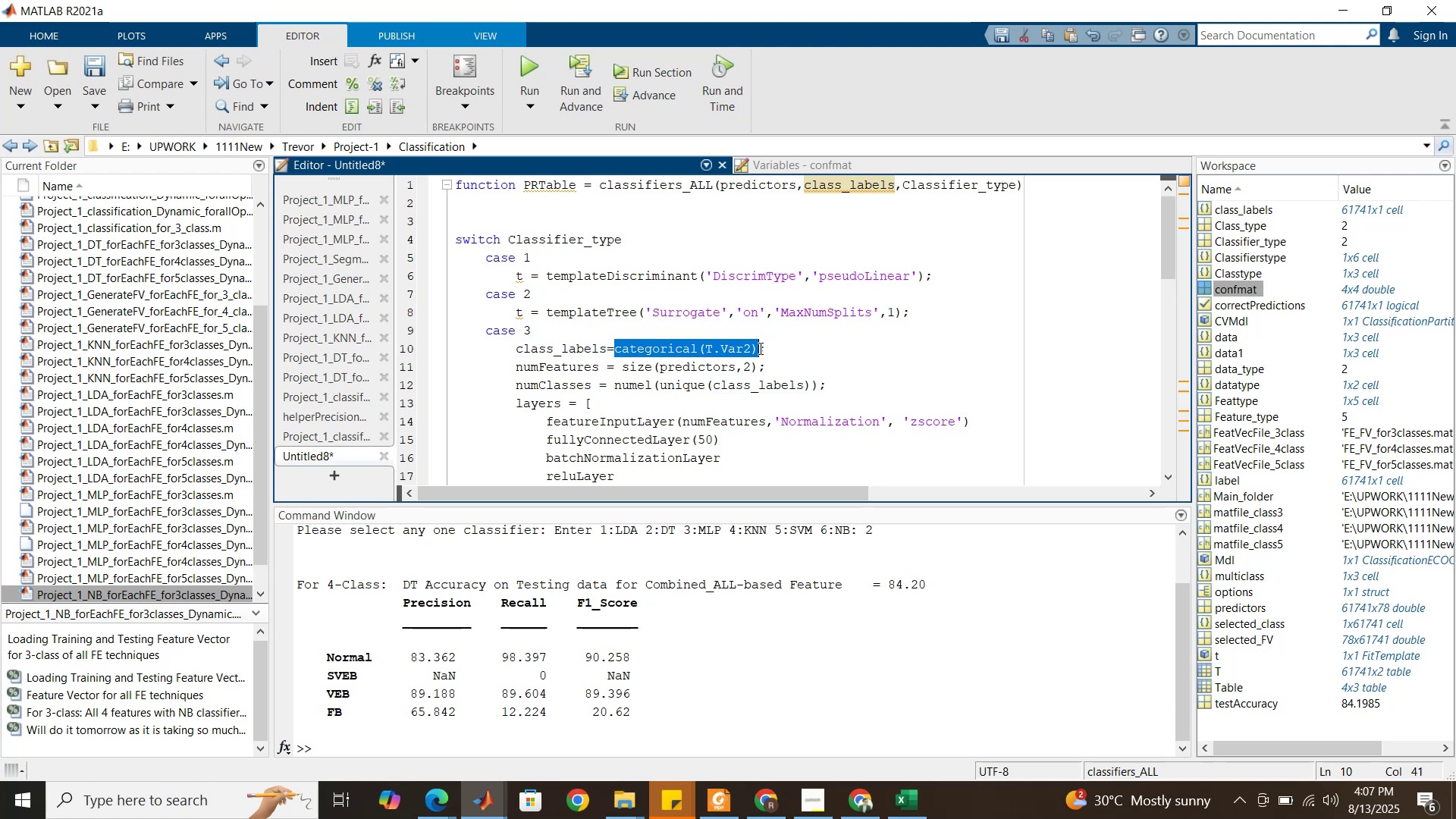 
wait(7.07)
 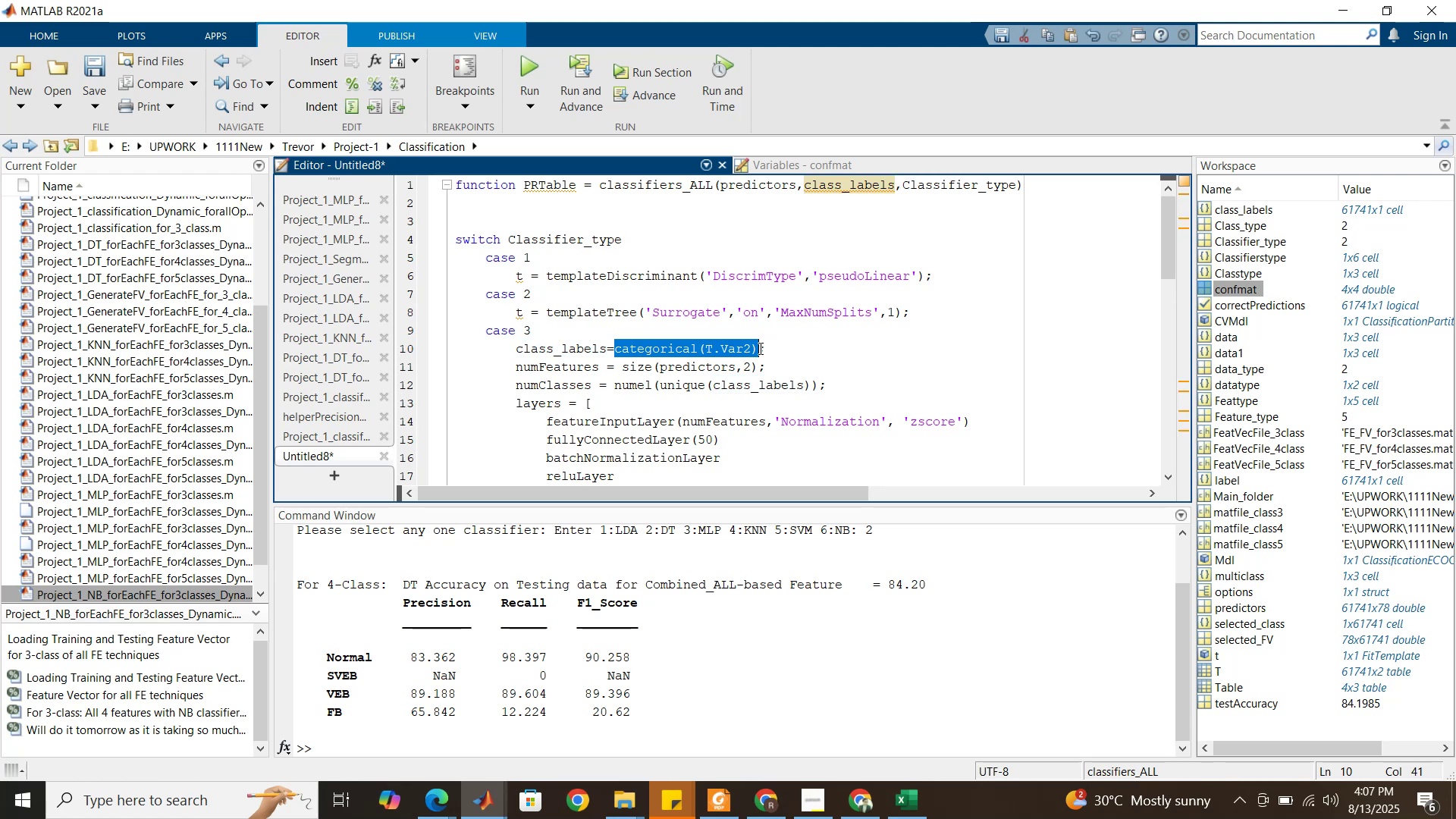 
hold_key(key=ControlLeft, duration=1.22)
 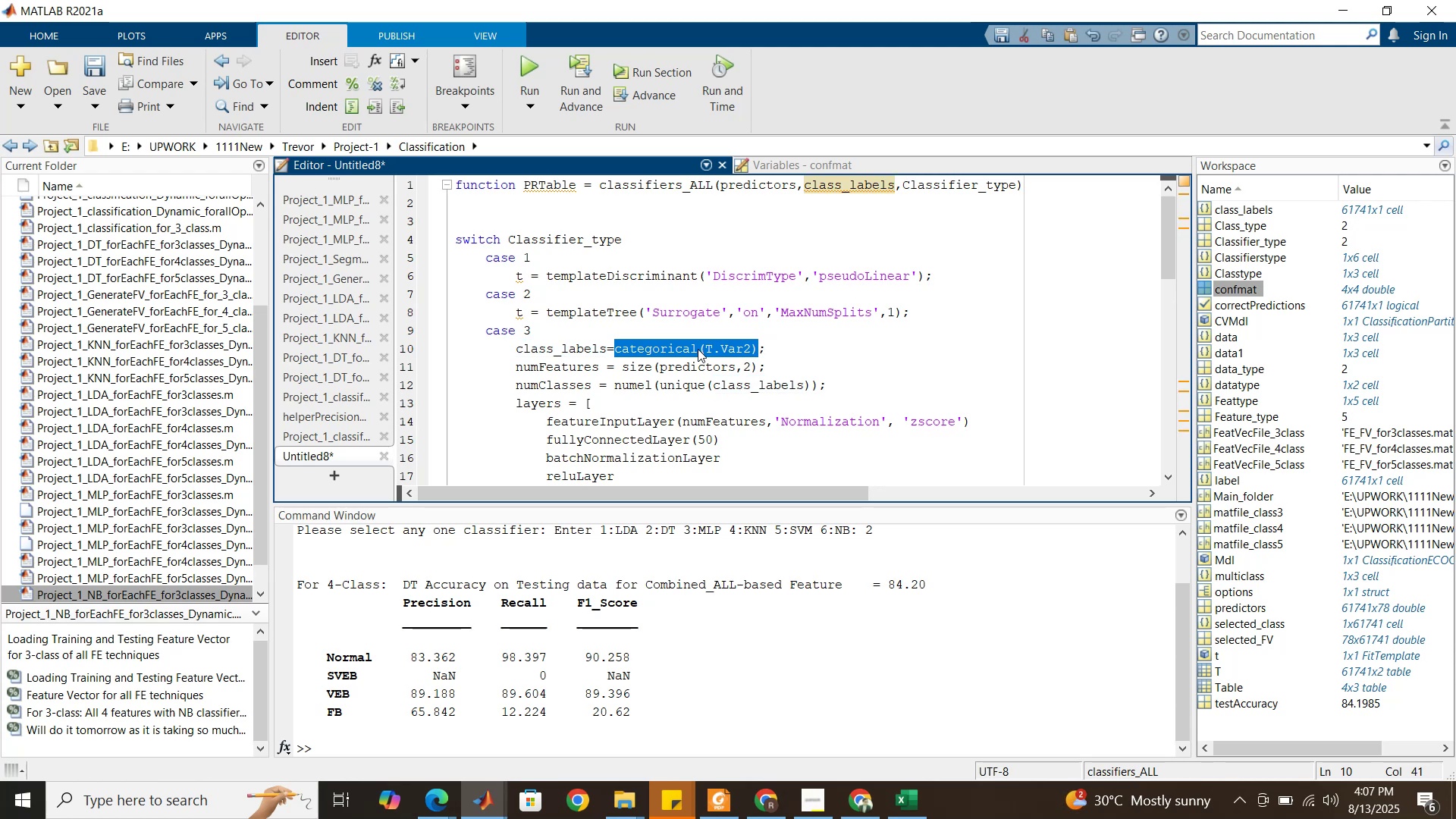 
left_click([696, 344])
 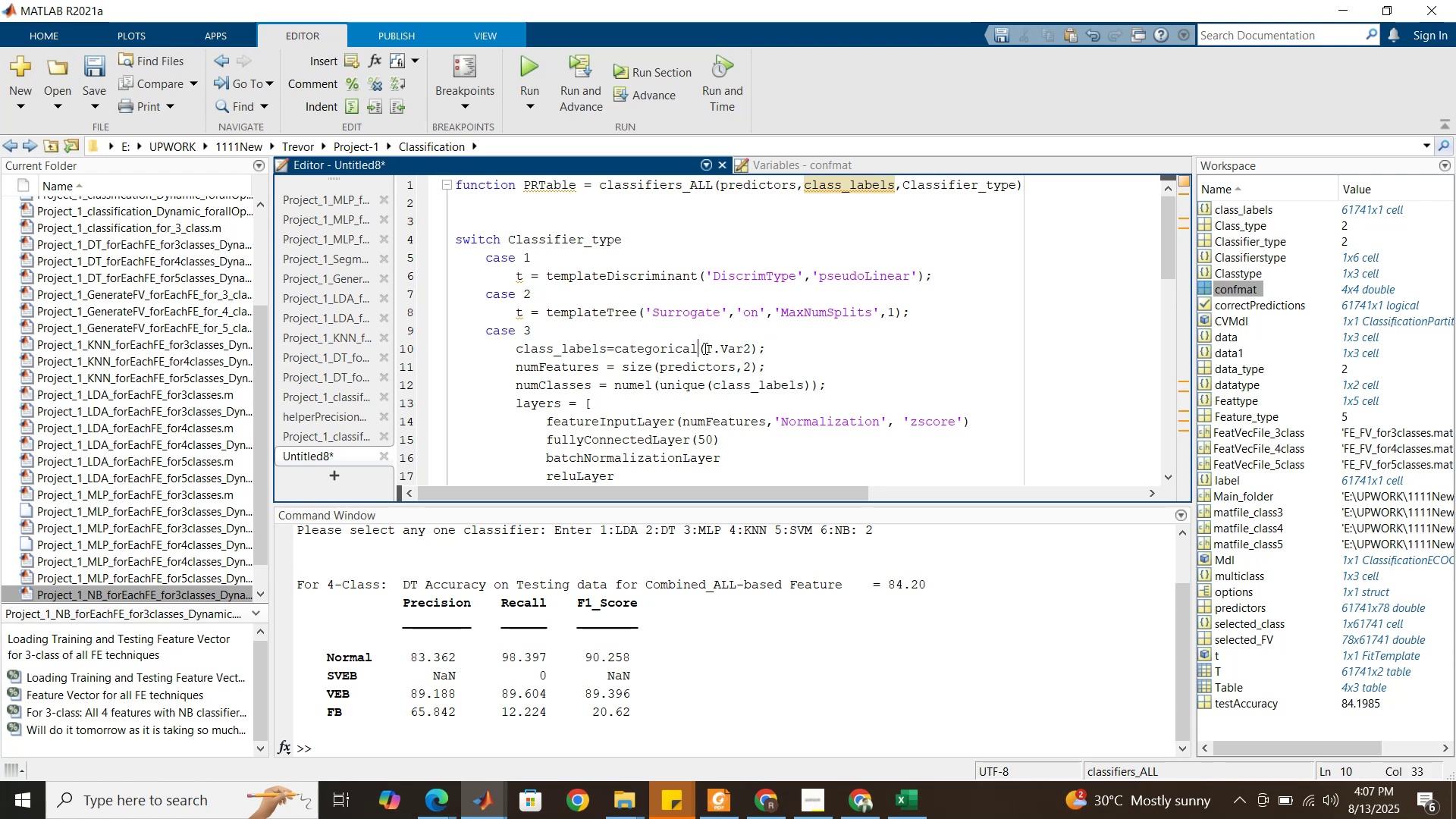 
left_click_drag(start_coordinate=[704, 348], to_coordinate=[616, 348])
 